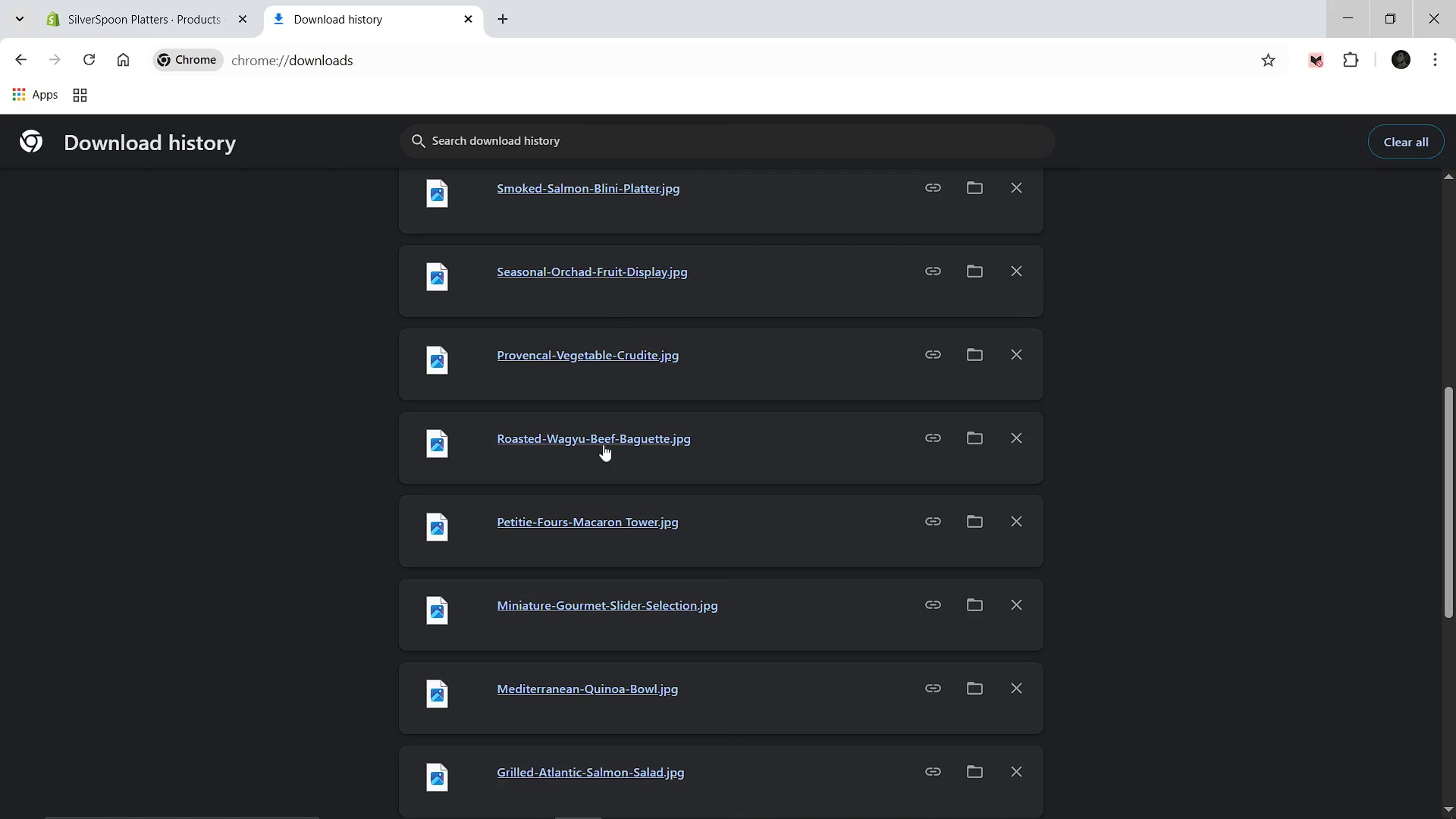 
left_click_drag(start_coordinate=[601, 437], to_coordinate=[548, 528])
 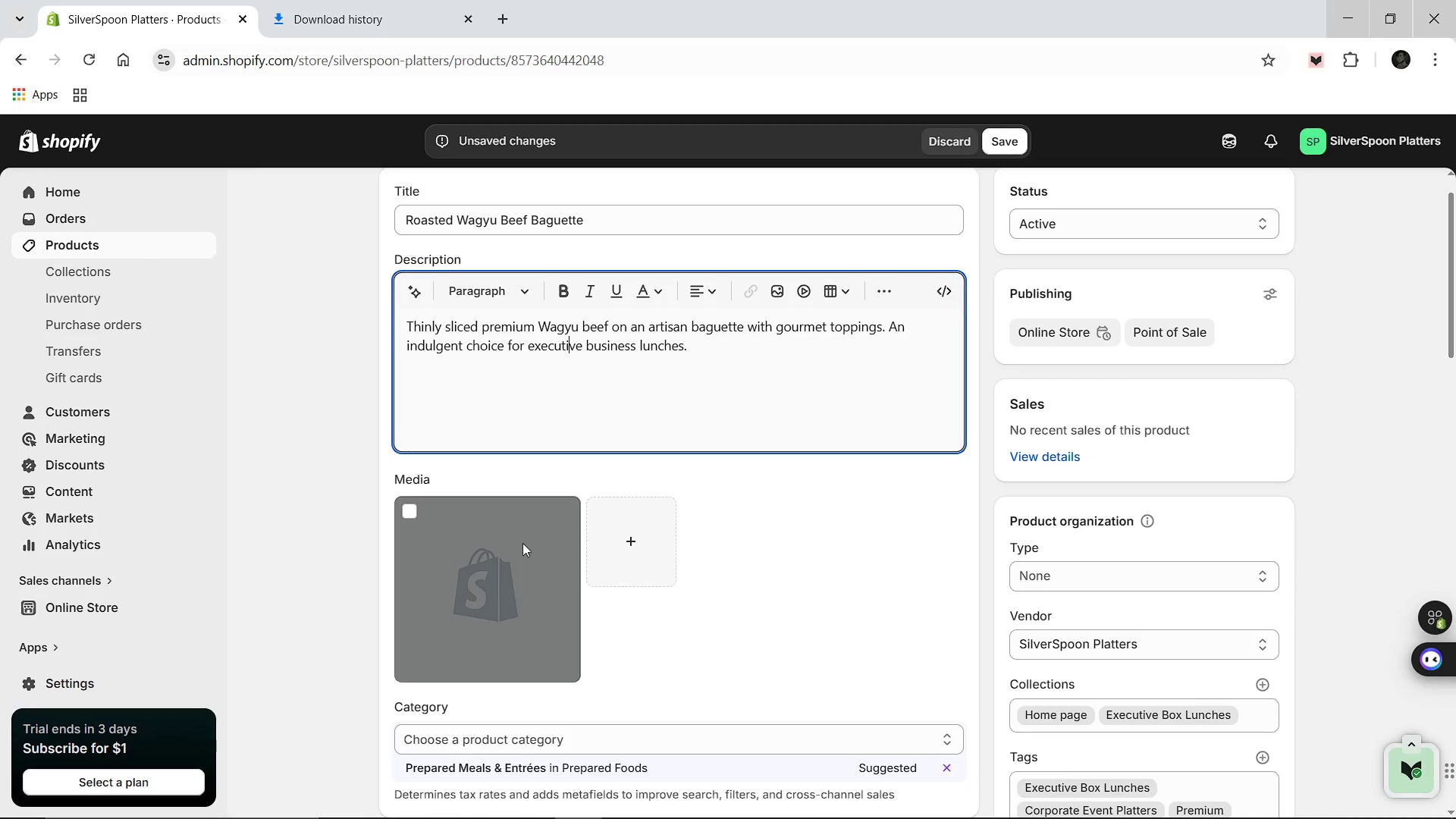 
wait(12.03)
 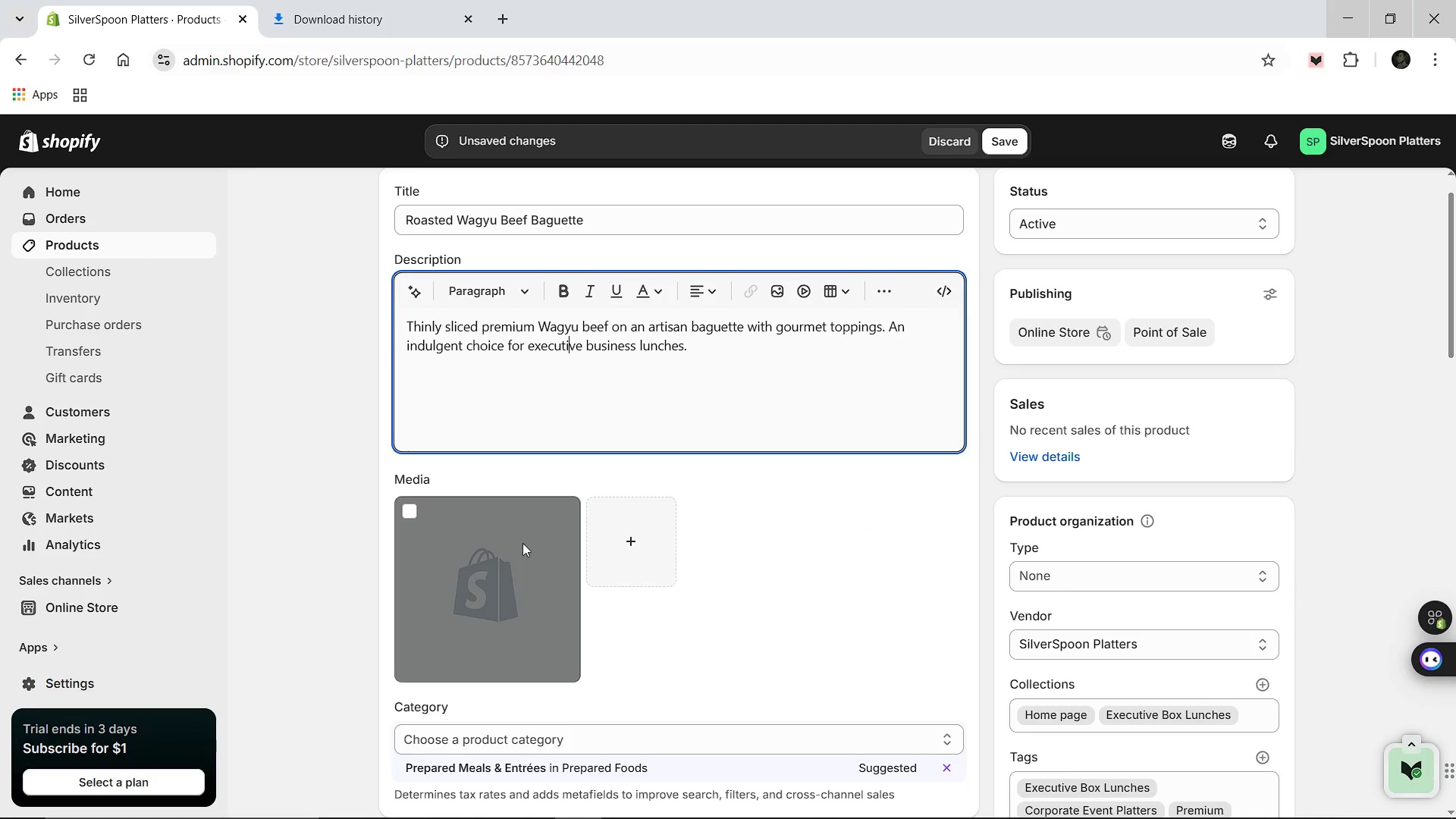 
left_click([1133, 366])
 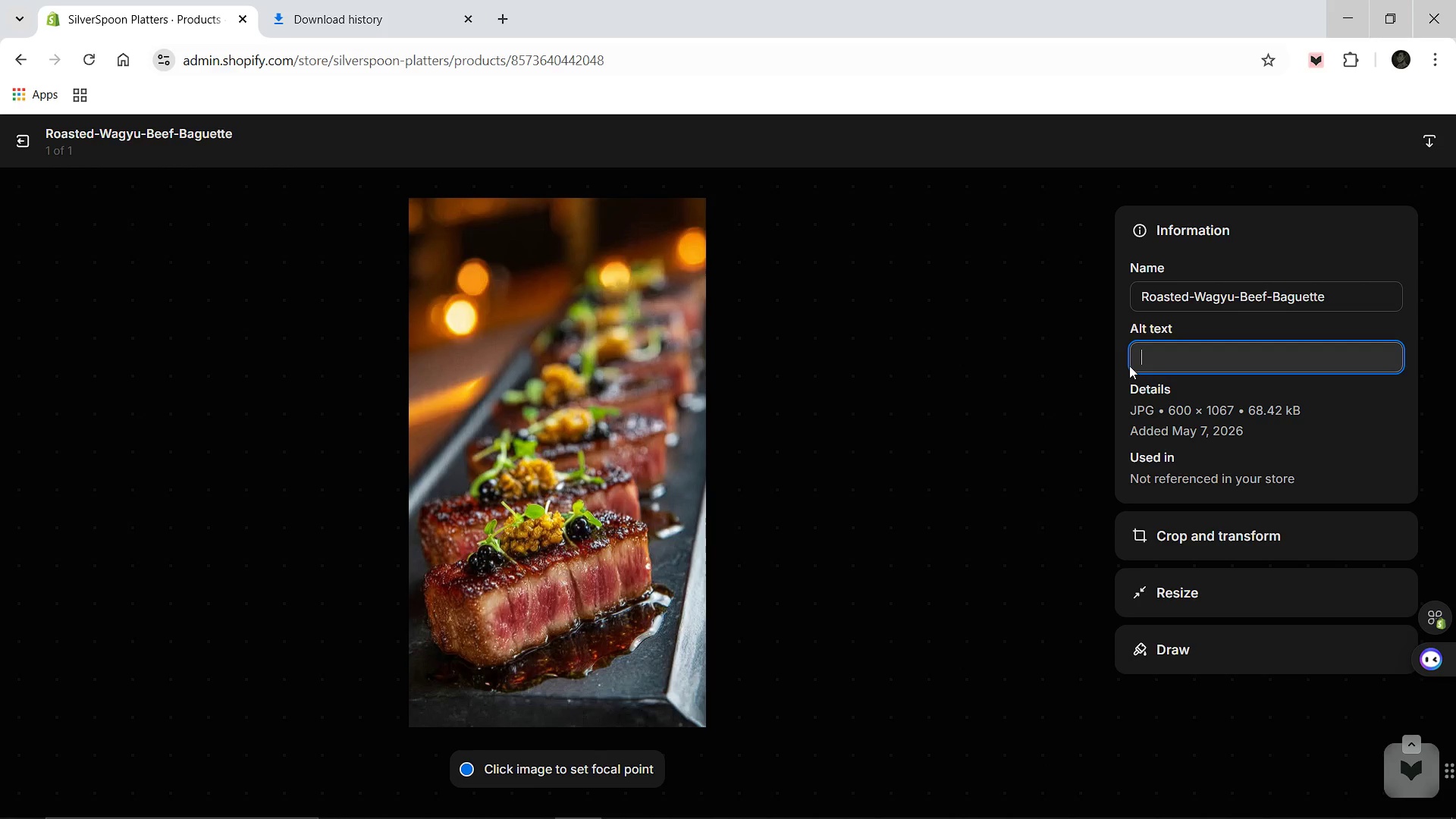 
type(A gourmet w)
key(Backspace)
type(Wagyu Bee)
key(Backspace)
key(Backspace)
key(Backspace)
type(beef on a rustic baguette for executive catering.)
 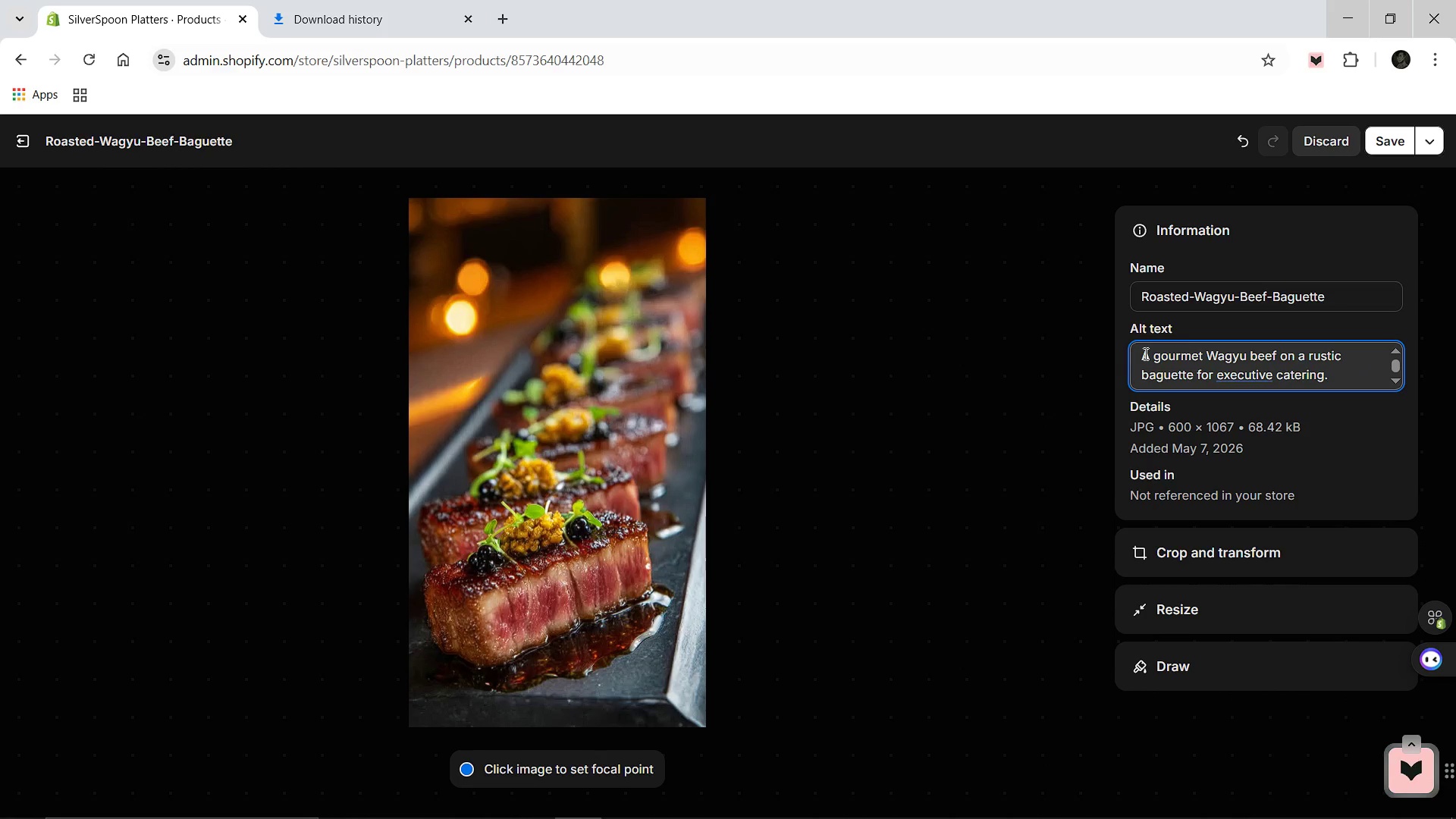 
left_click([1392, 142])
 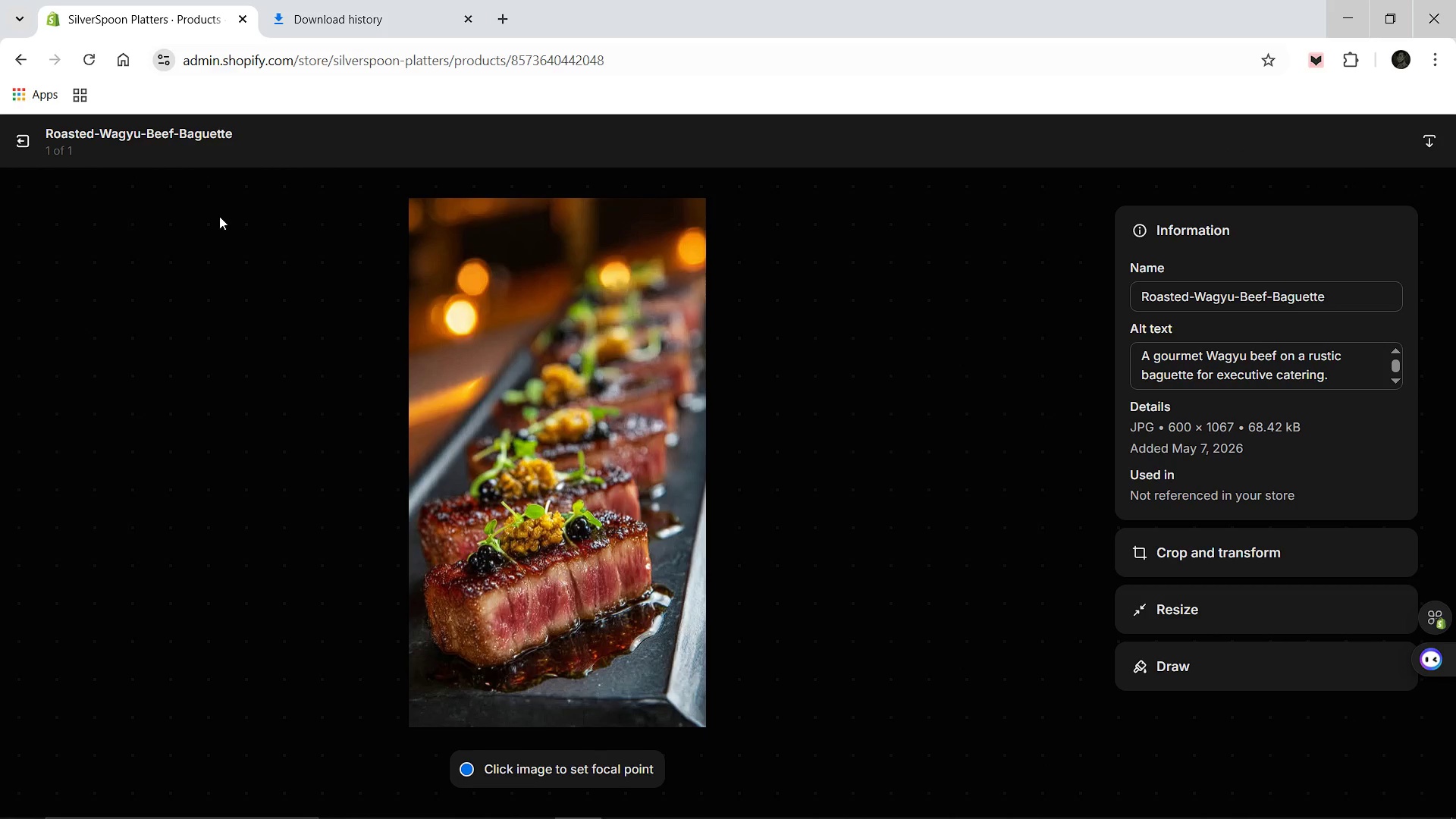 
wait(6.92)
 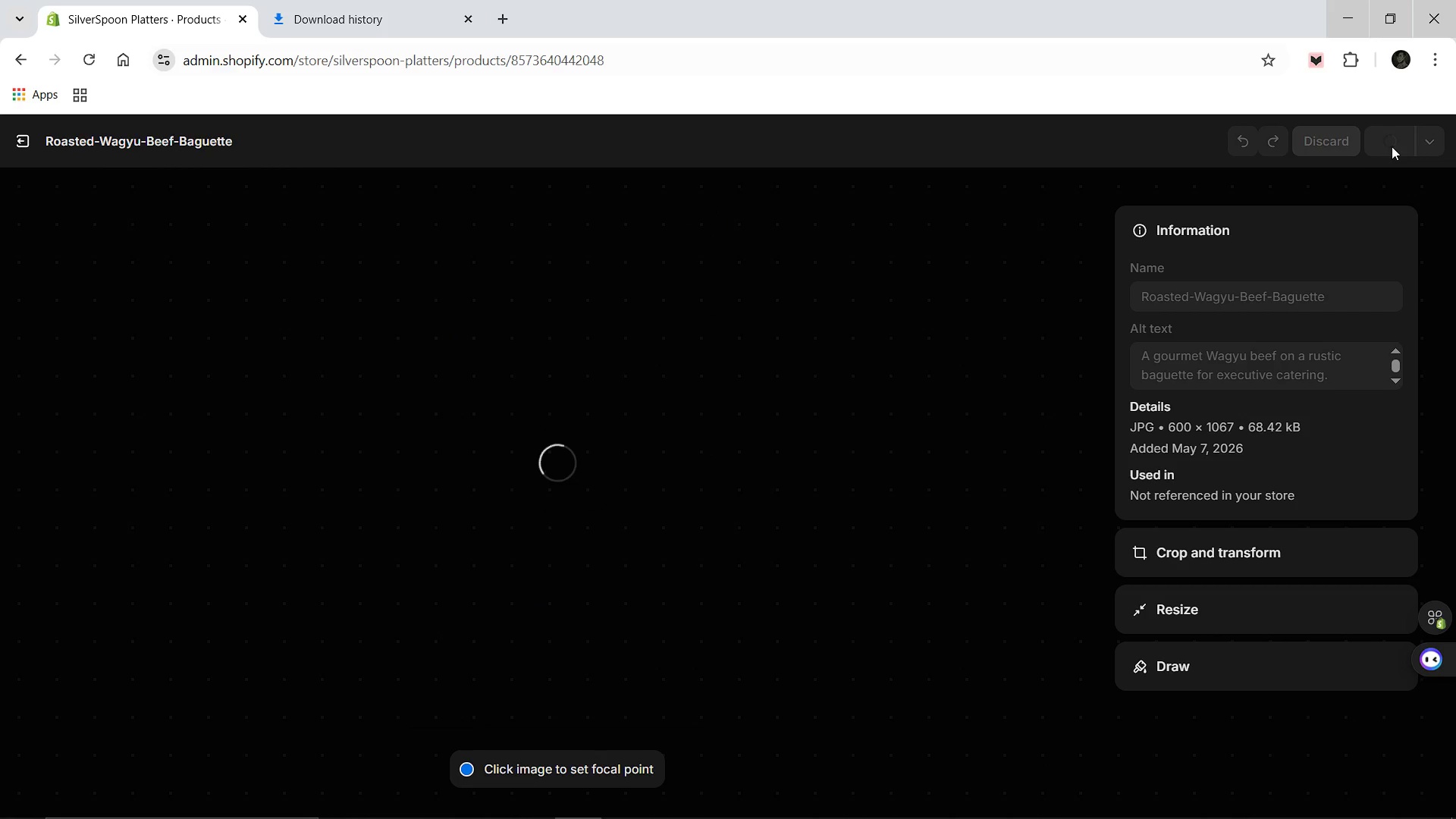 
left_click([25, 136])
 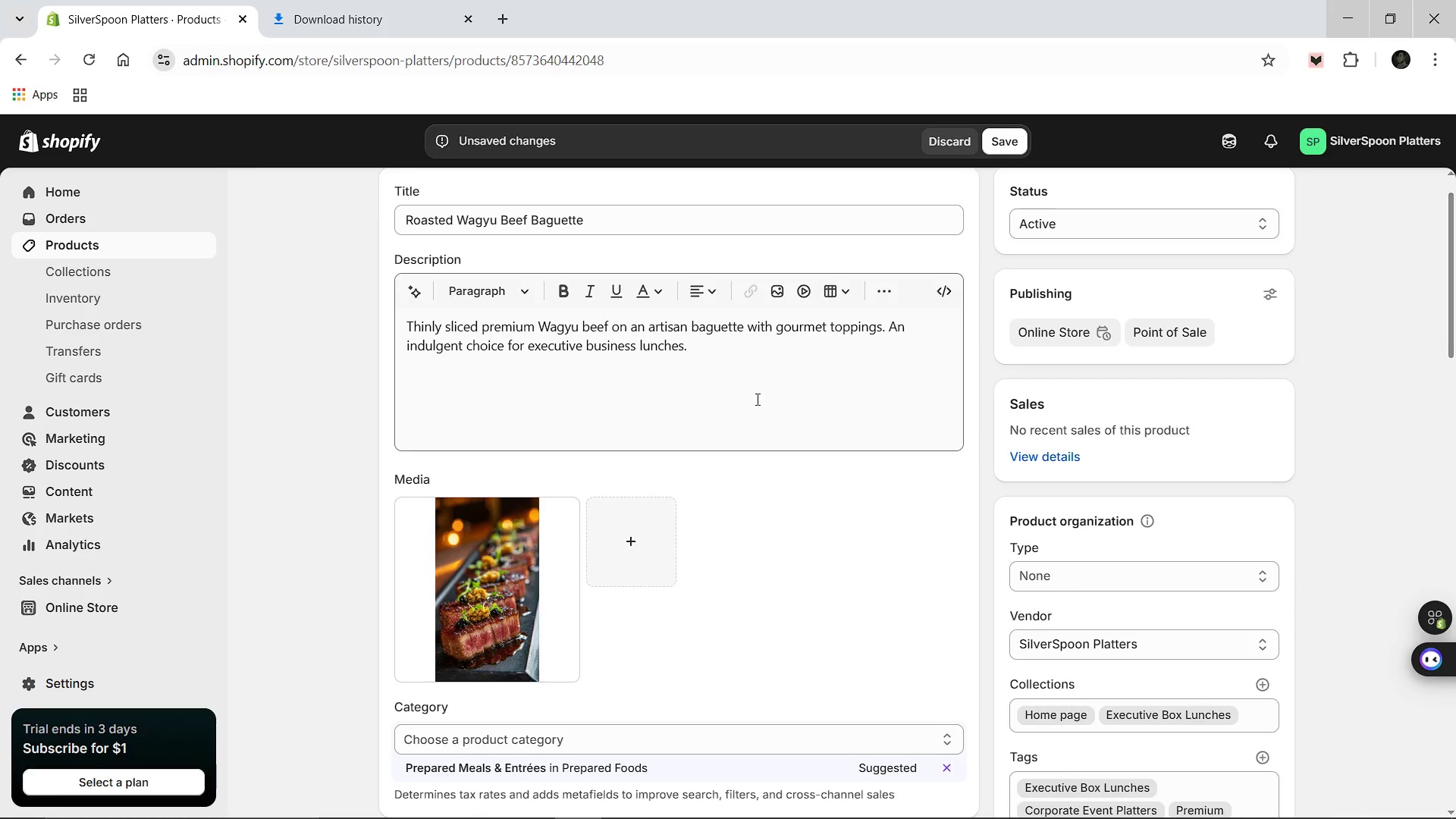 
scroll: coordinate [928, 502], scroll_direction: down, amount: 9.0
 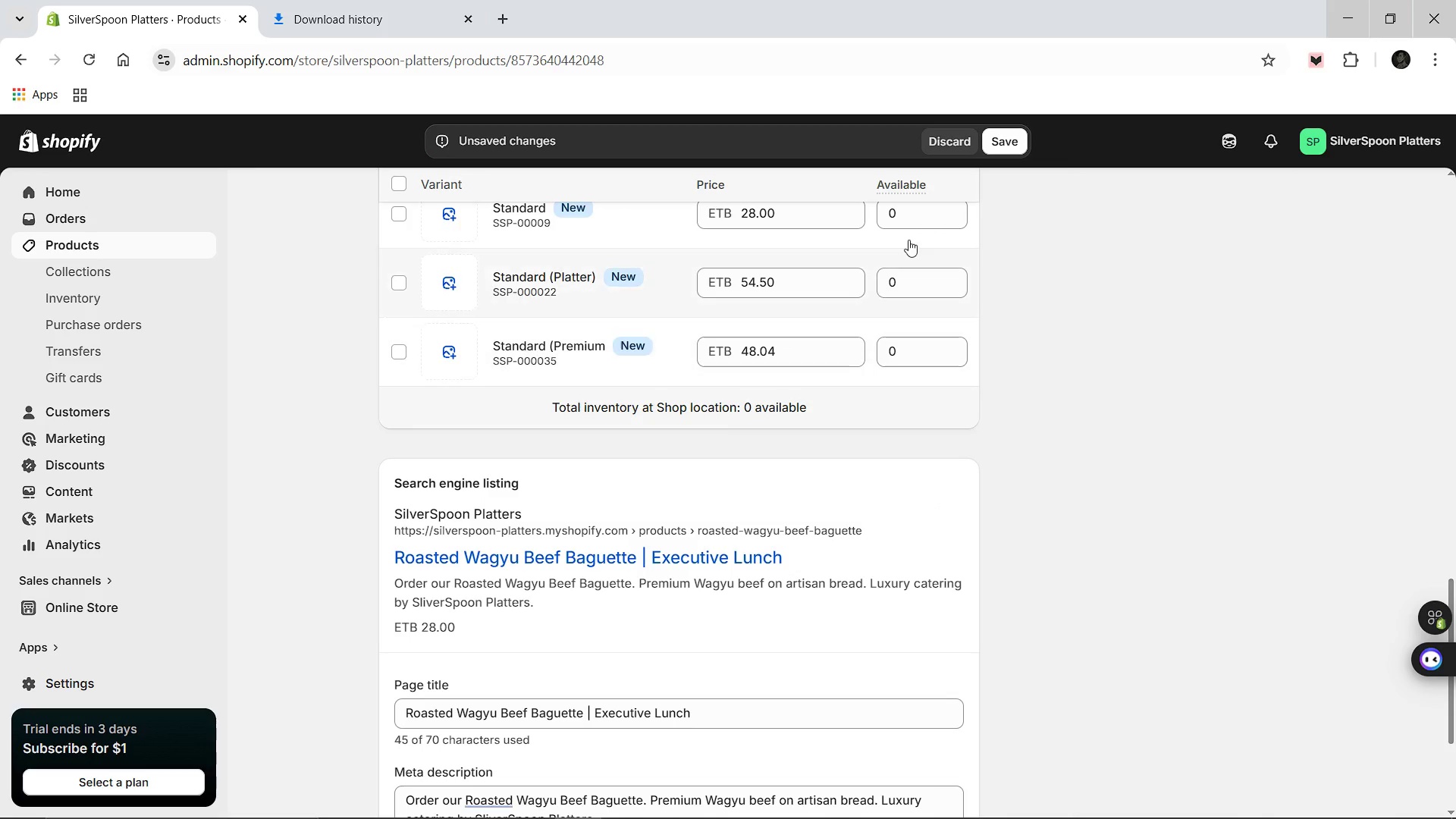 
scroll: coordinate [908, 240], scroll_direction: up, amount: 1.0
 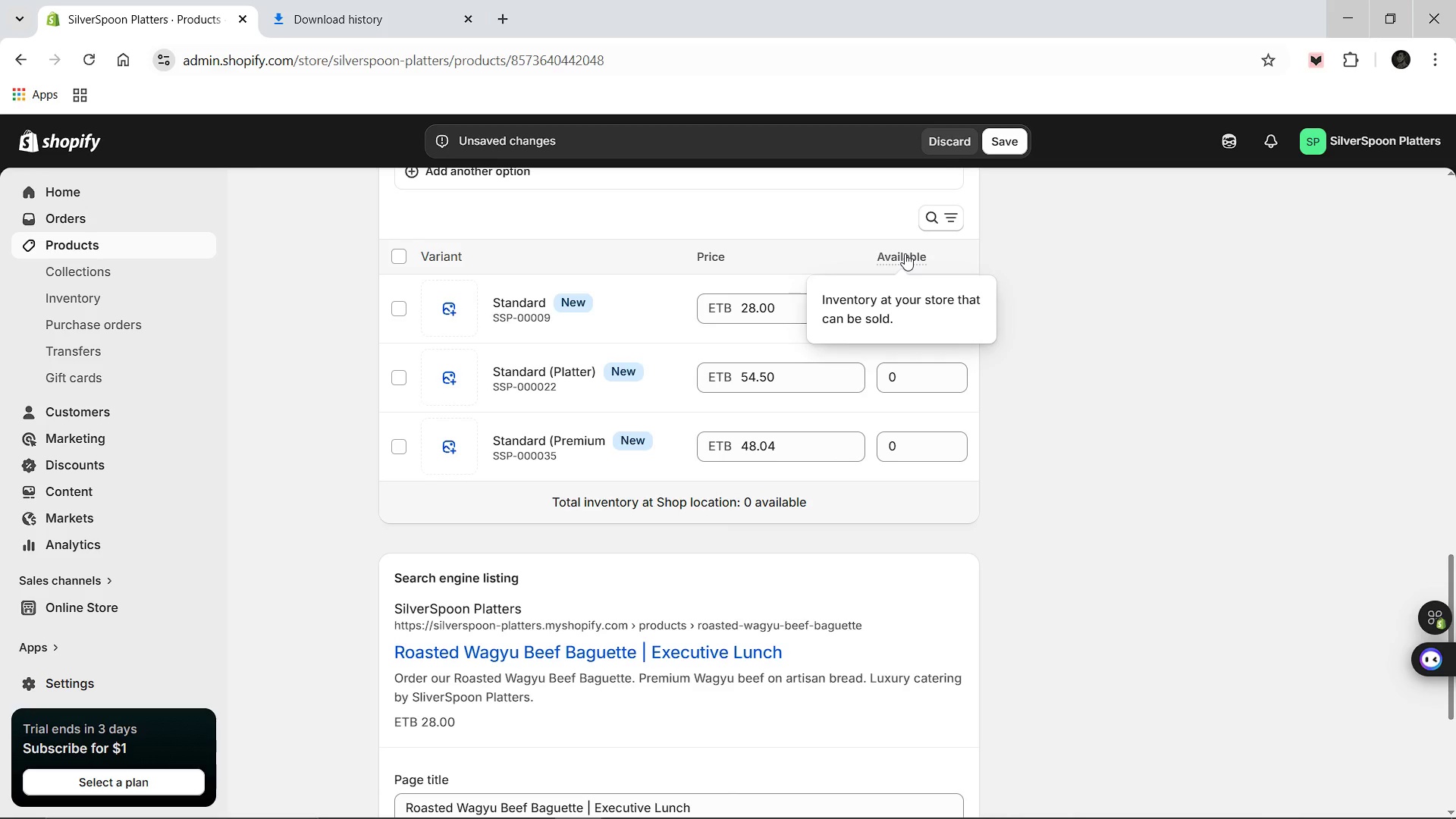 
left_click([905, 253])
 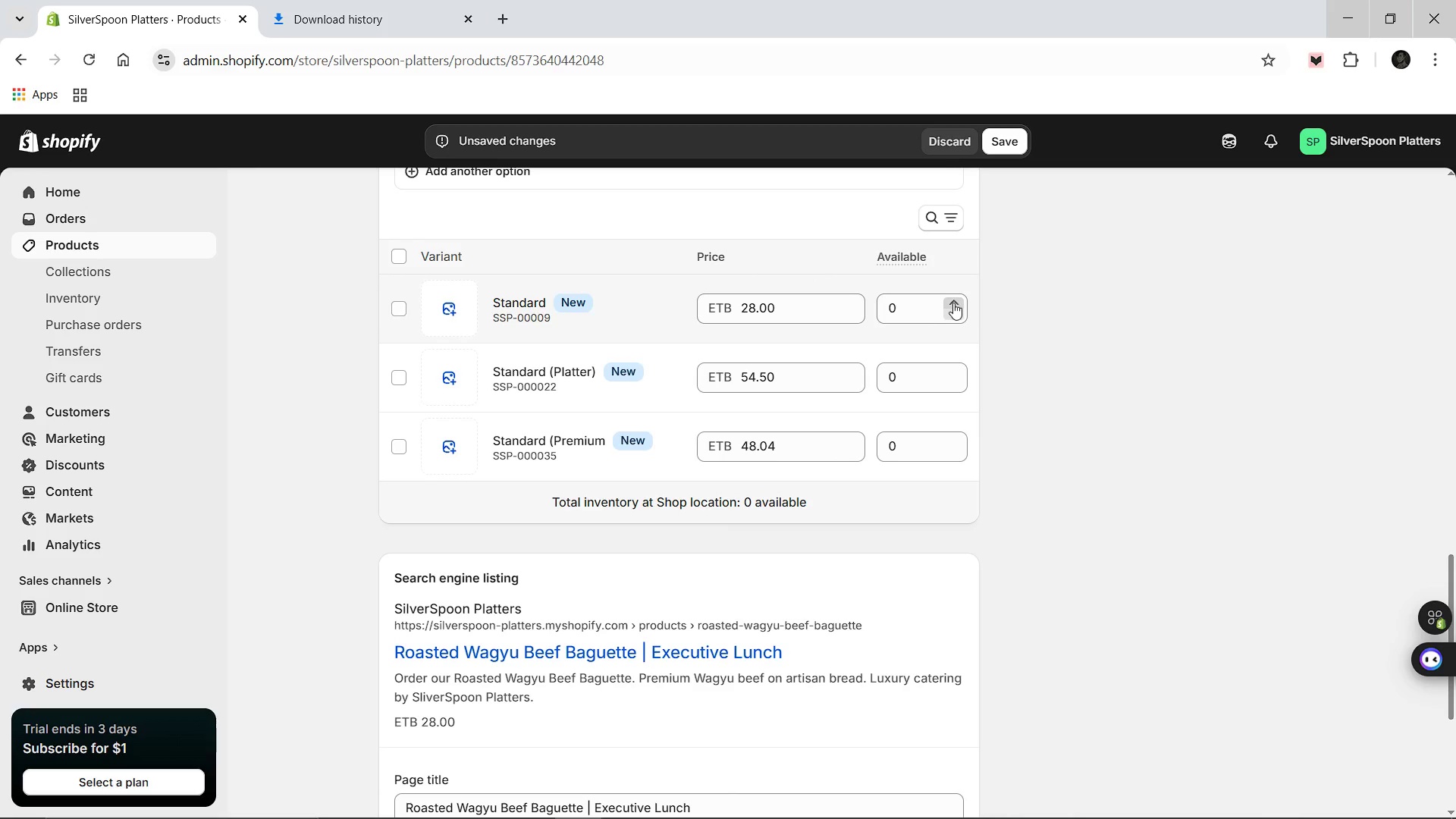 
left_click([953, 303])
 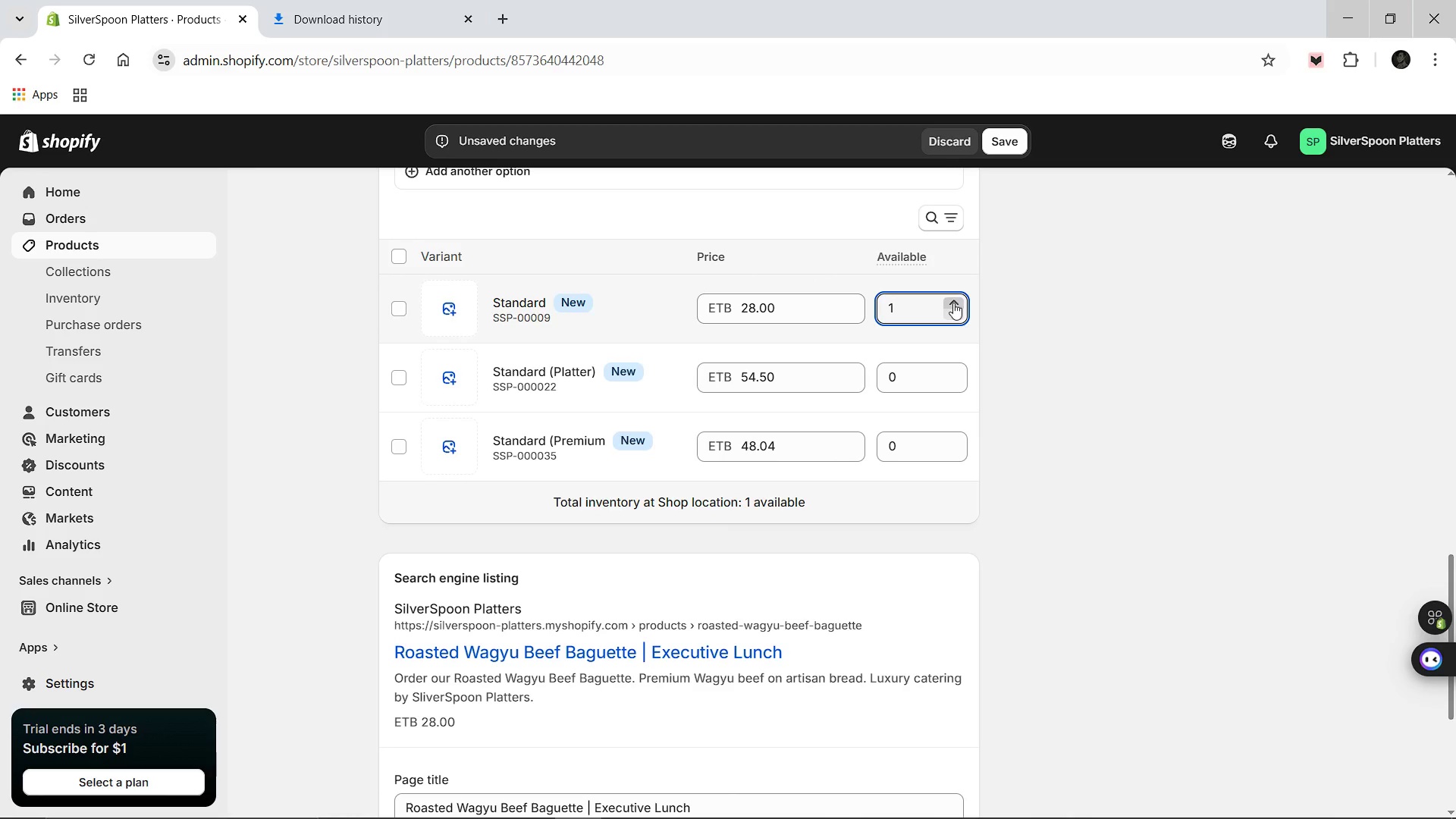 
double_click([953, 303])
 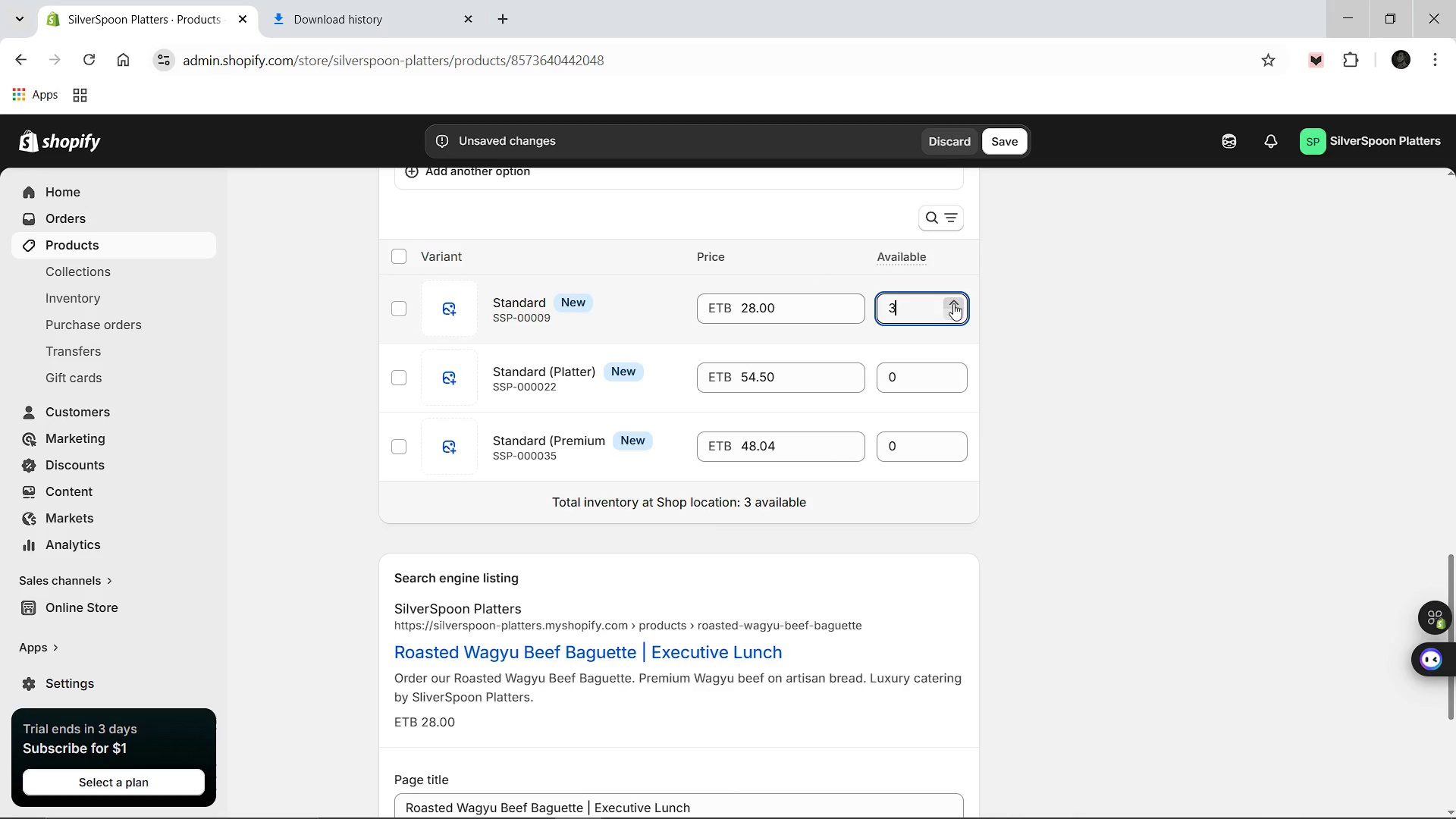 
triple_click([953, 303])
 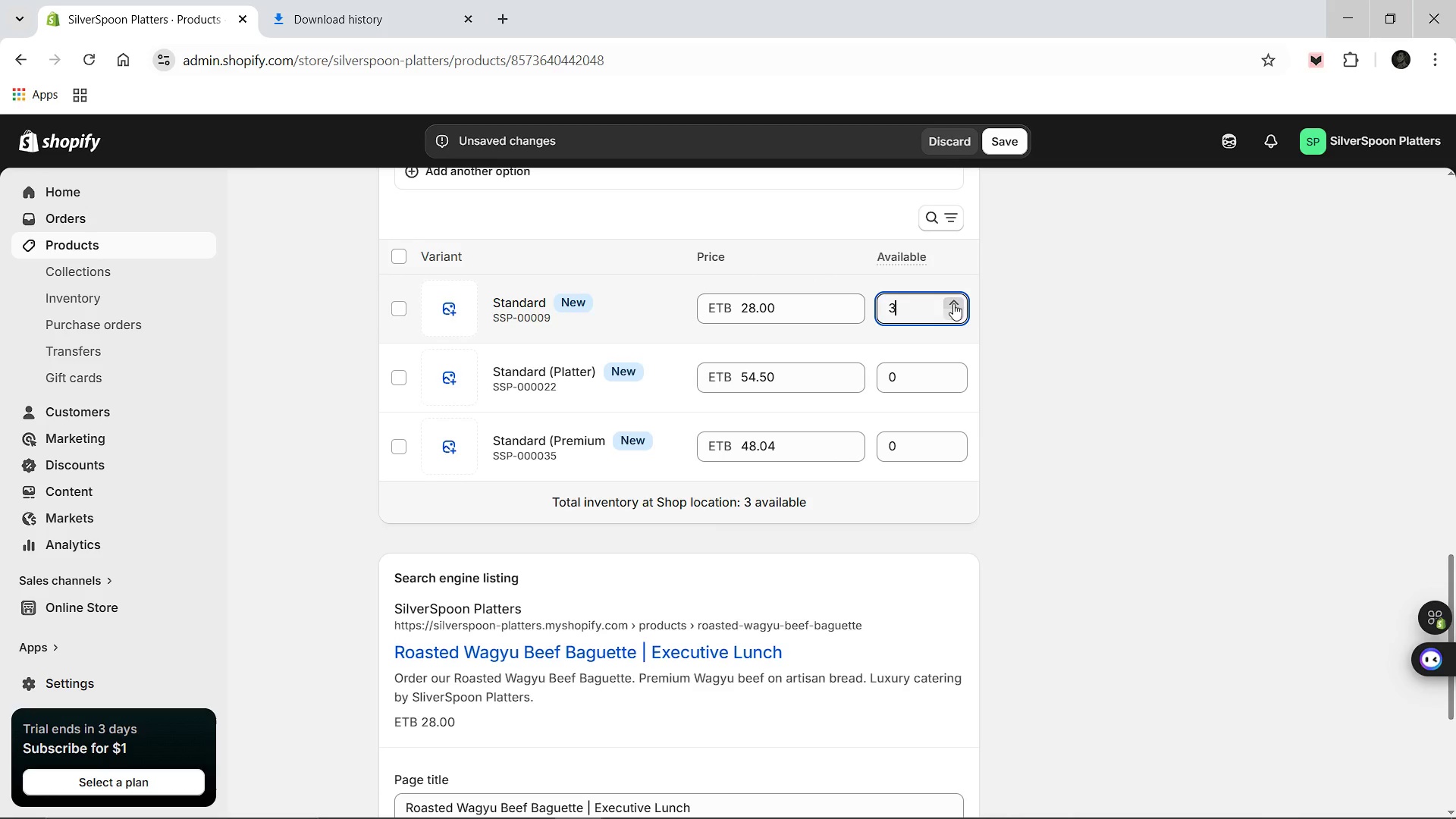 
double_click([953, 303])
 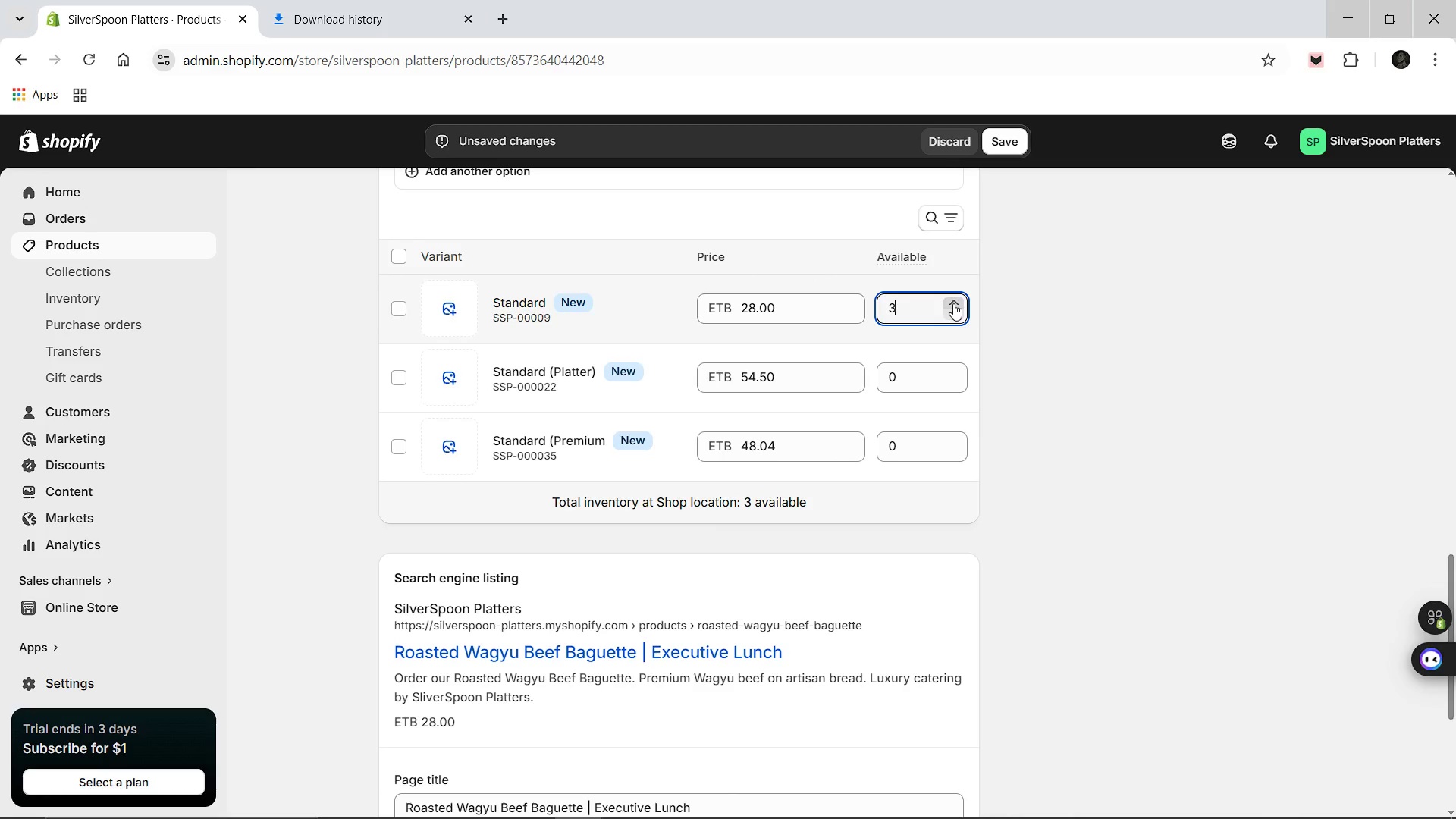 
triple_click([953, 303])
 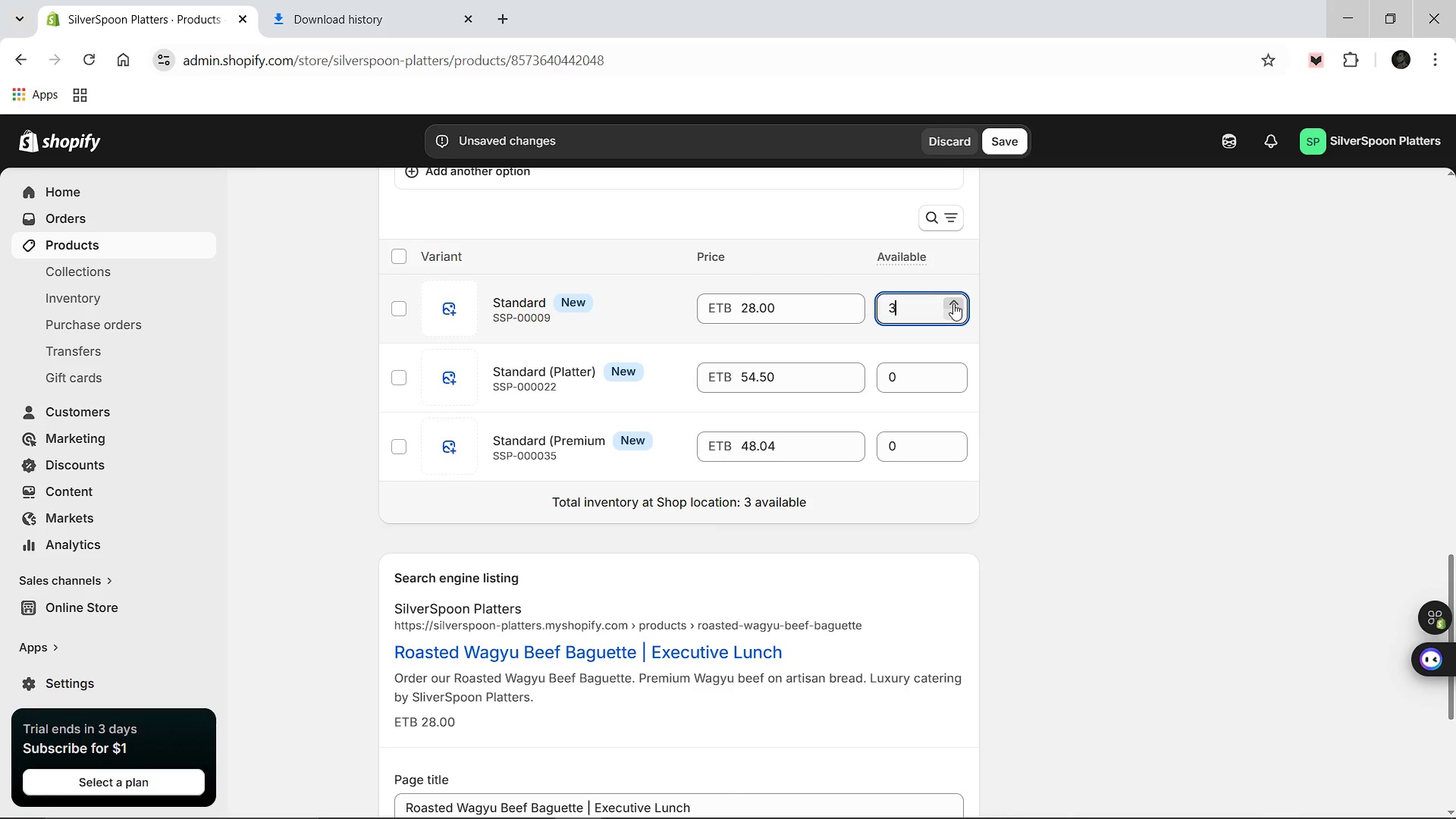 
triple_click([953, 303])
 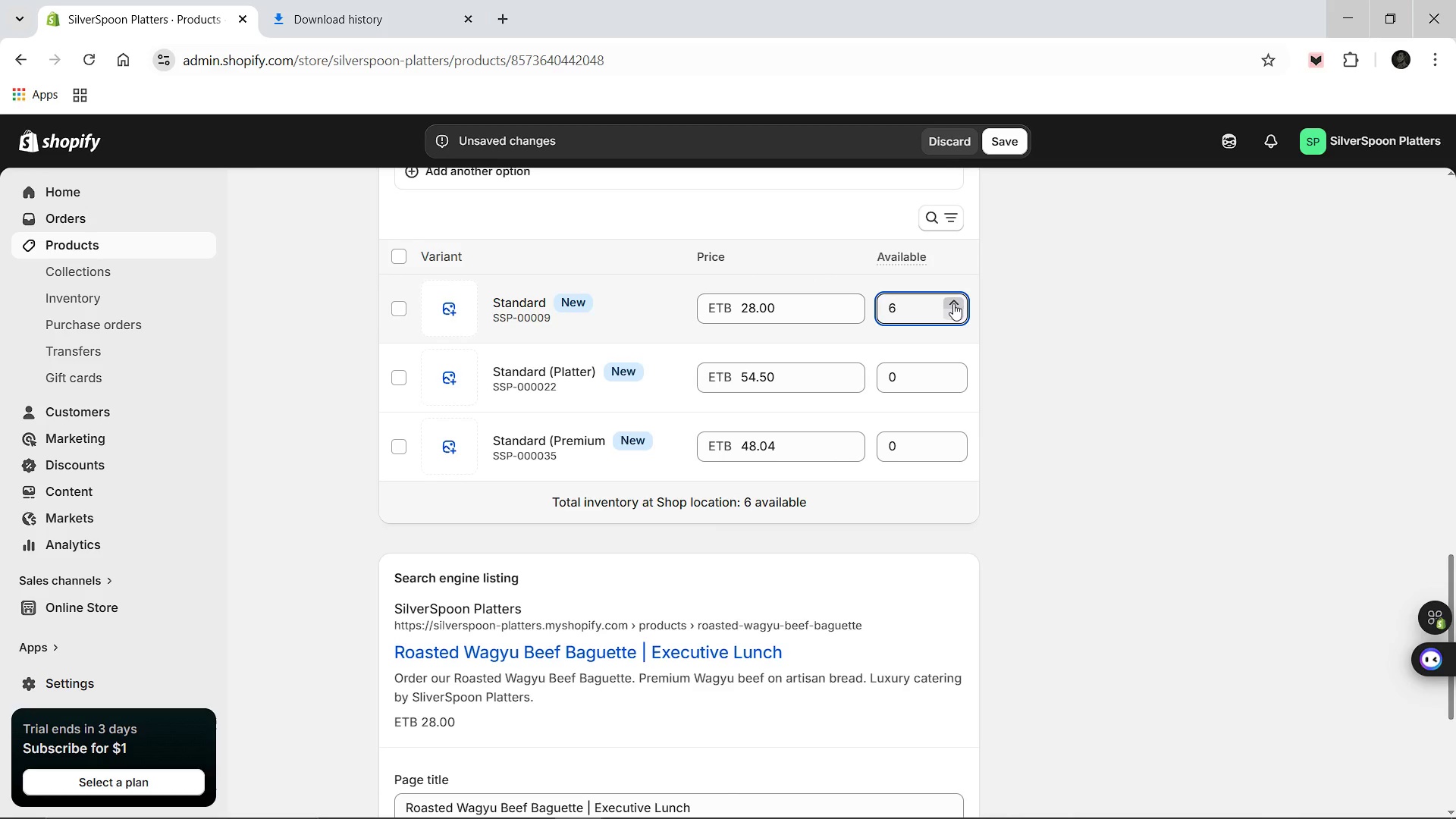 
triple_click([953, 303])
 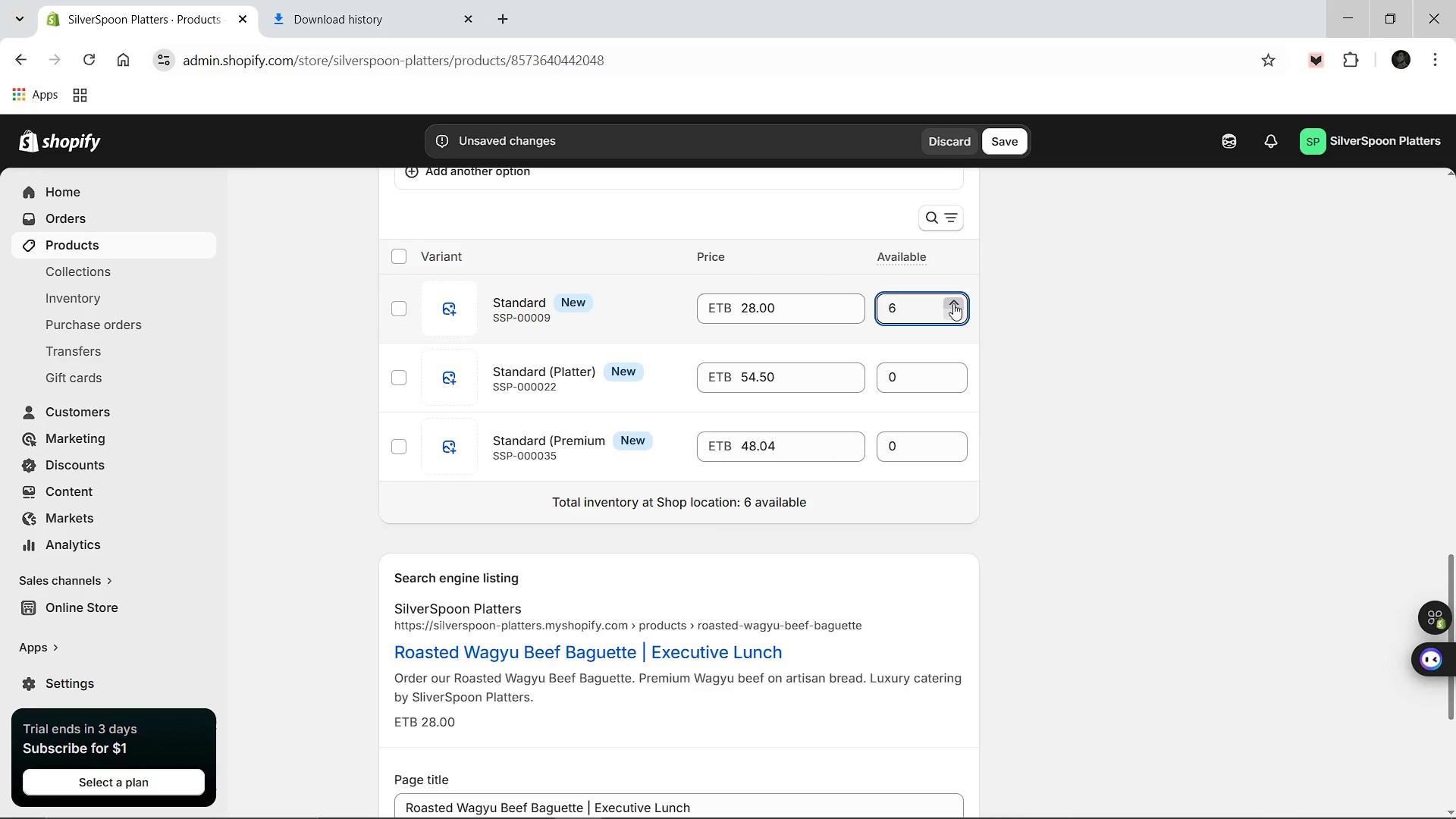 
triple_click([953, 303])
 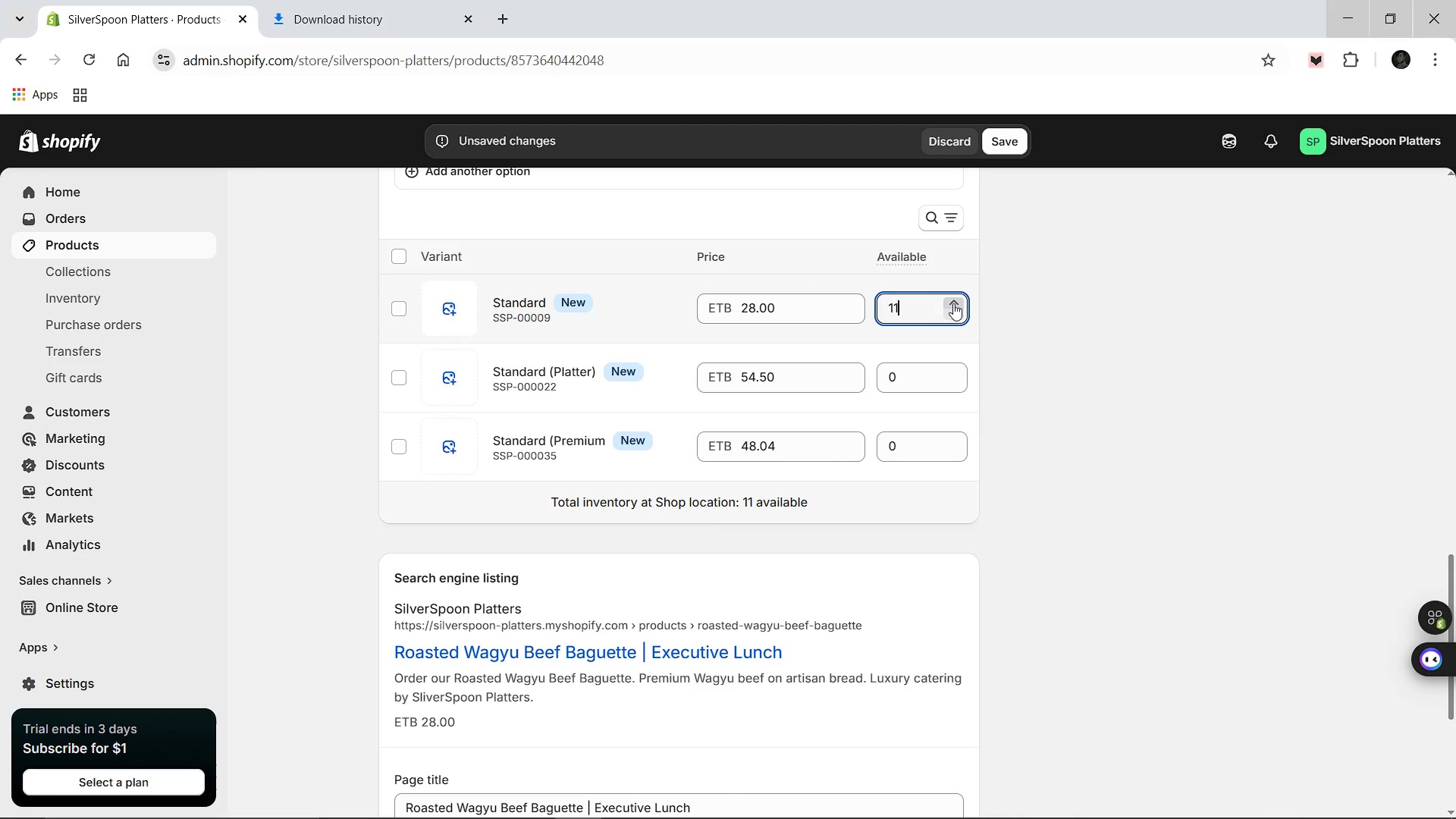 
left_click([953, 313])
 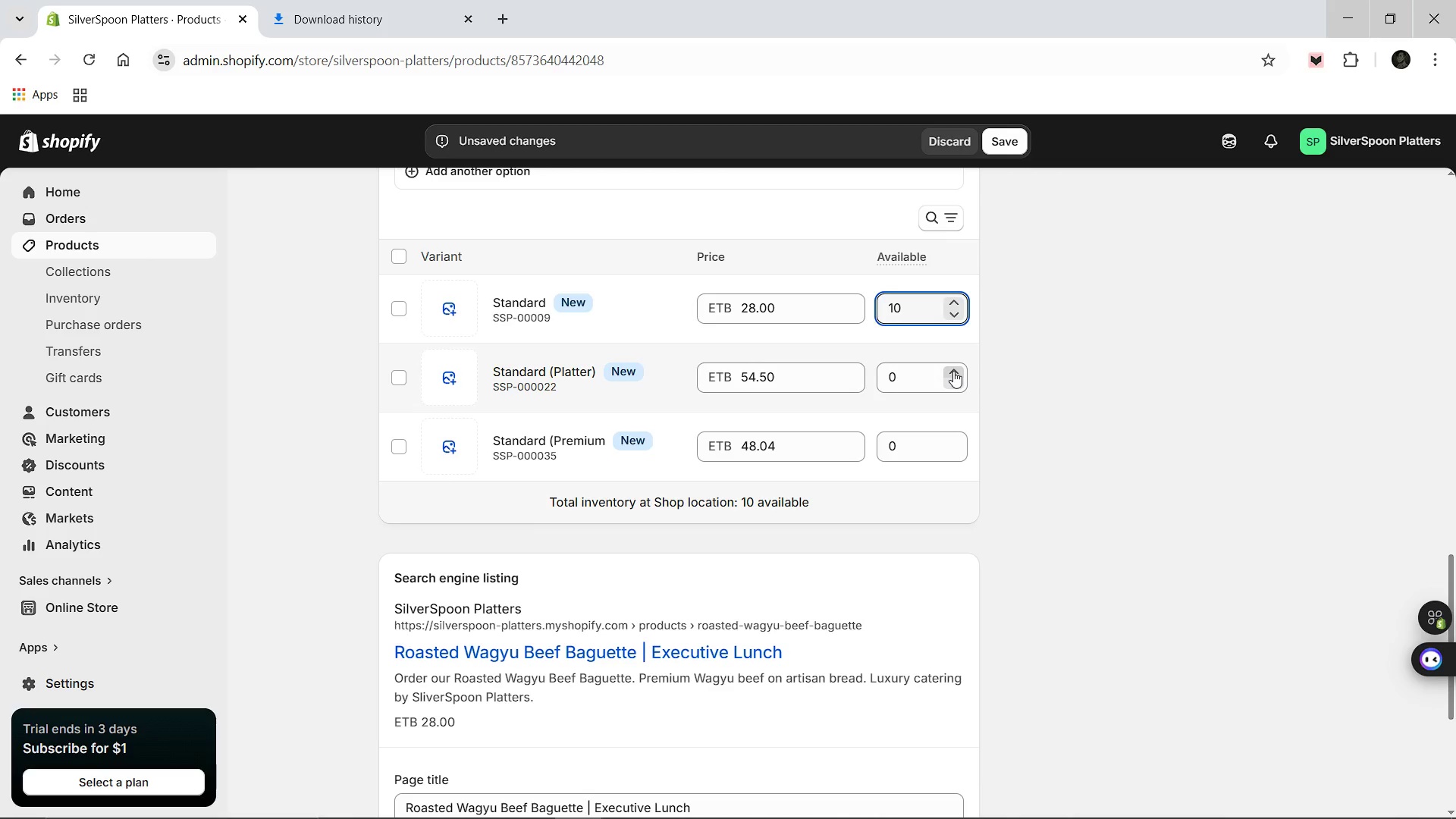 
left_click([953, 371])
 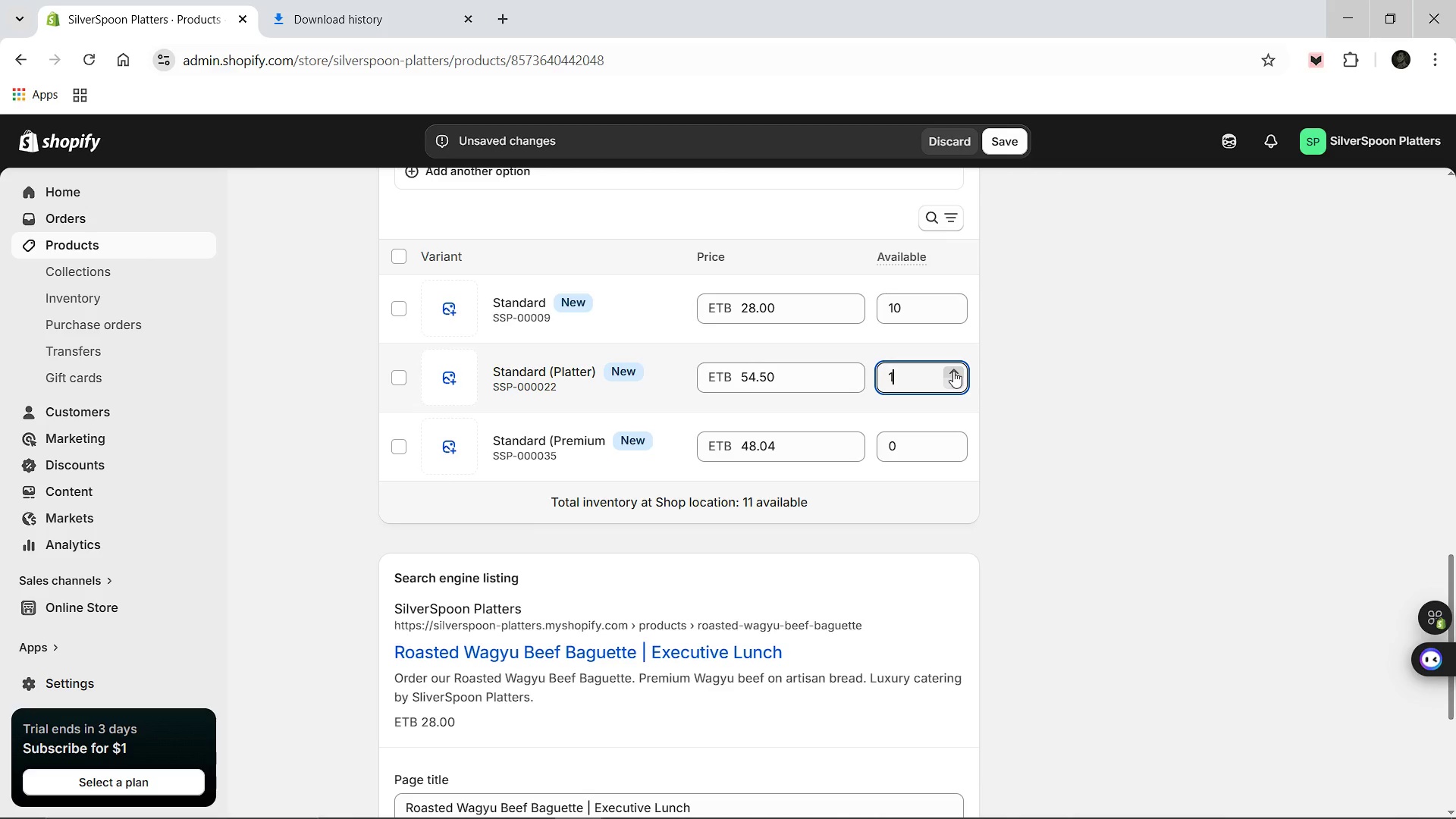 
left_click([953, 371])
 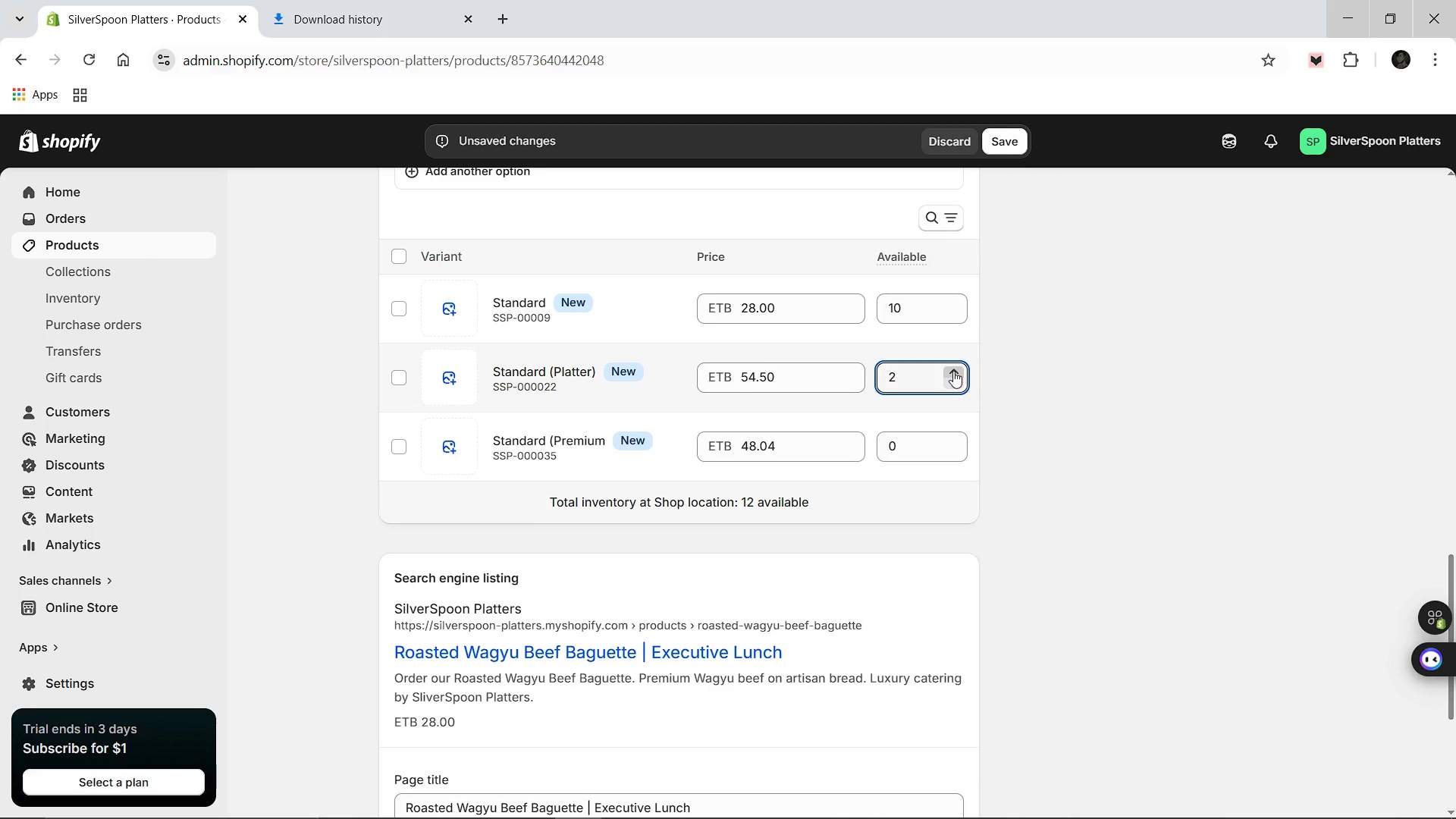 
left_click([953, 371])
 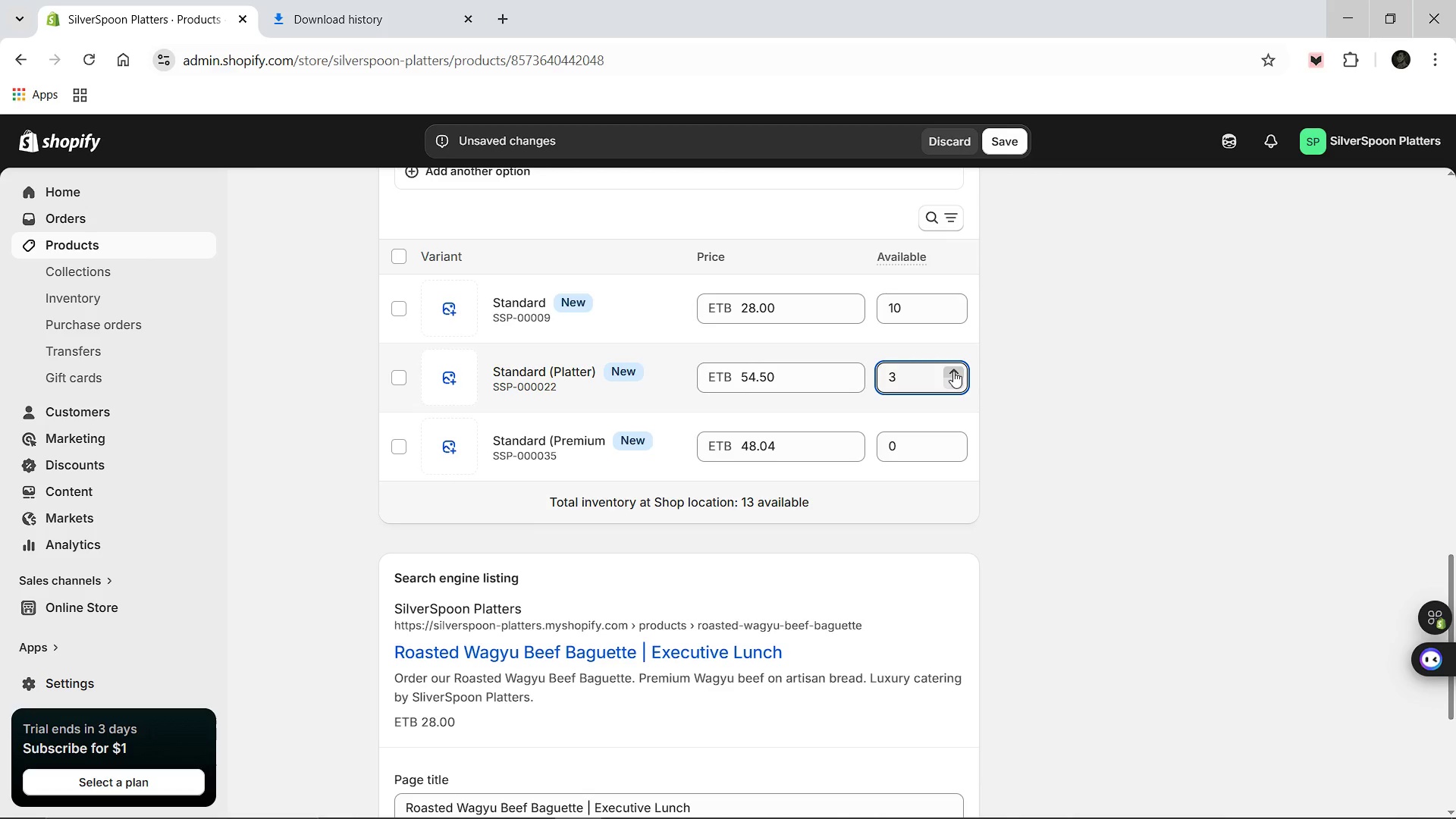 
left_click([953, 371])
 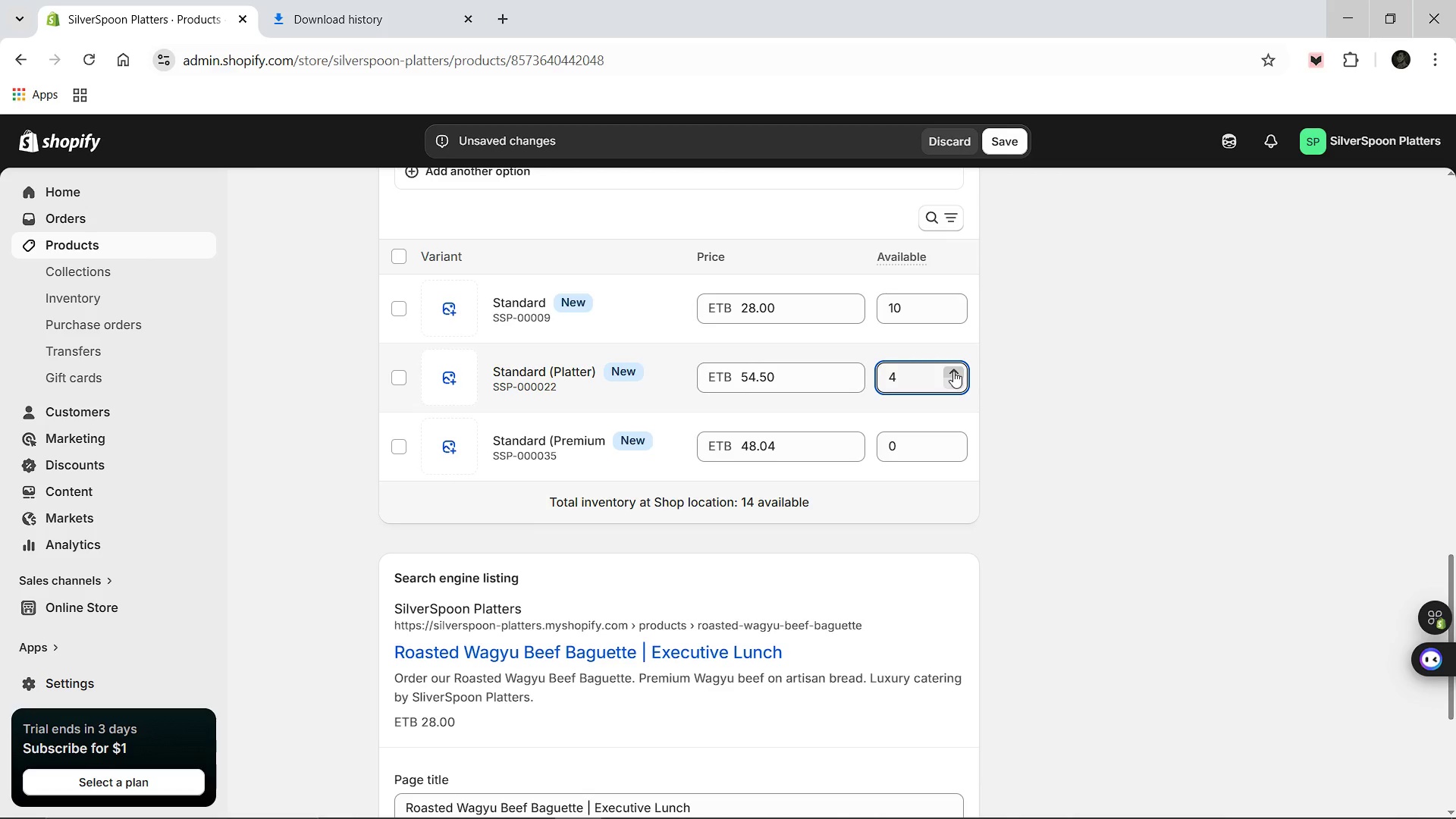 
left_click([953, 371])
 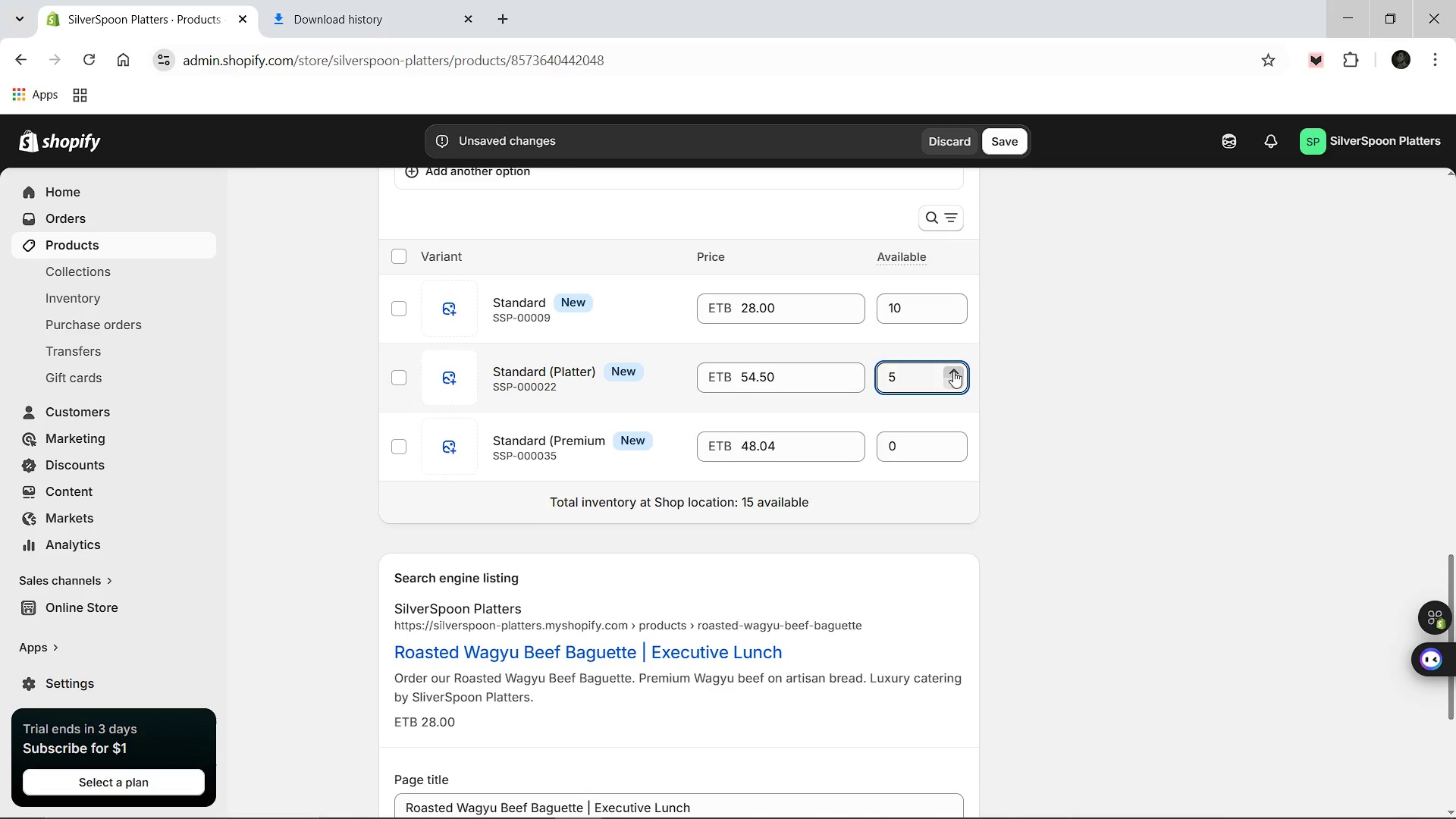 
left_click([953, 371])
 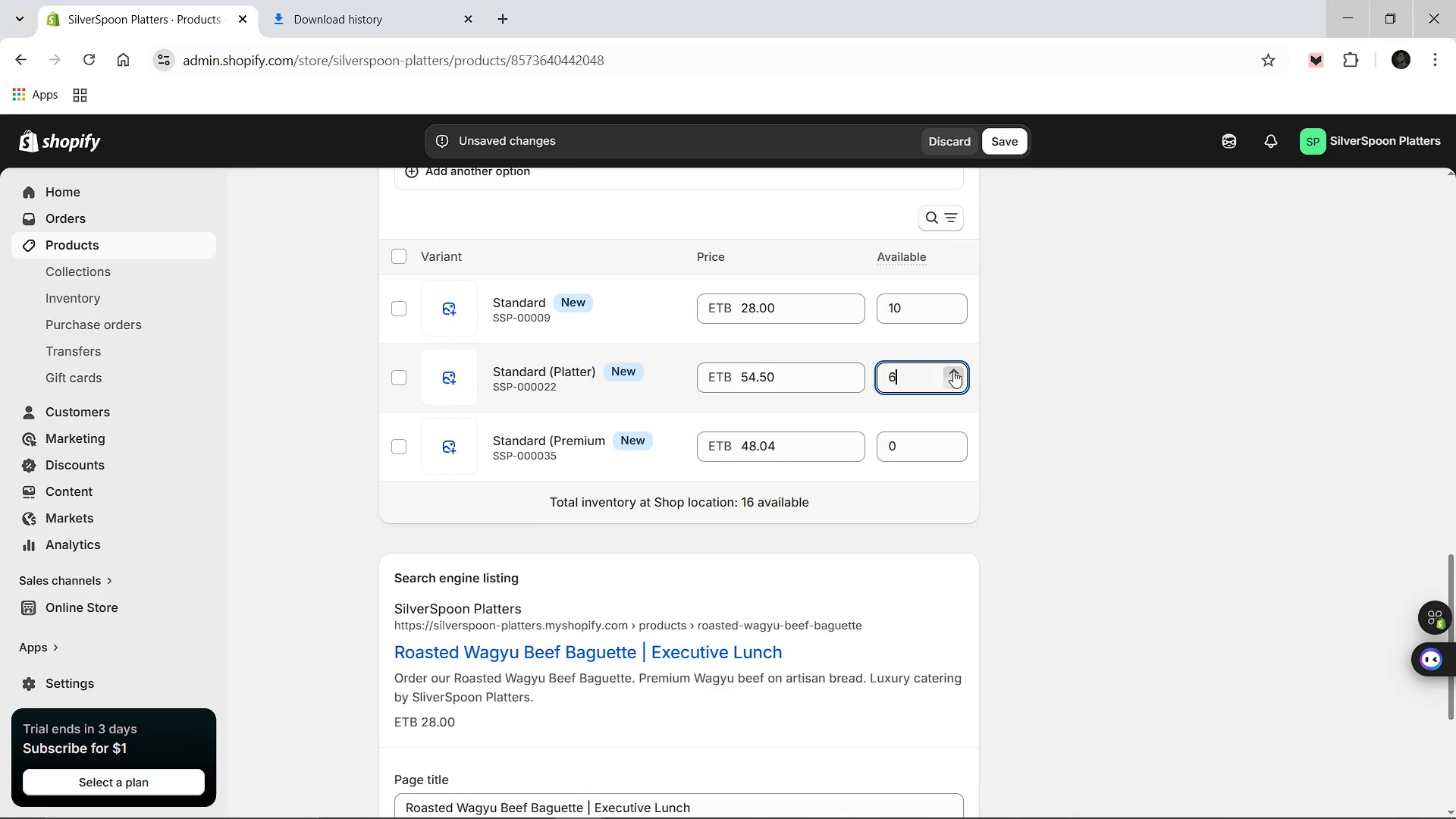 
left_click([953, 371])
 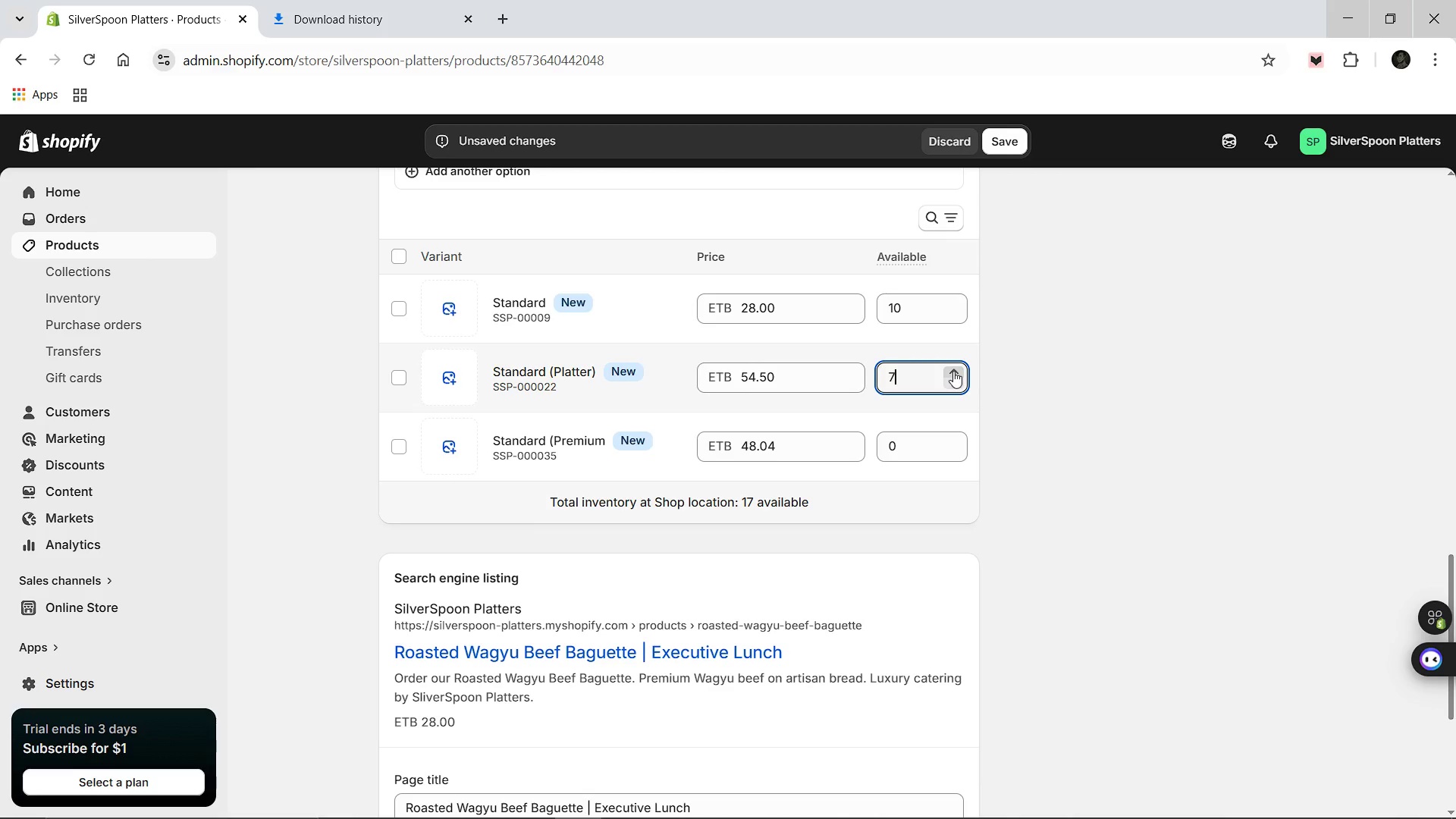 
left_click([953, 371])
 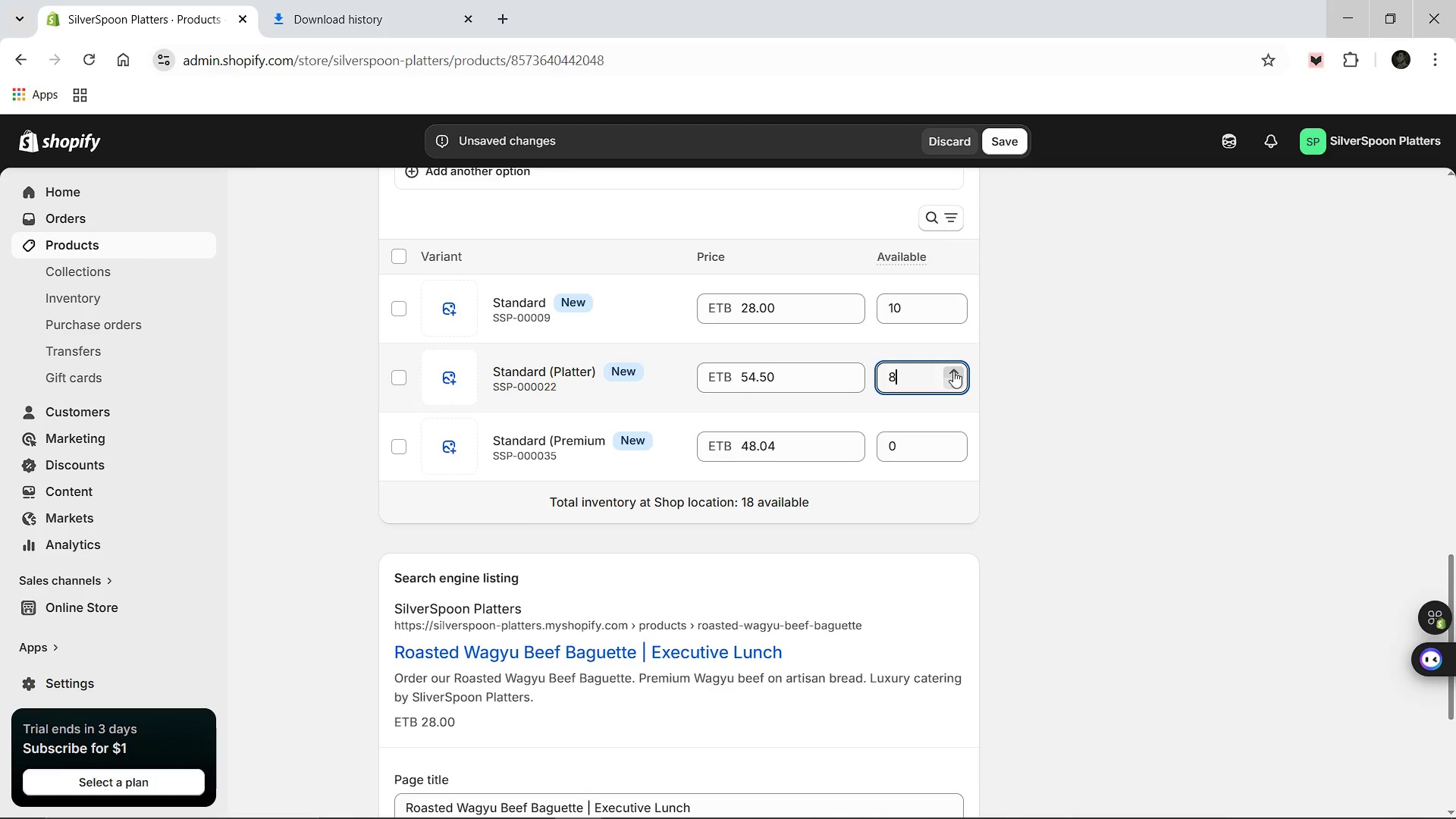 
left_click([953, 371])
 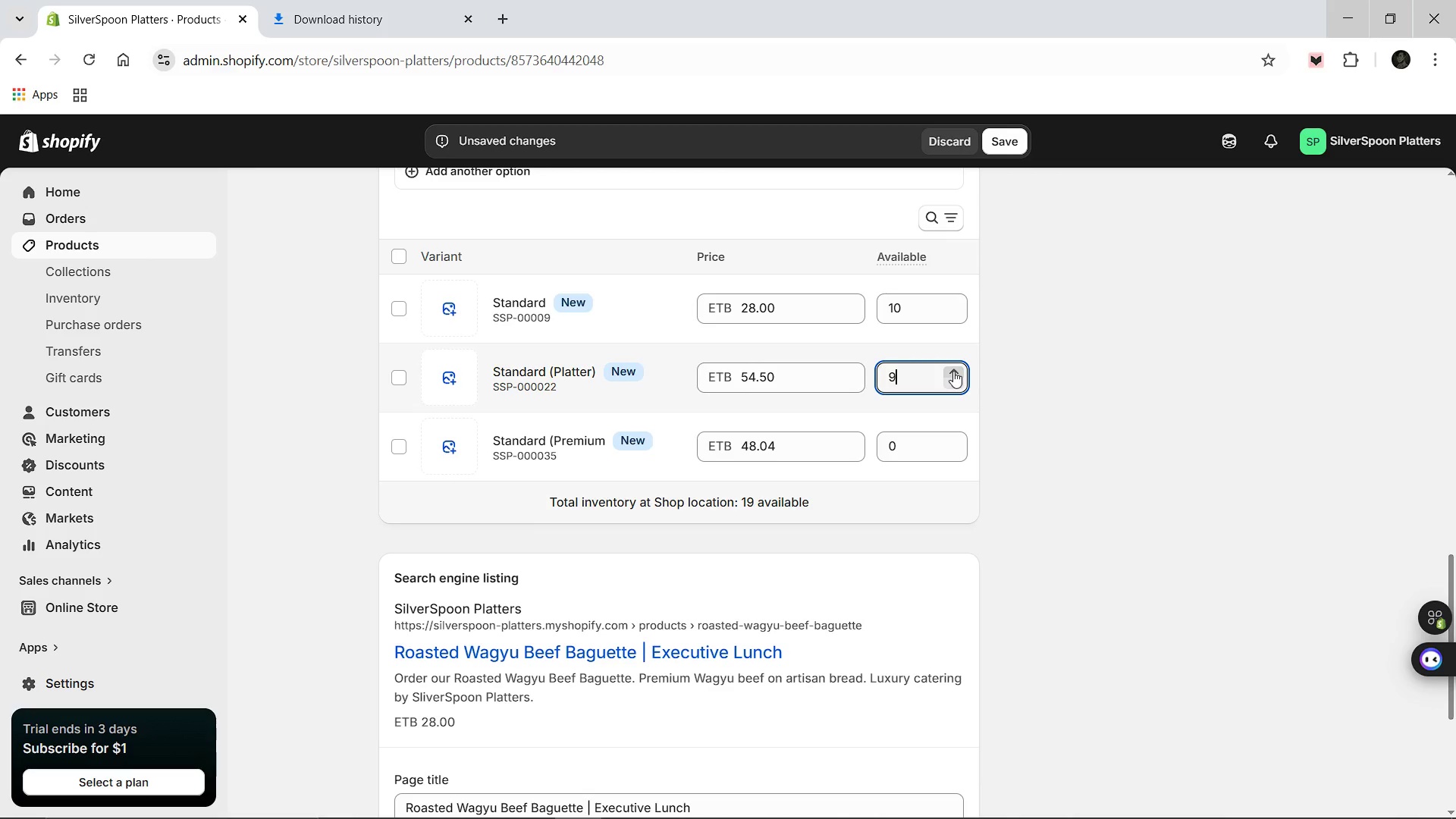 
left_click([953, 371])
 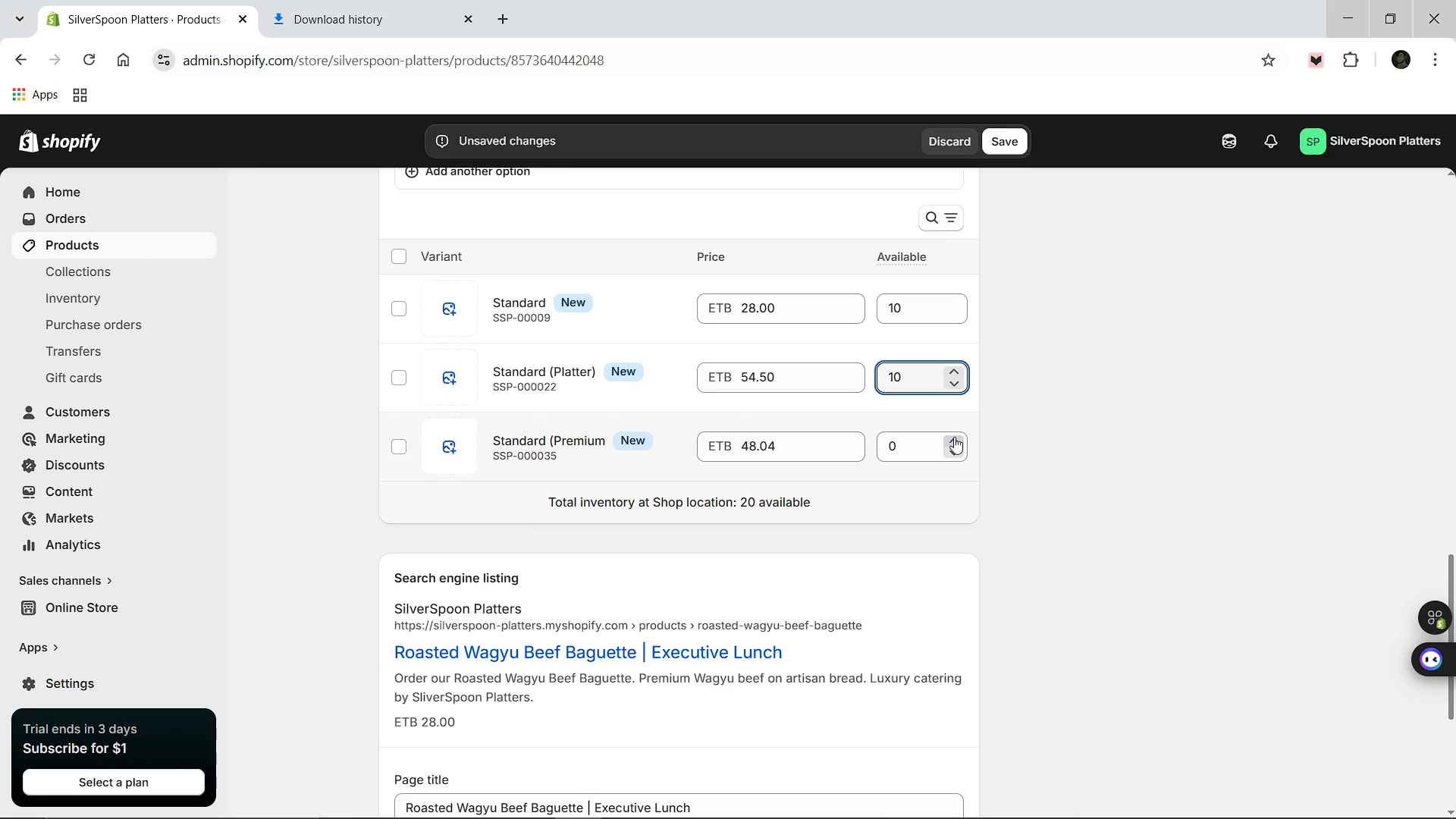 
left_click([954, 437])
 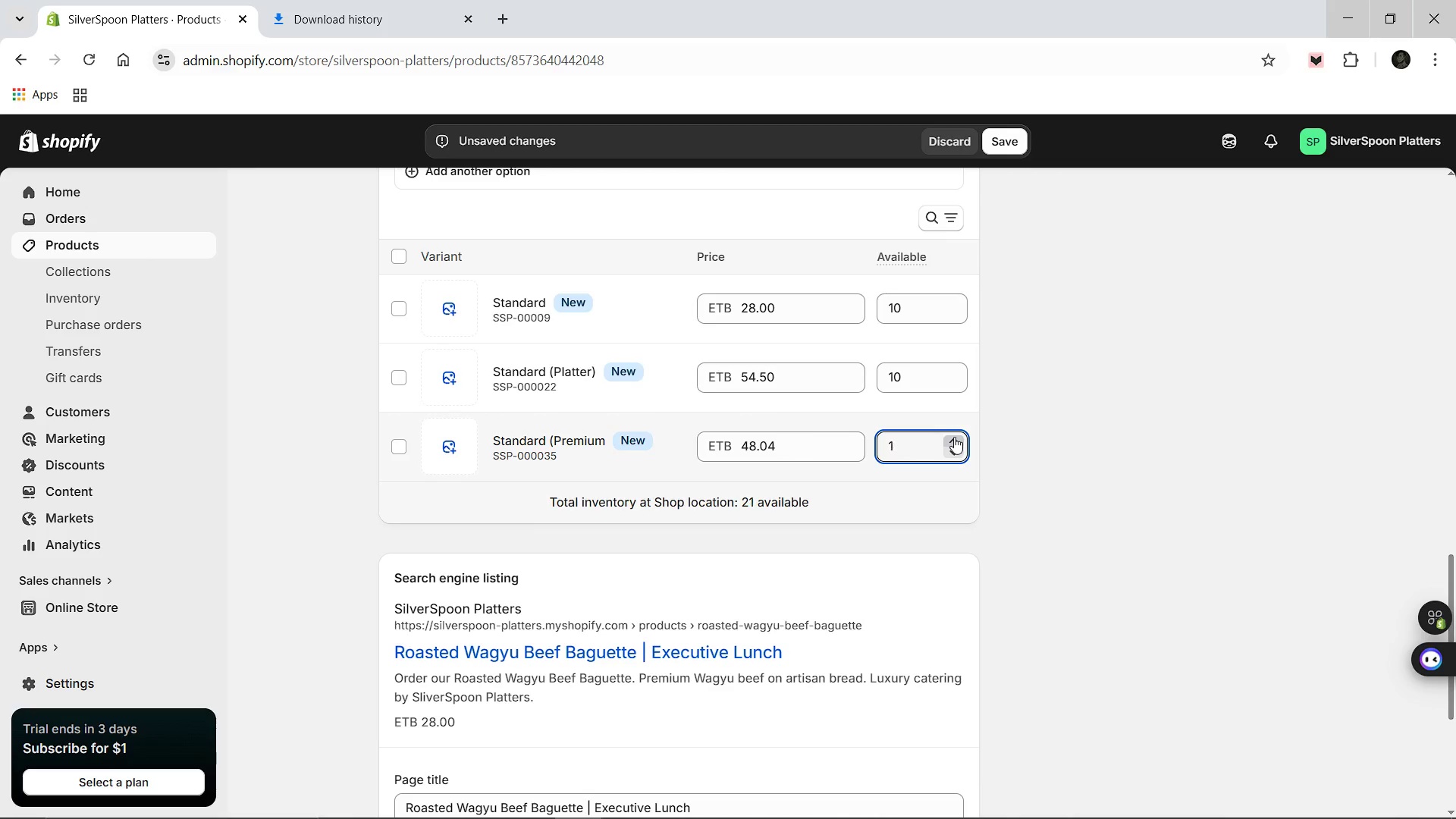 
left_click([954, 437])
 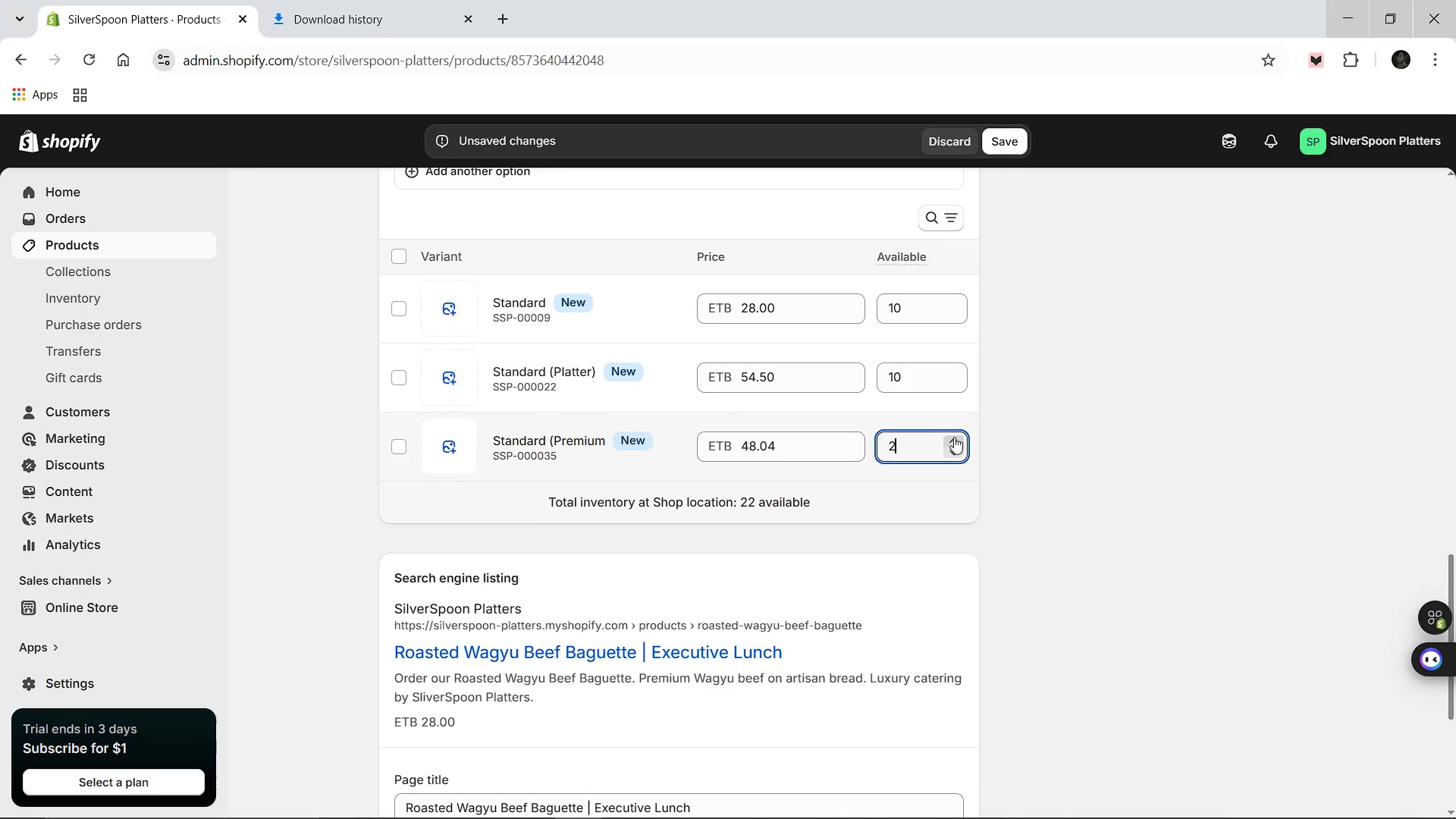 
left_click([954, 437])
 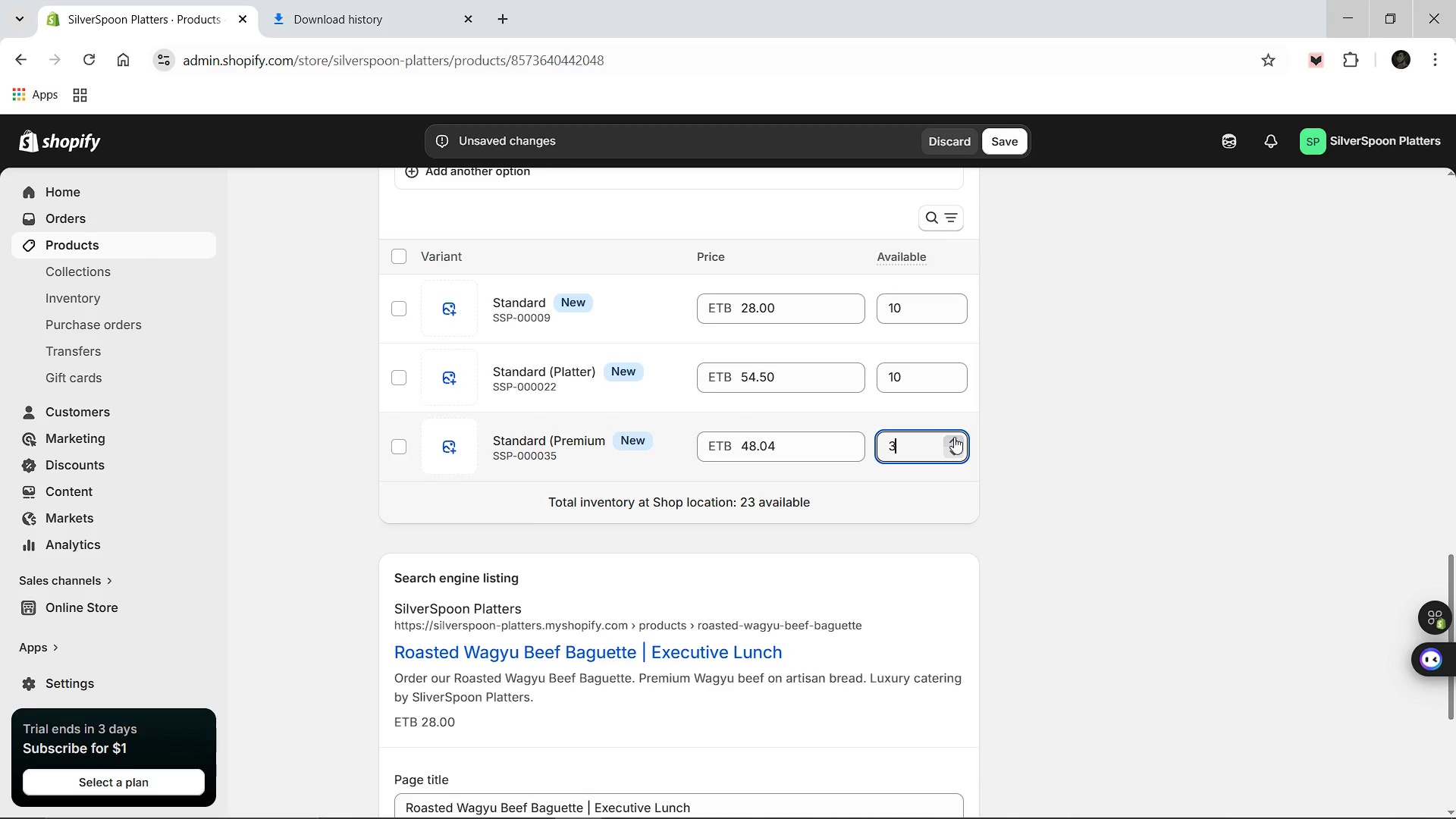 
left_click([954, 437])
 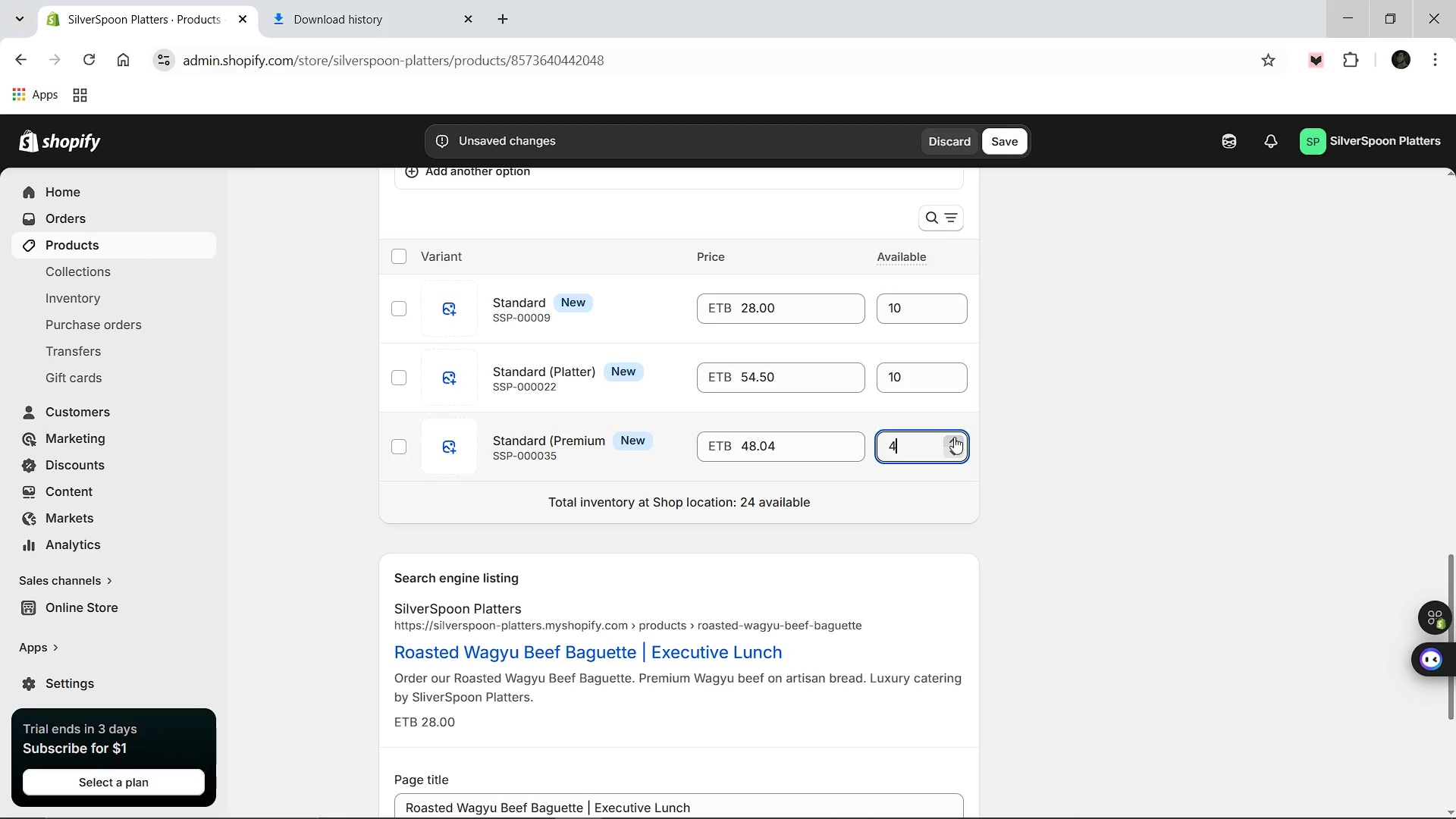 
left_click([954, 437])
 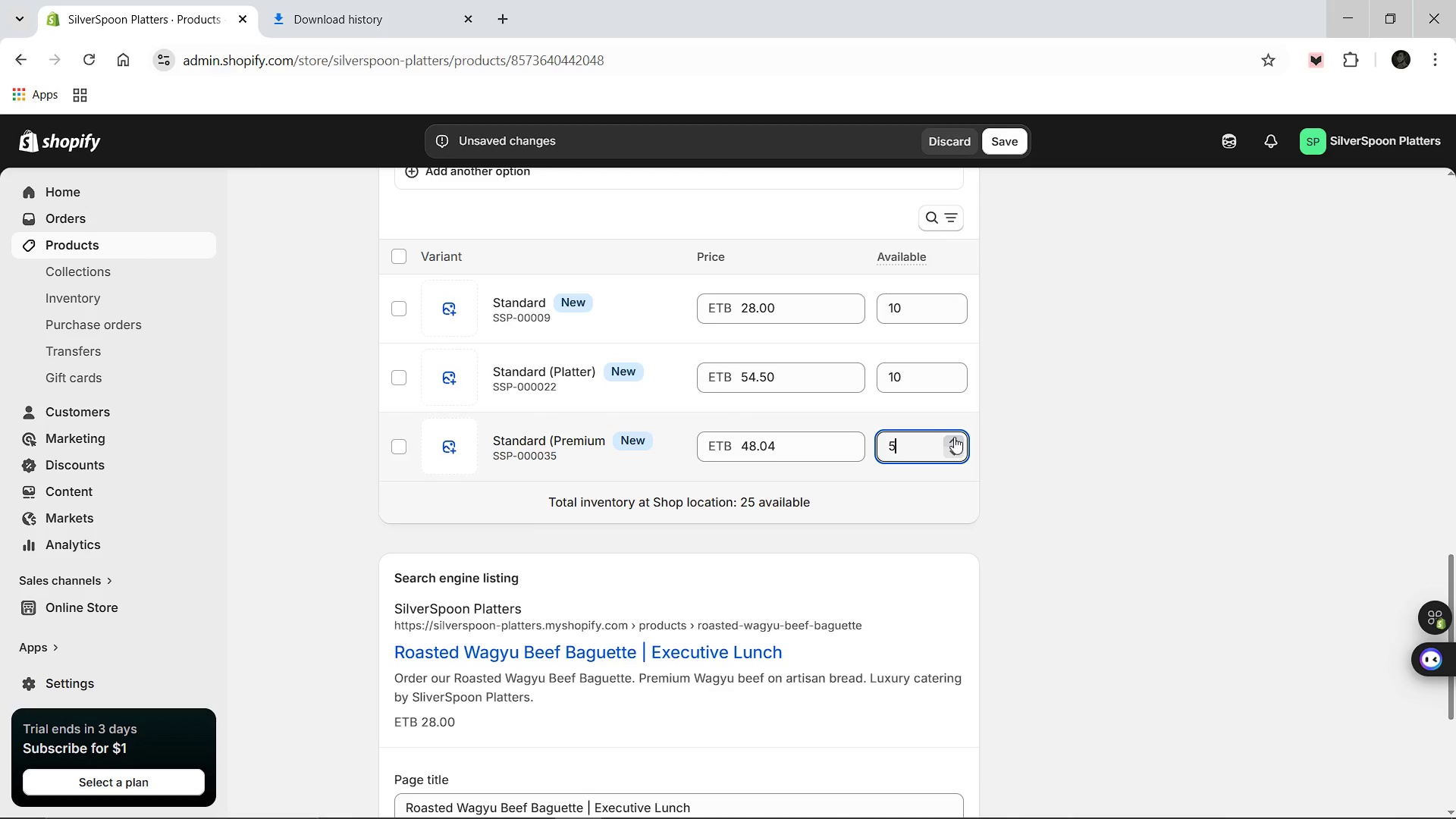 
left_click([954, 437])
 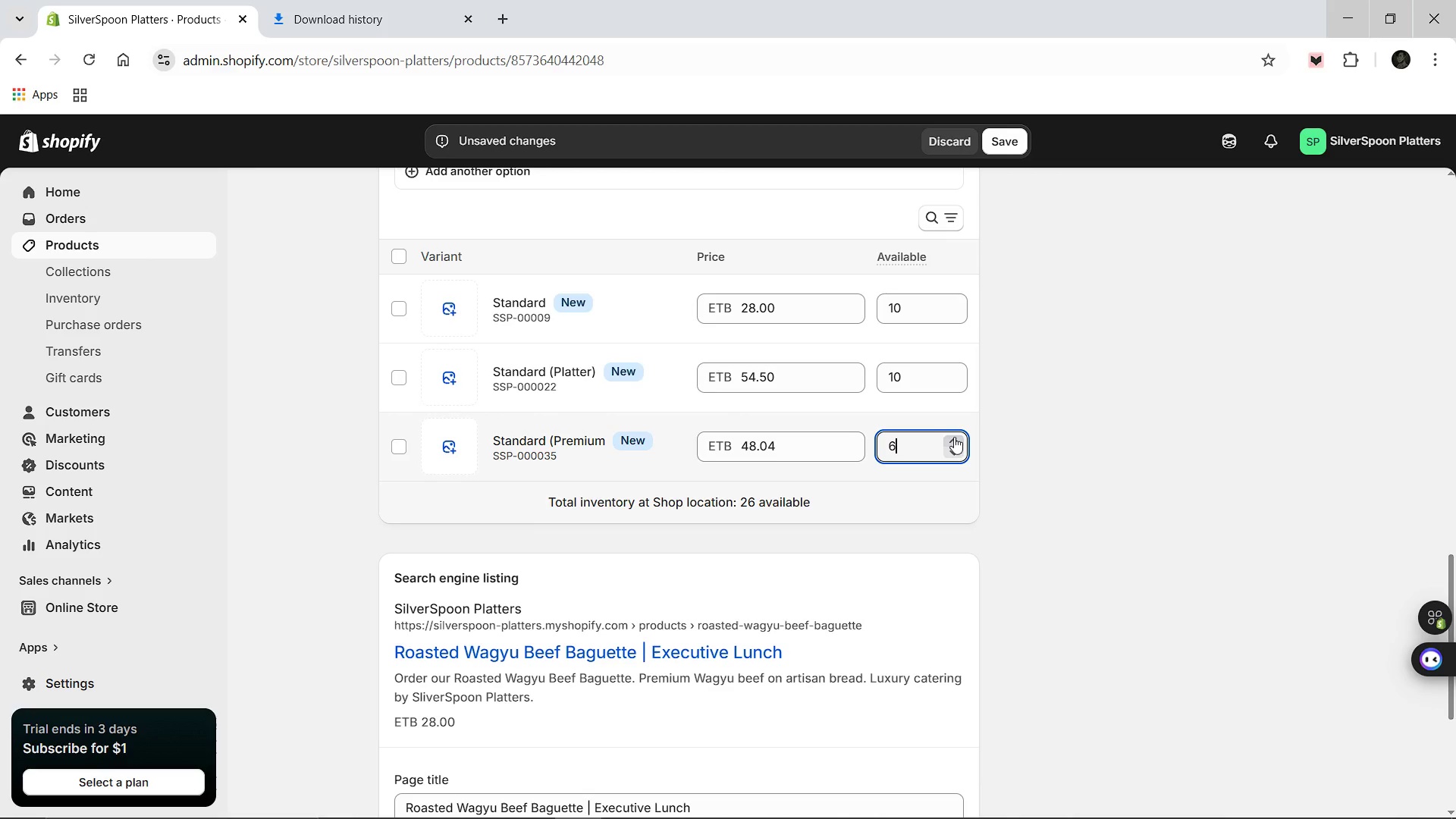 
left_click([954, 437])
 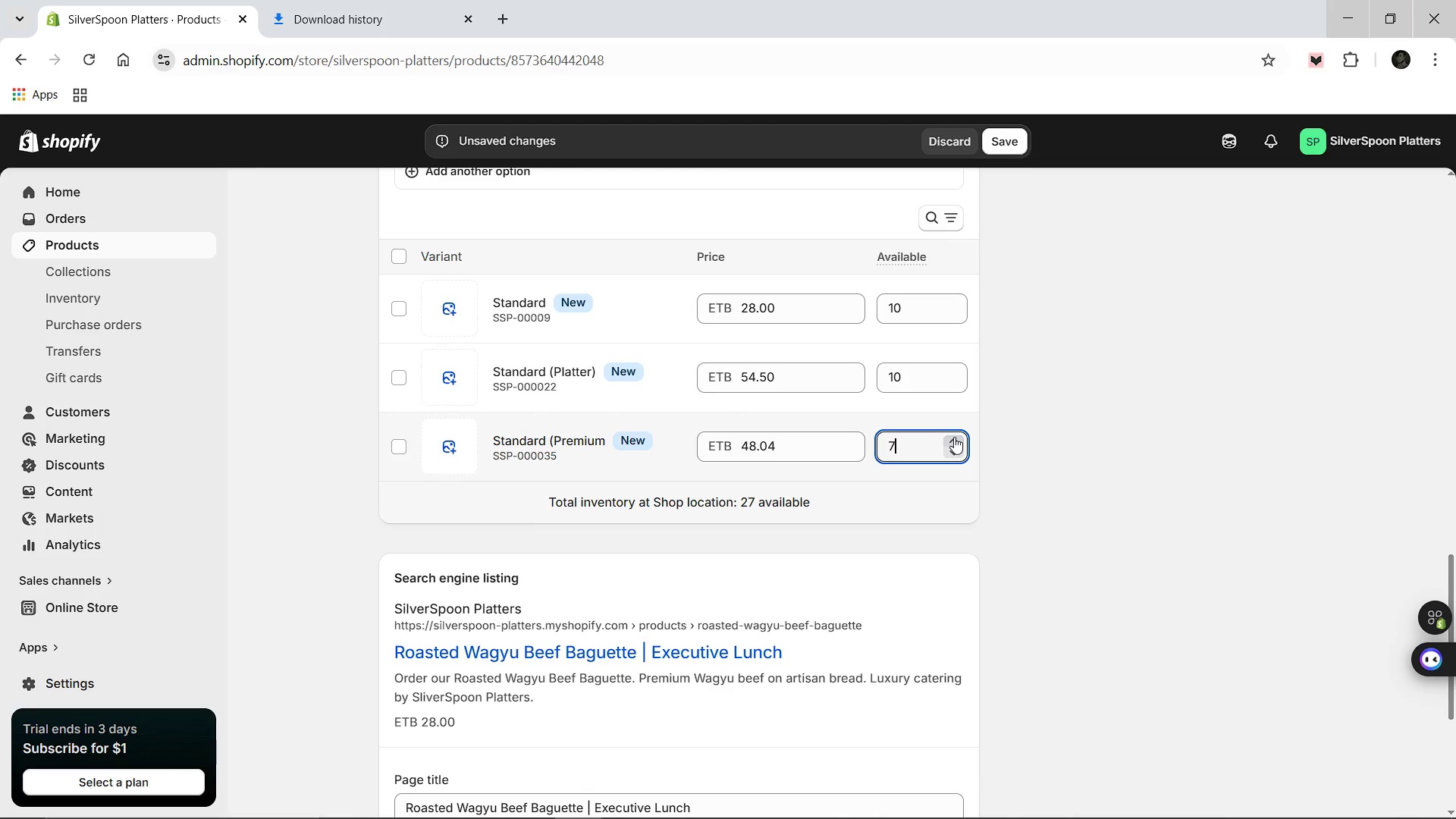 
left_click([954, 437])
 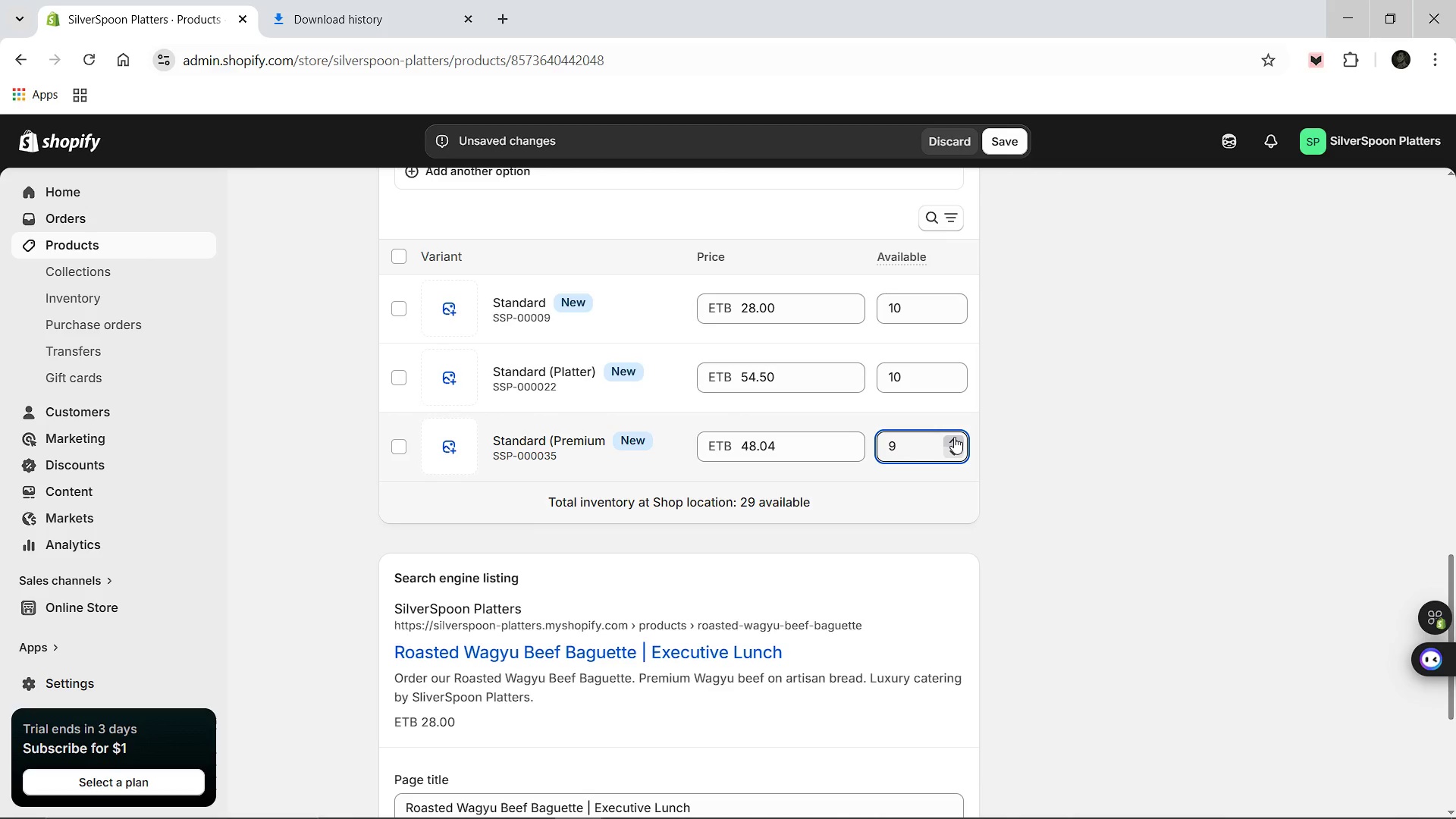 
left_click([954, 437])
 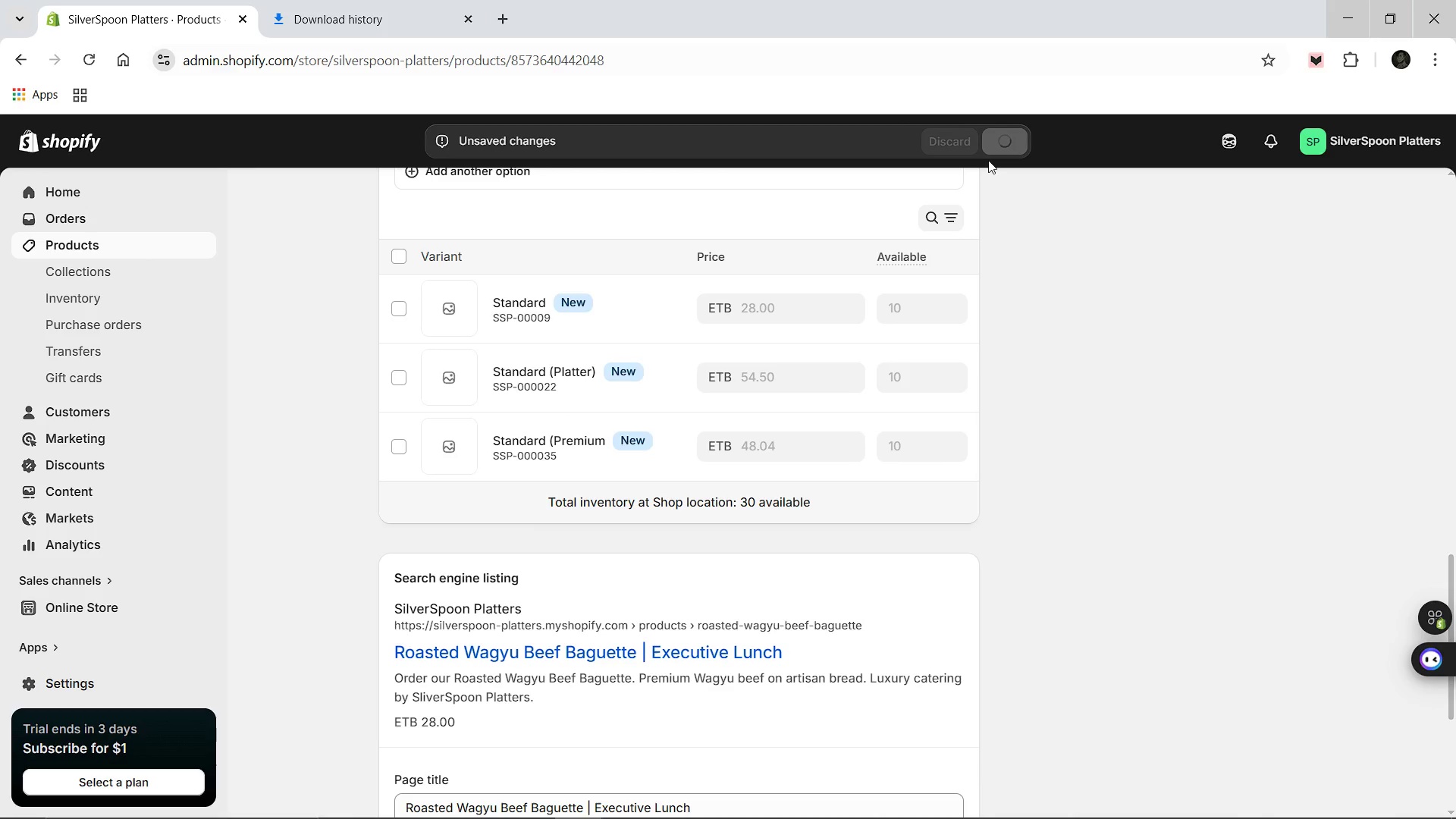 
wait(12.33)
 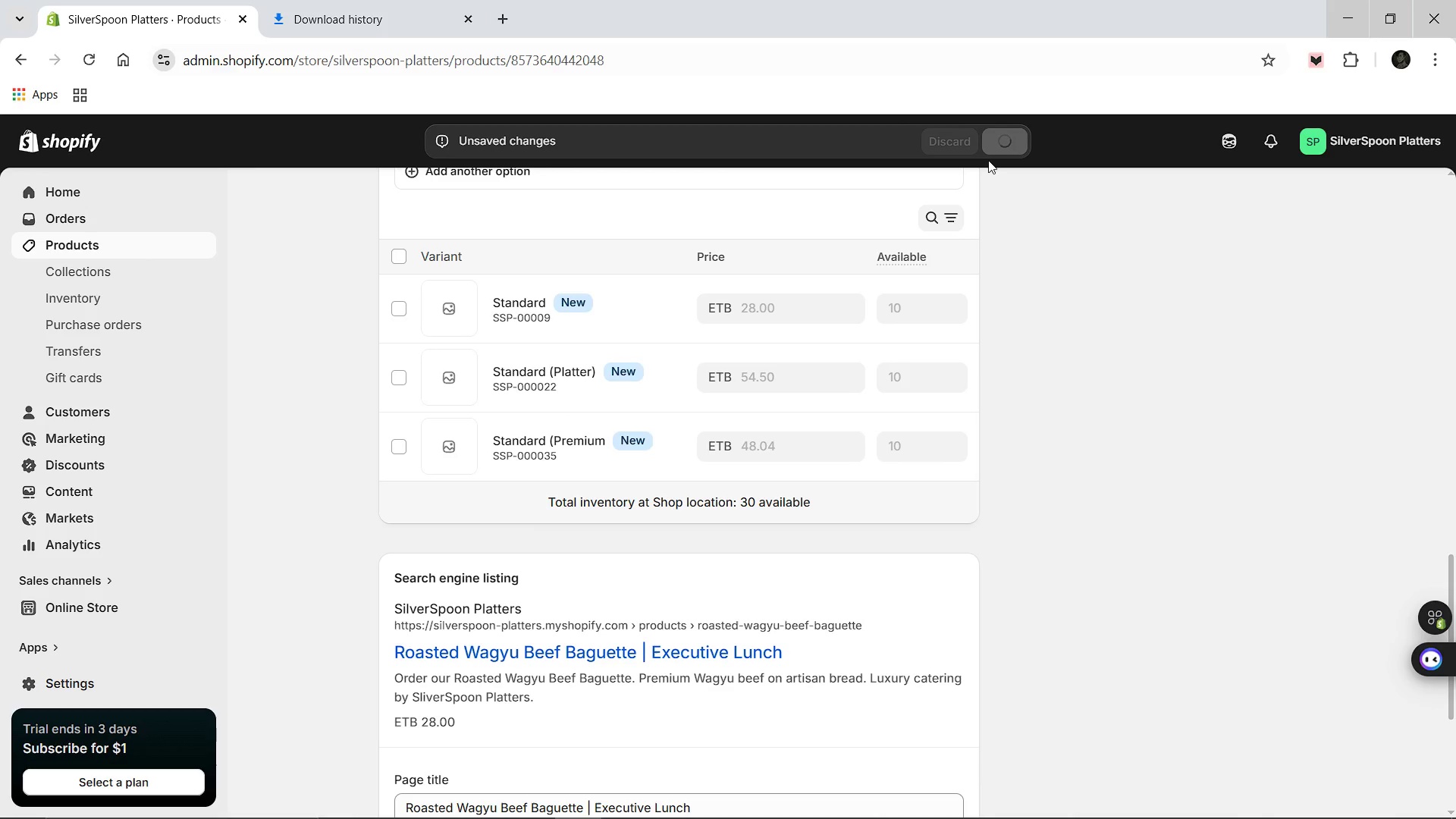 
scroll: coordinate [830, 395], scroll_direction: up, amount: 7.0
 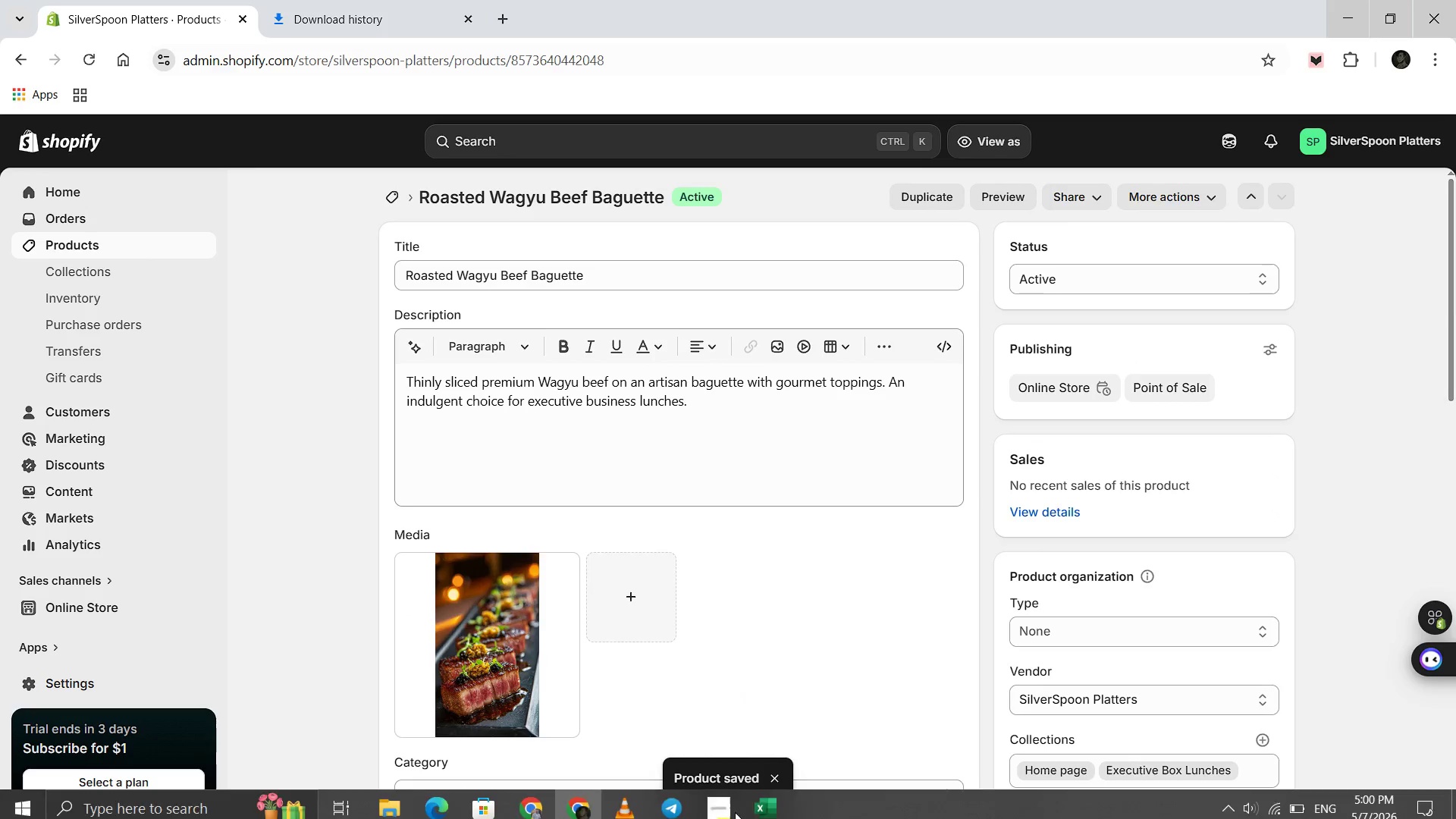 
left_click([736, 803])
 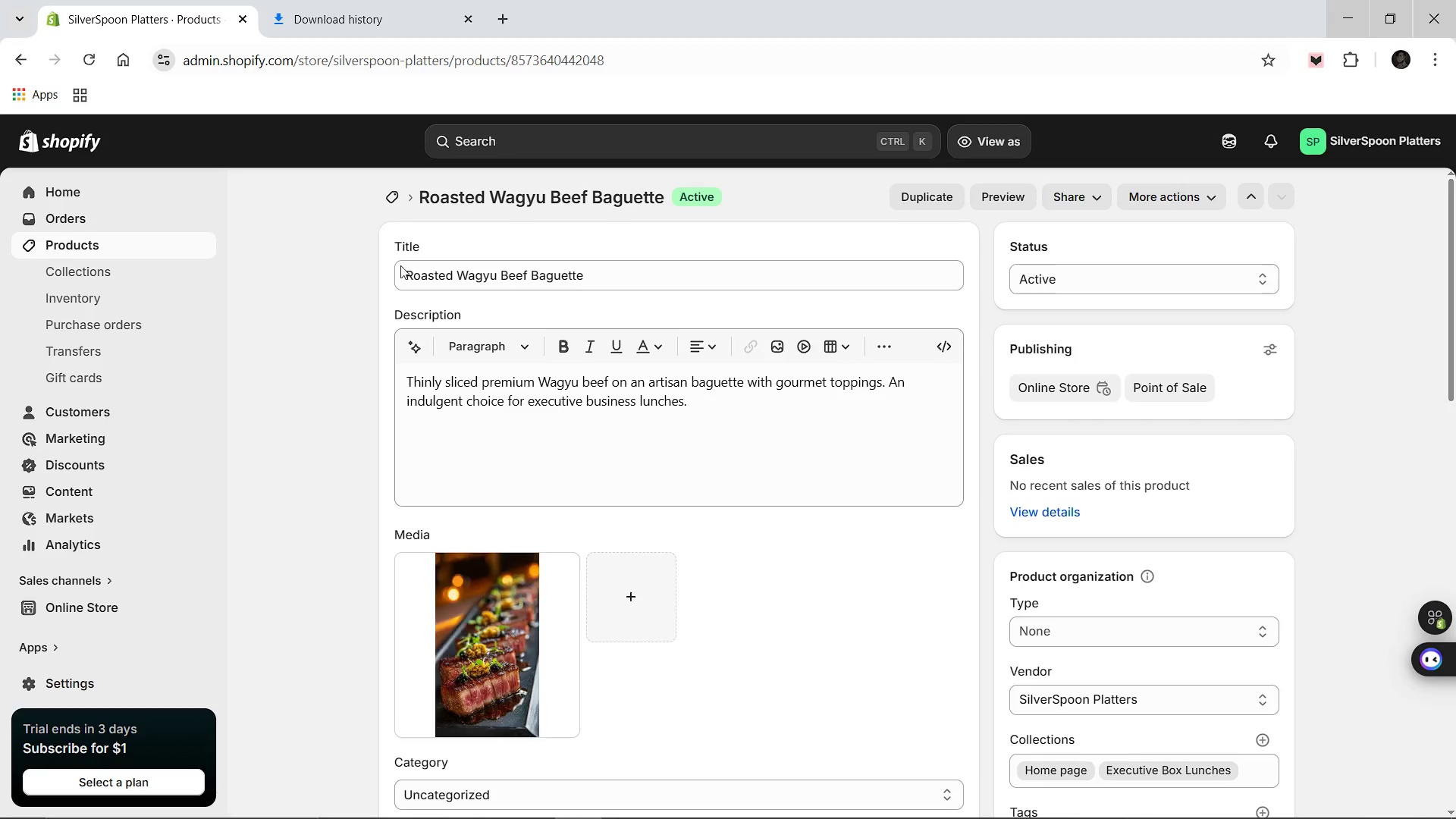 
left_click([396, 205])
 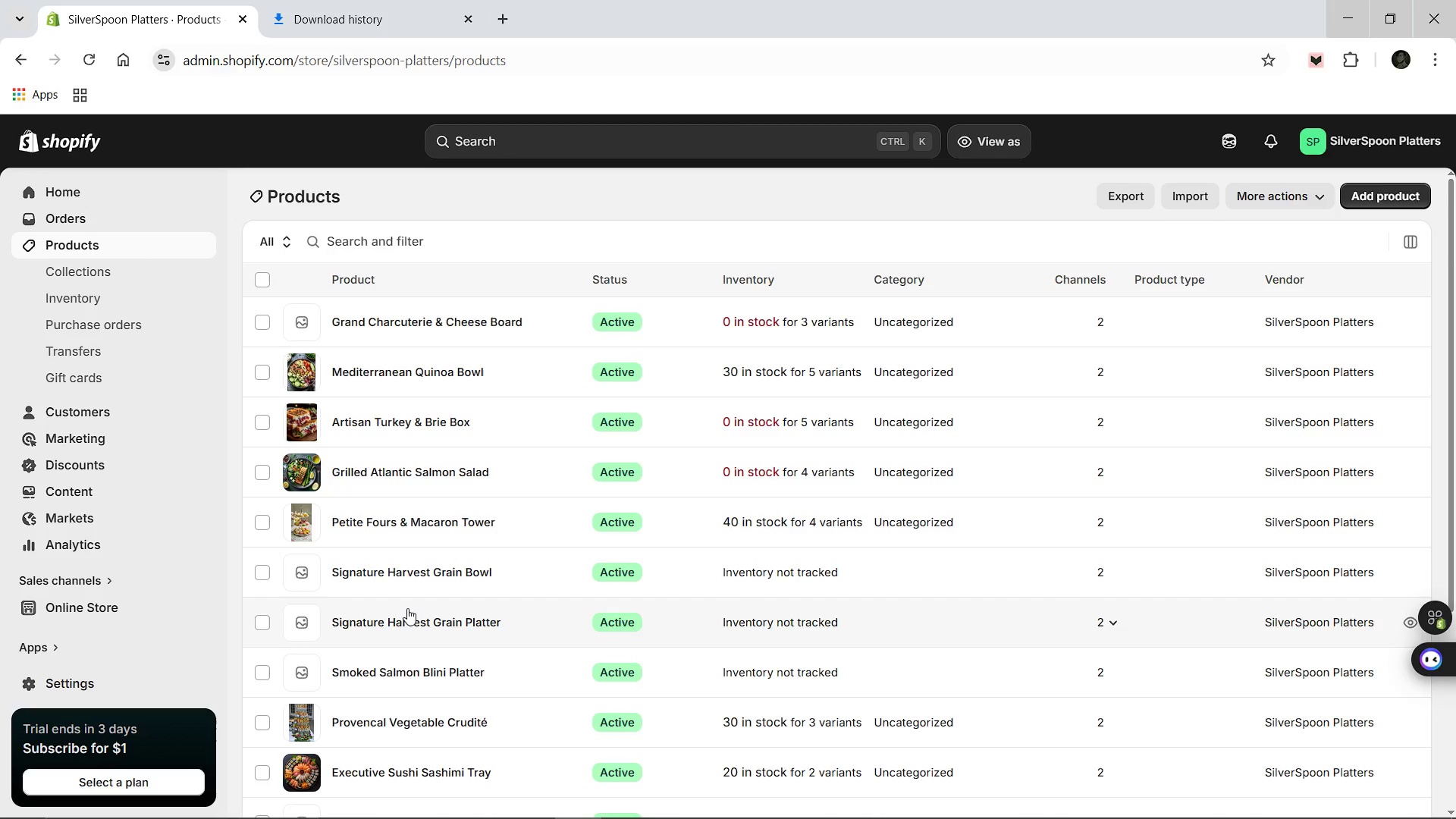 
wait(11.95)
 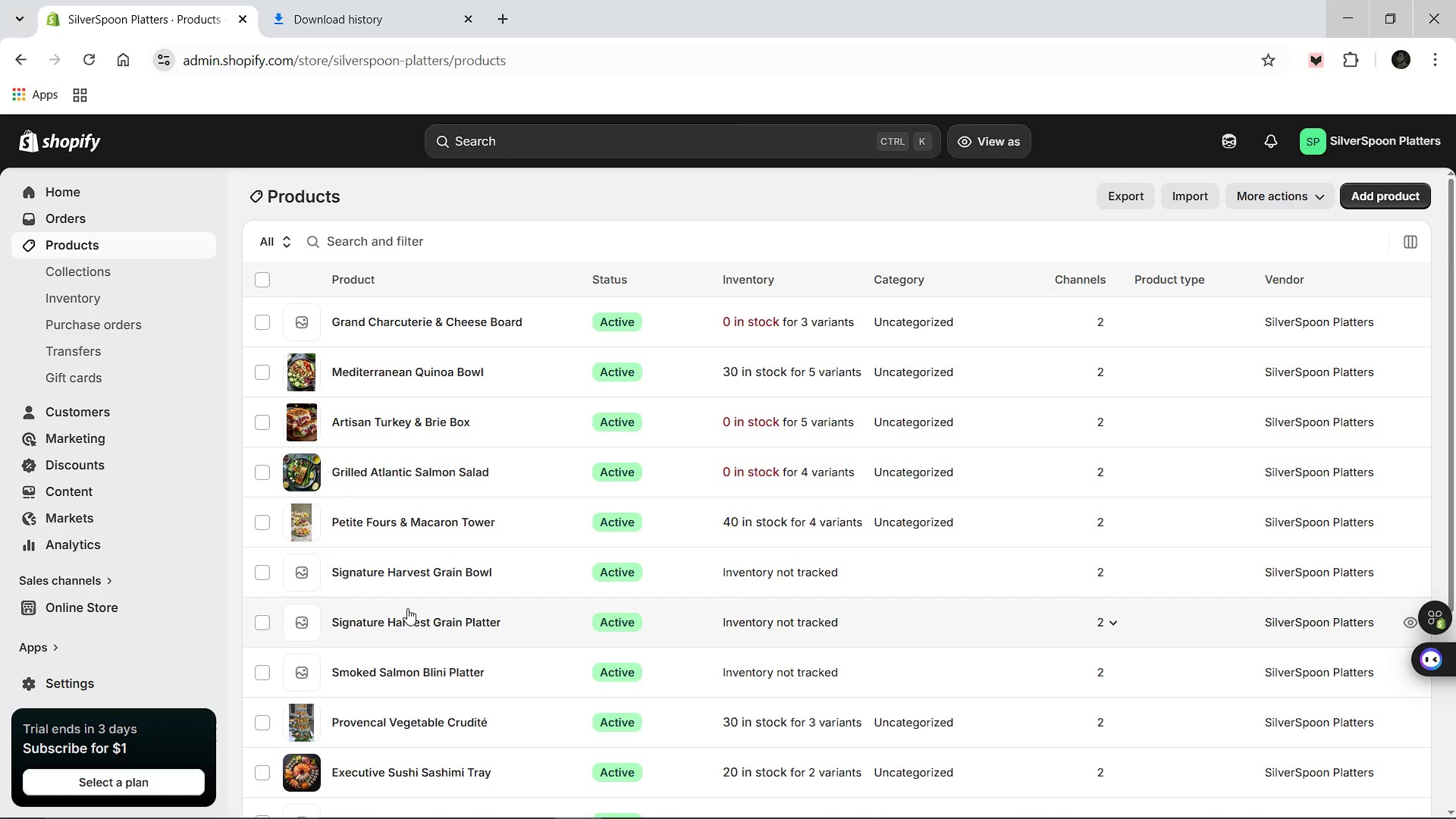 
left_click([387, 670])
 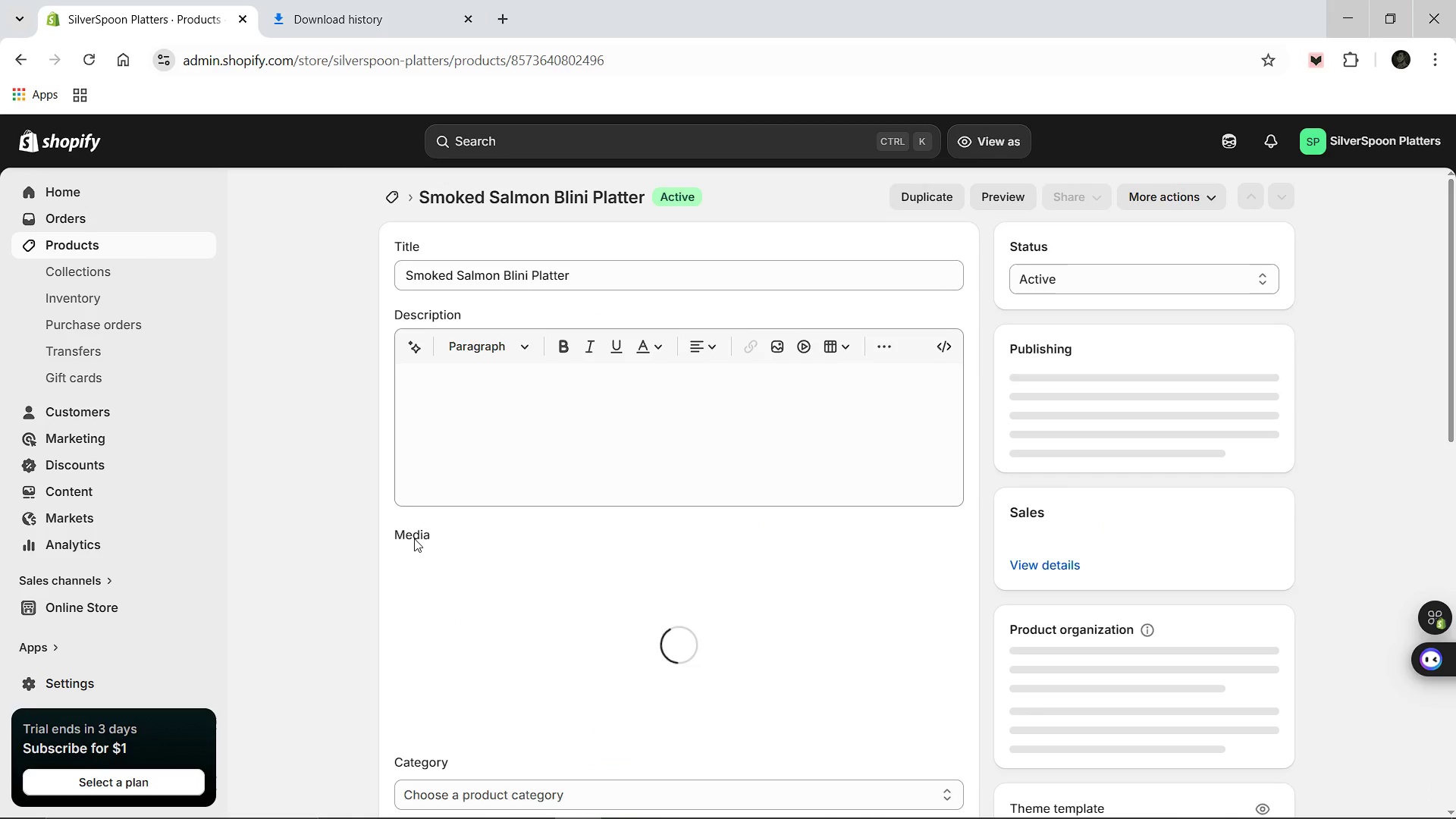 
left_click([434, 435])
 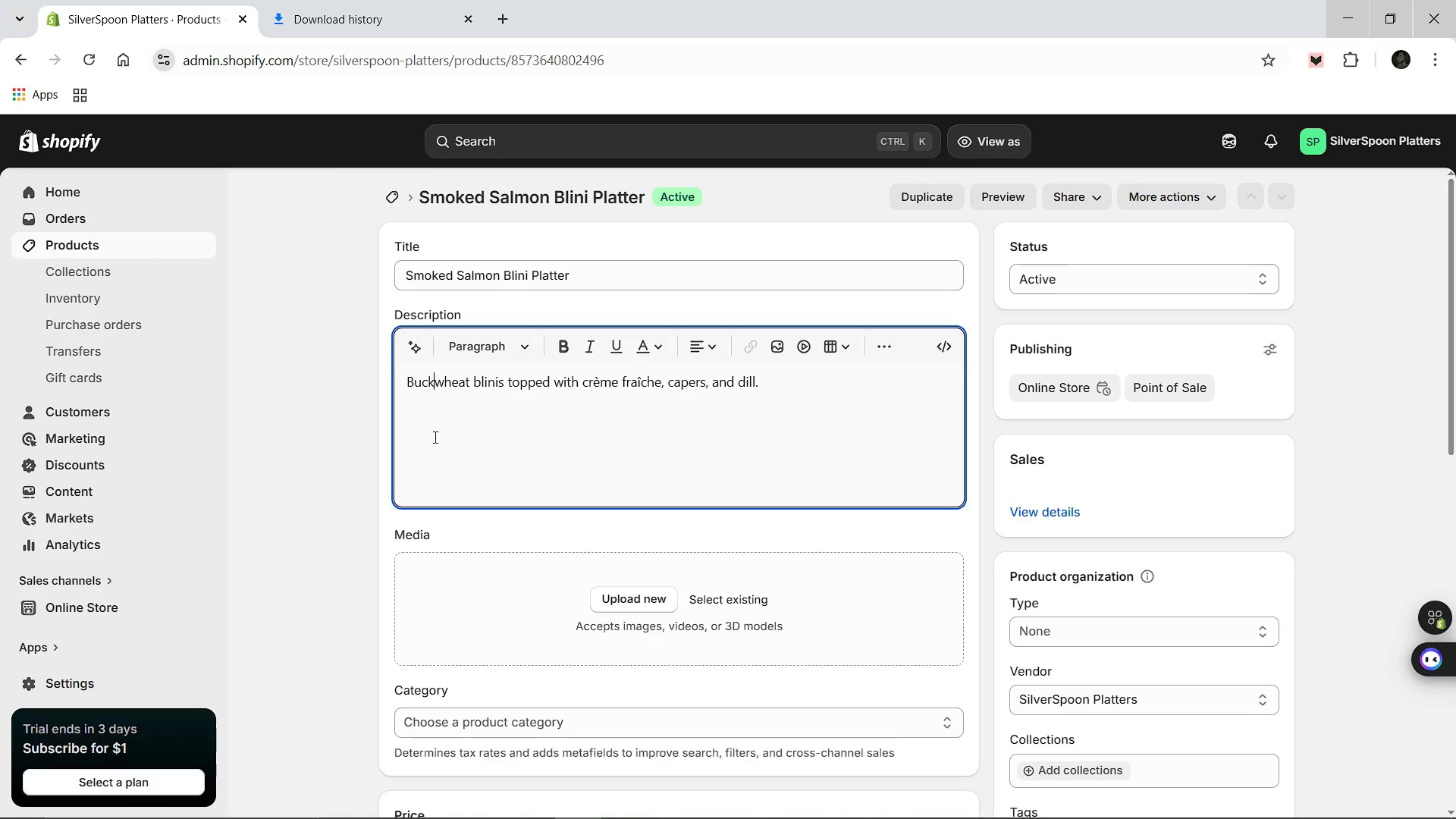 
key(Control+A)
 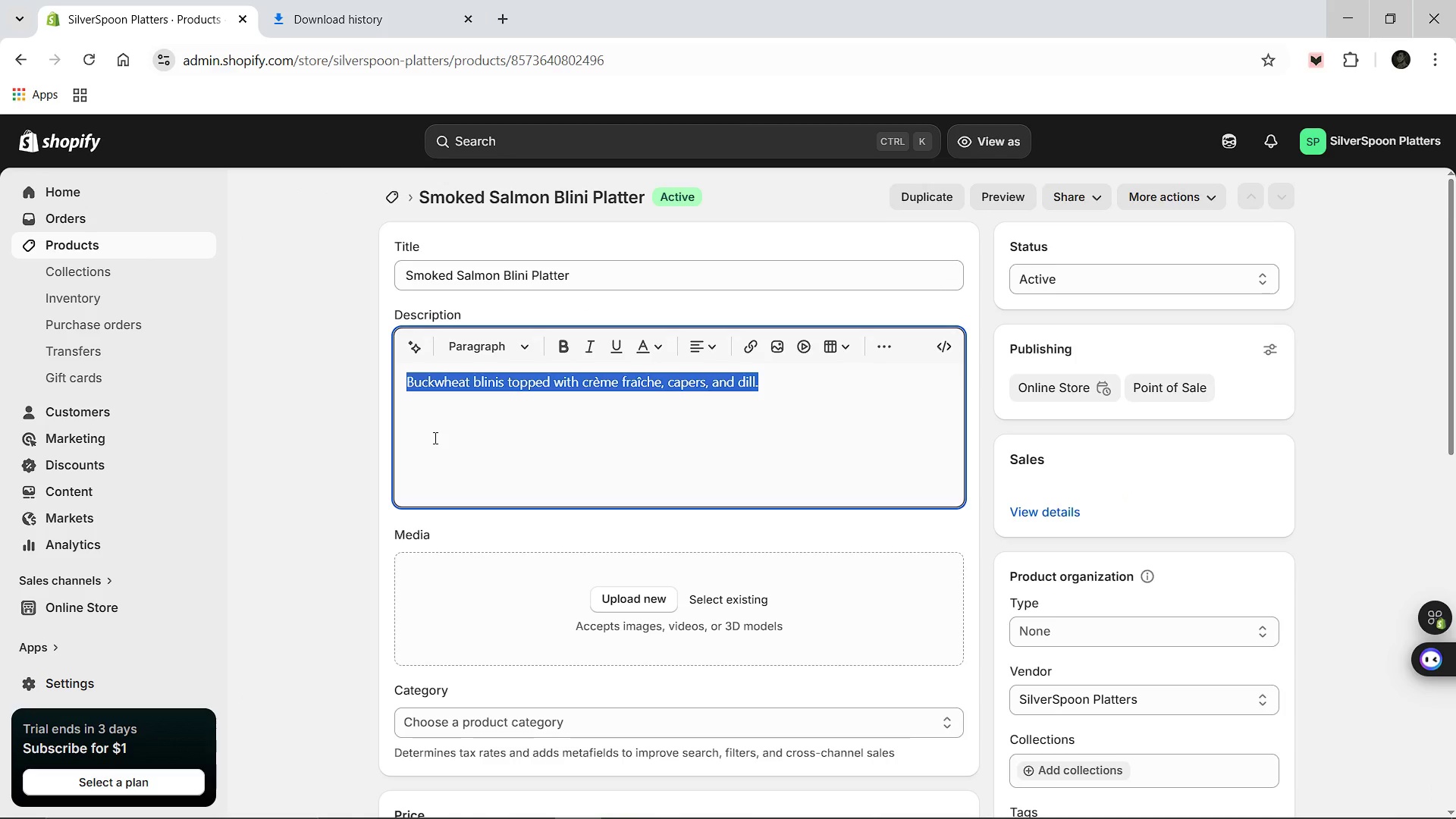 
type(Smoked salmon on delicate blins with creme frac)
key(Backspace)
 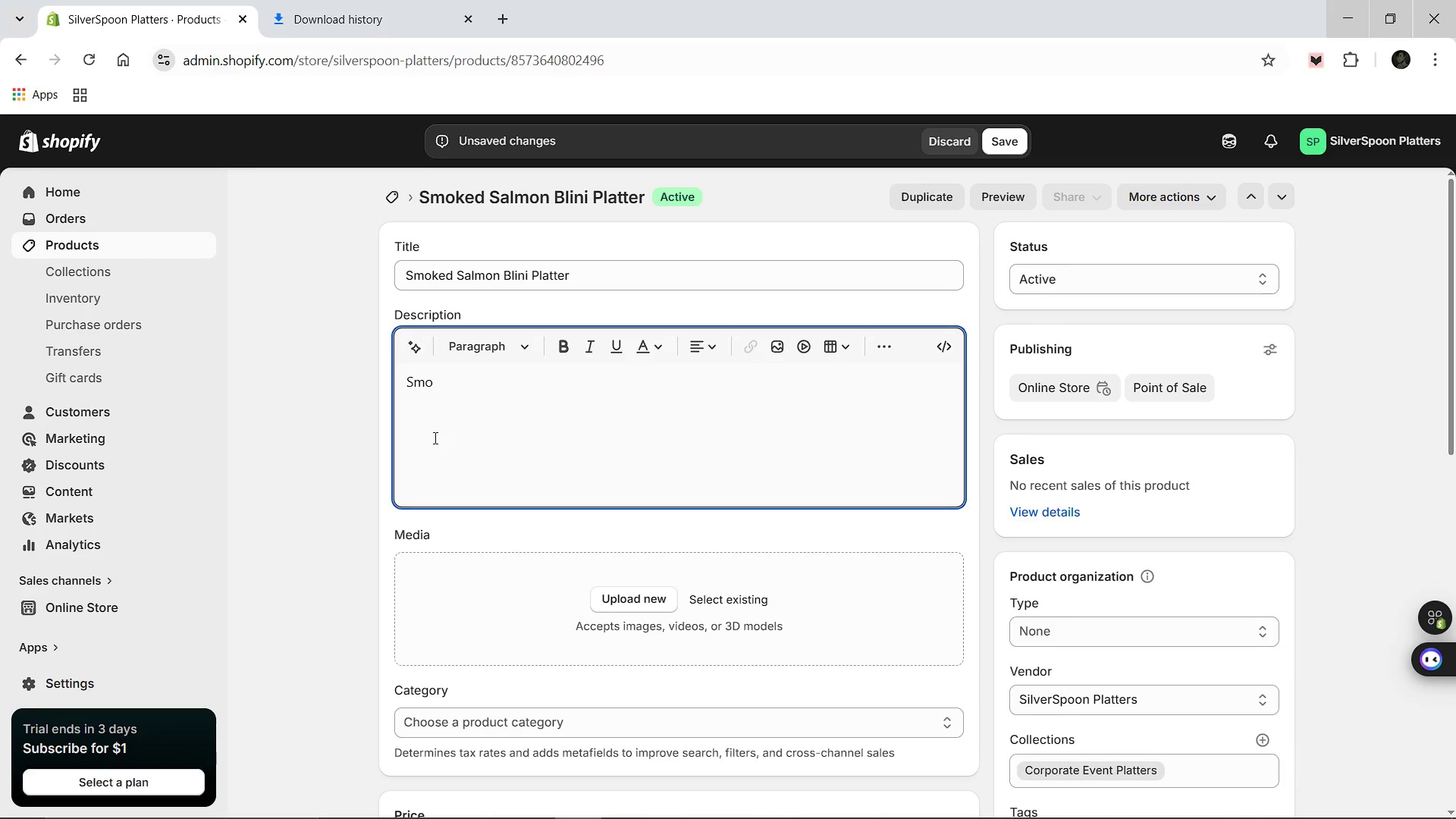 
left_click([434, 438])
 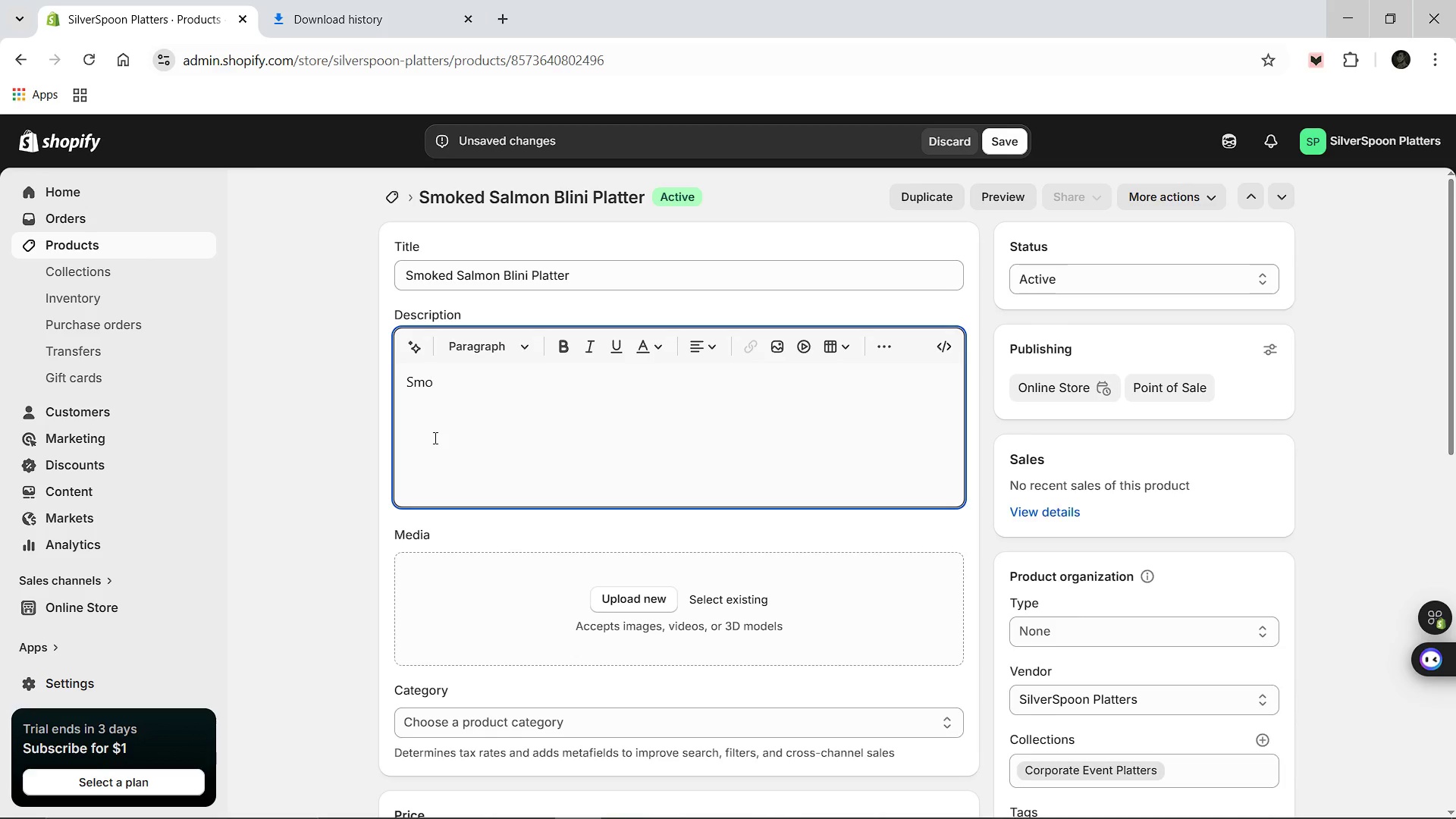 
type(ked salmon on delicate blins with creme frache and fresh dill. A light and sophisticated appetizer for formal executive receptions)
 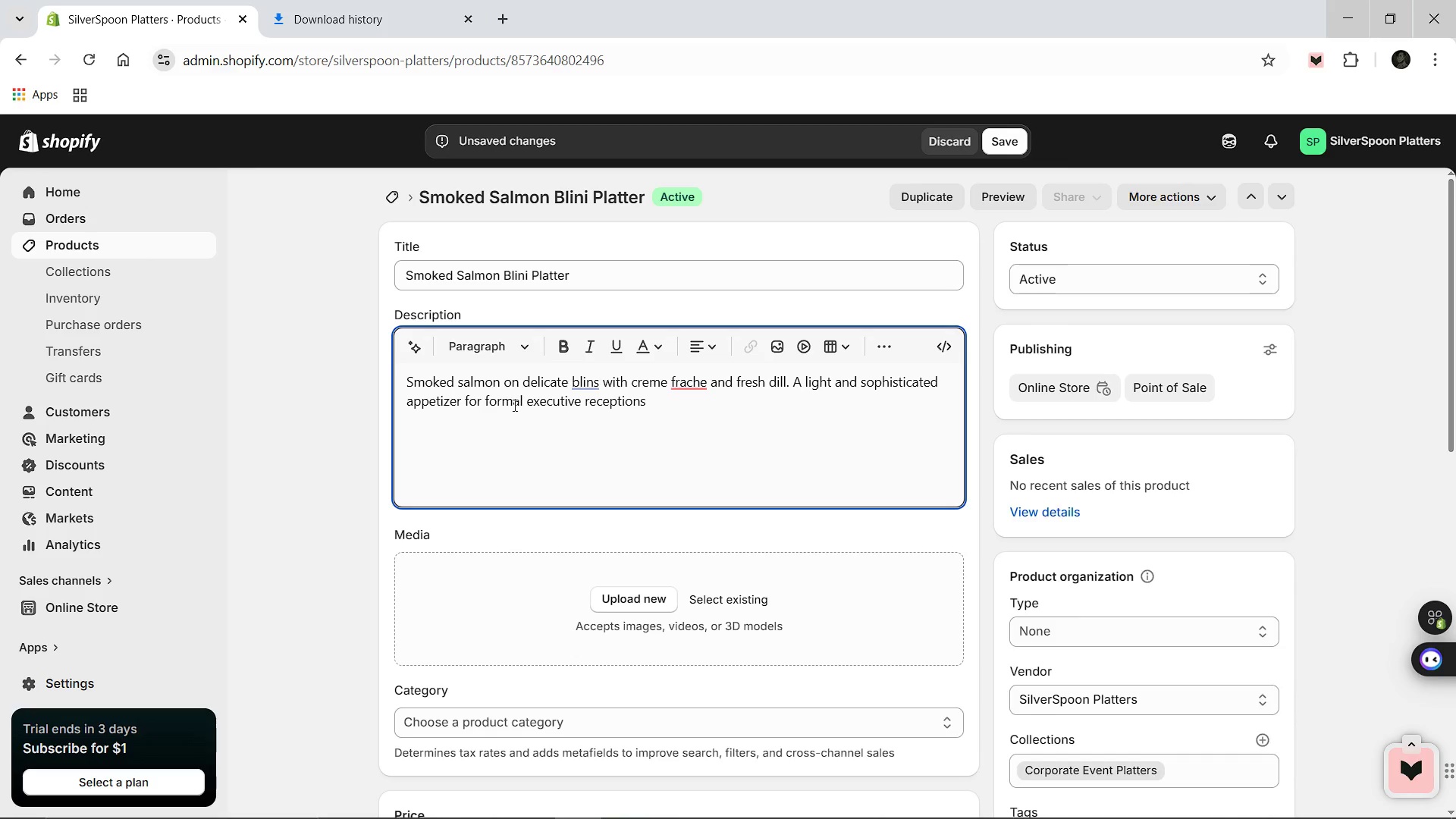 
mouse_move([682, 403])
 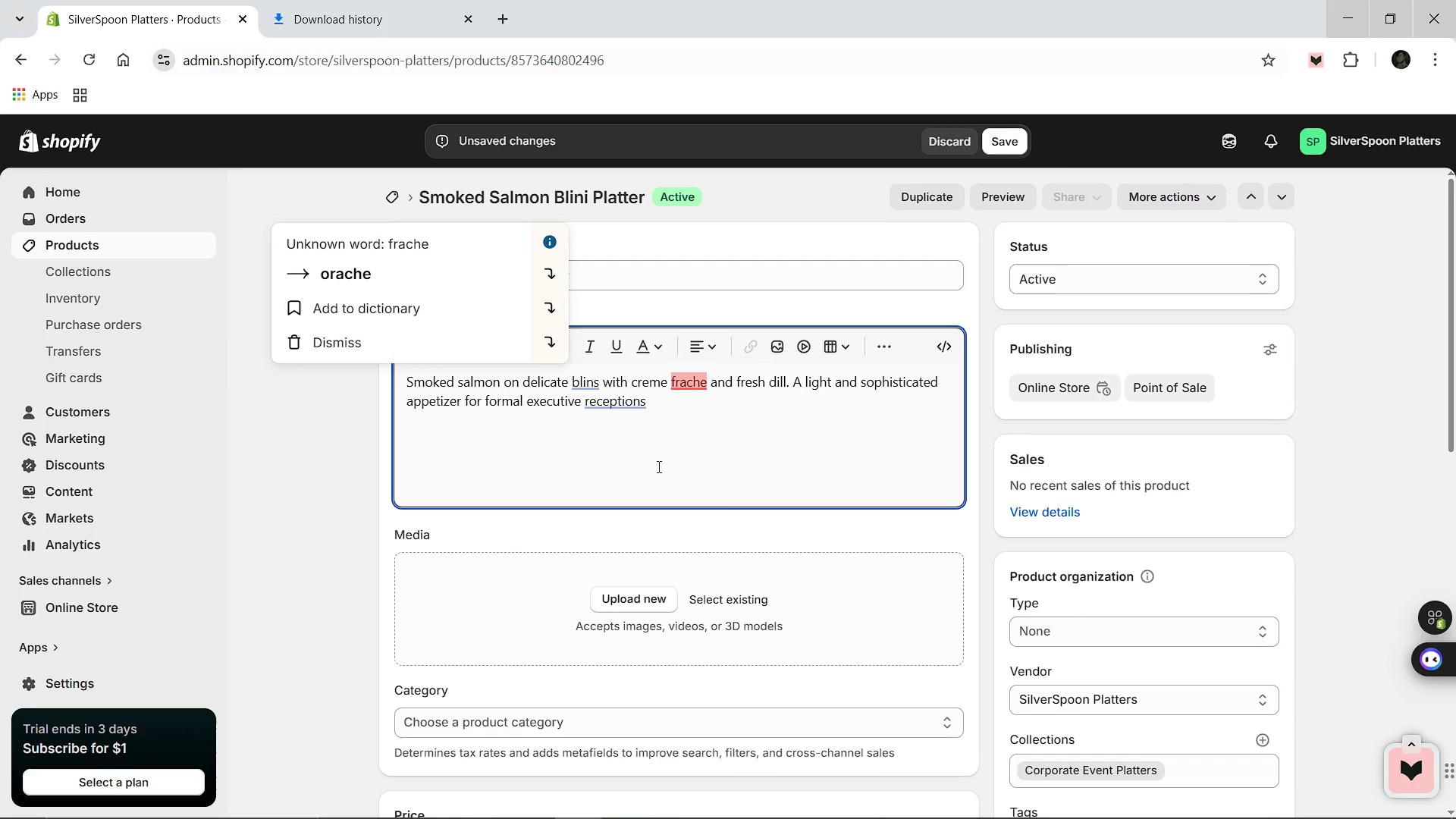 
left_click([657, 466])
 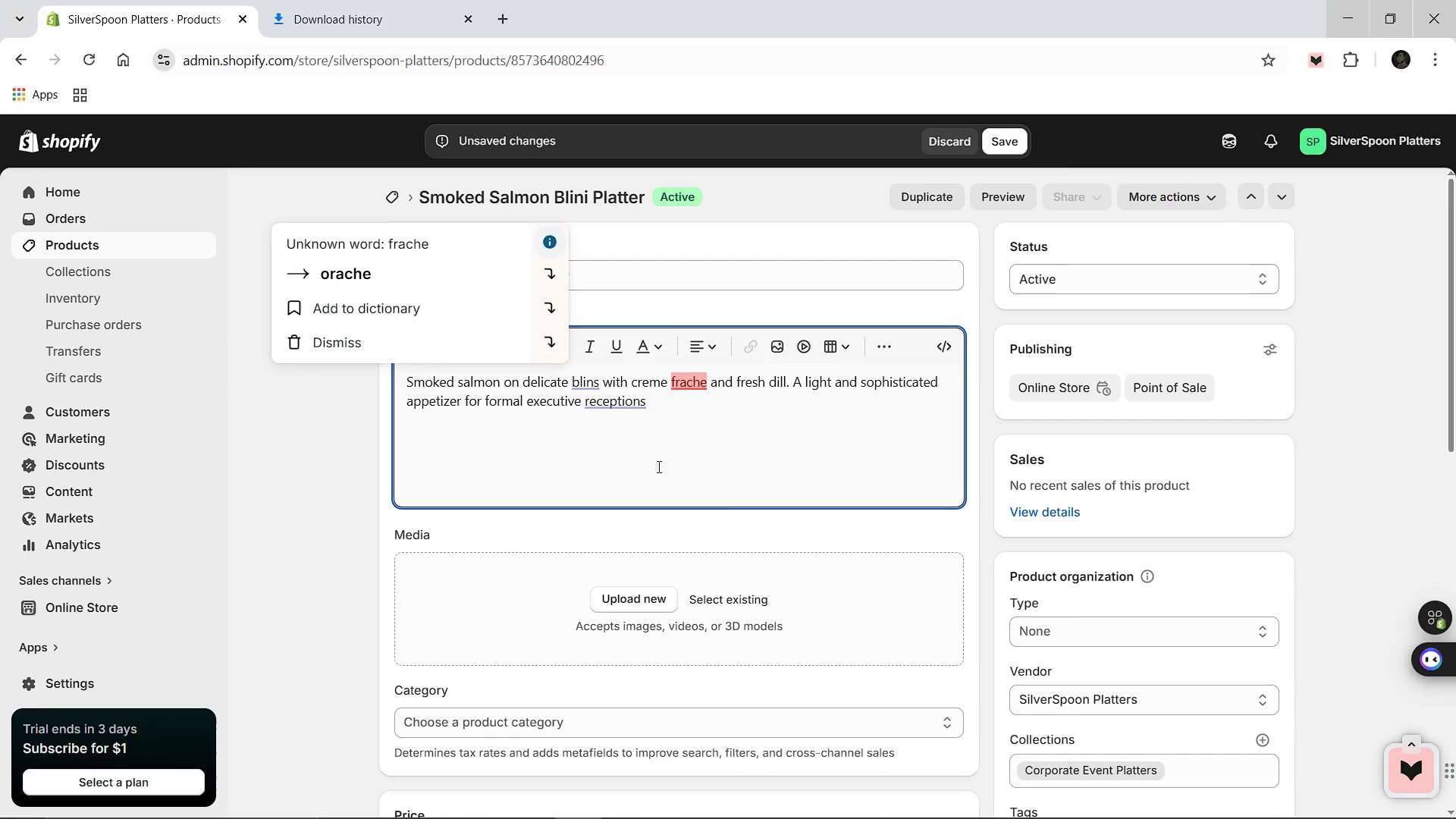 
key(Period)
 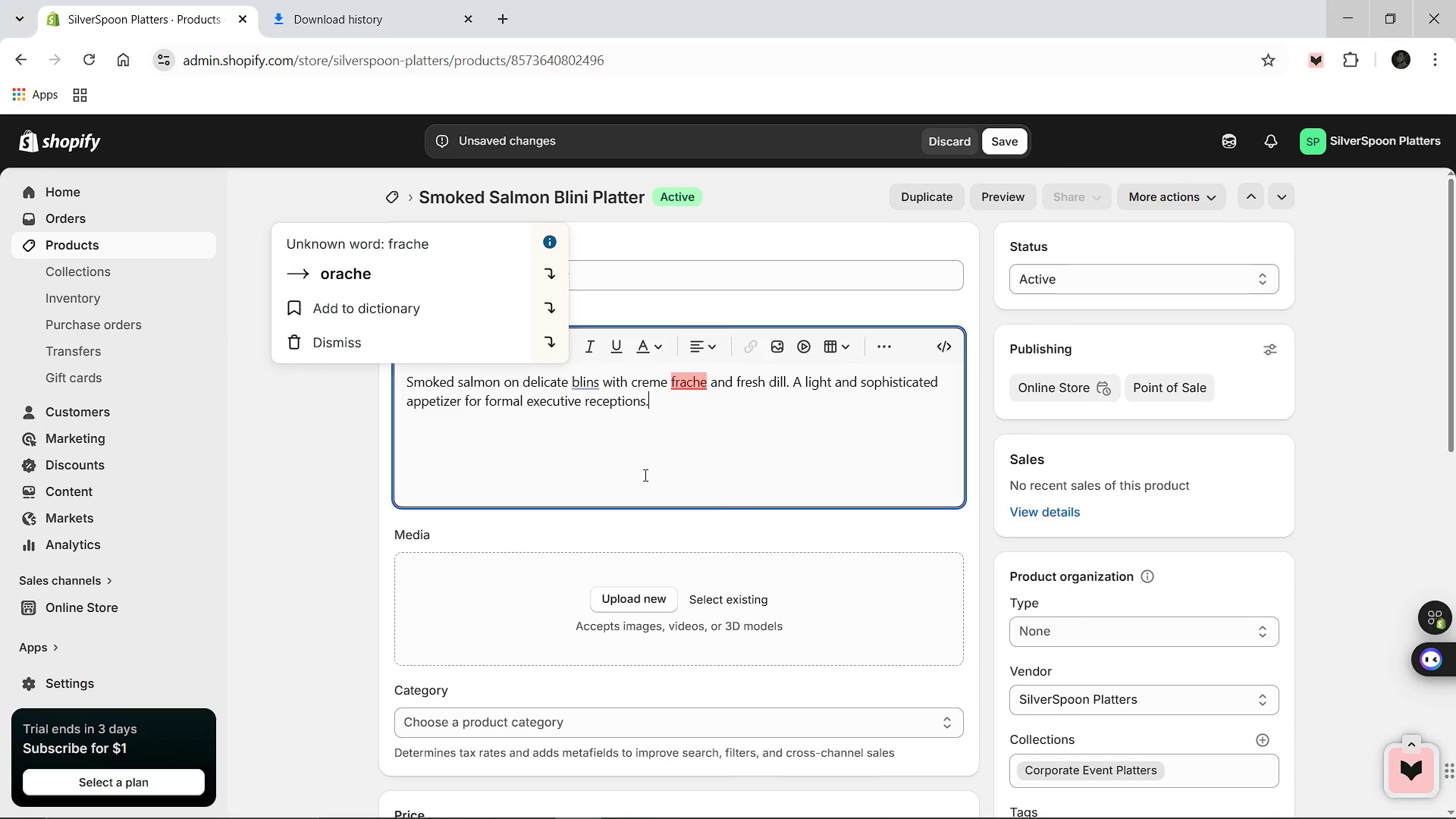 
scroll: coordinate [518, 674], scroll_direction: down, amount: 2.0
 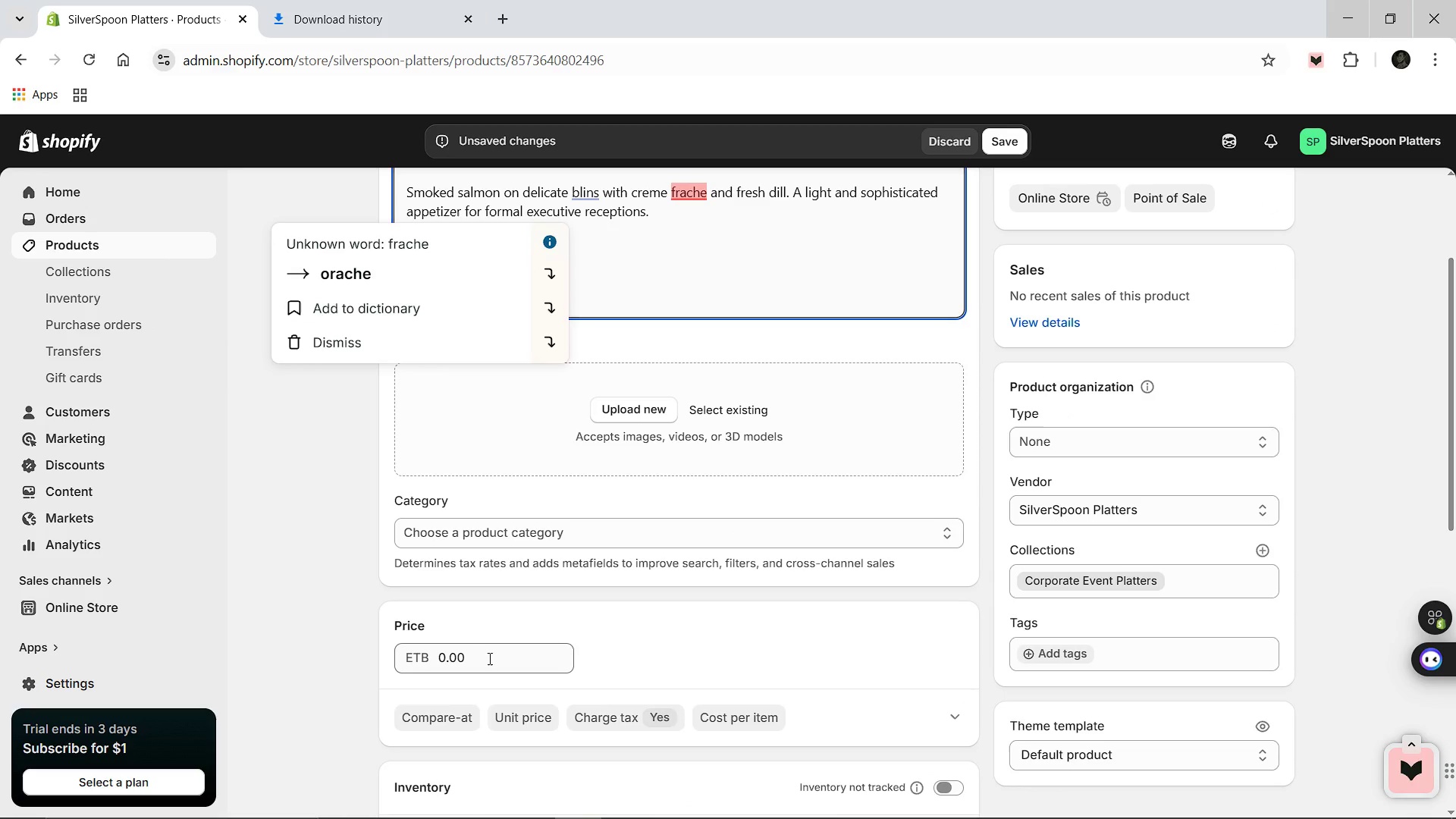 
left_click([488, 658])
 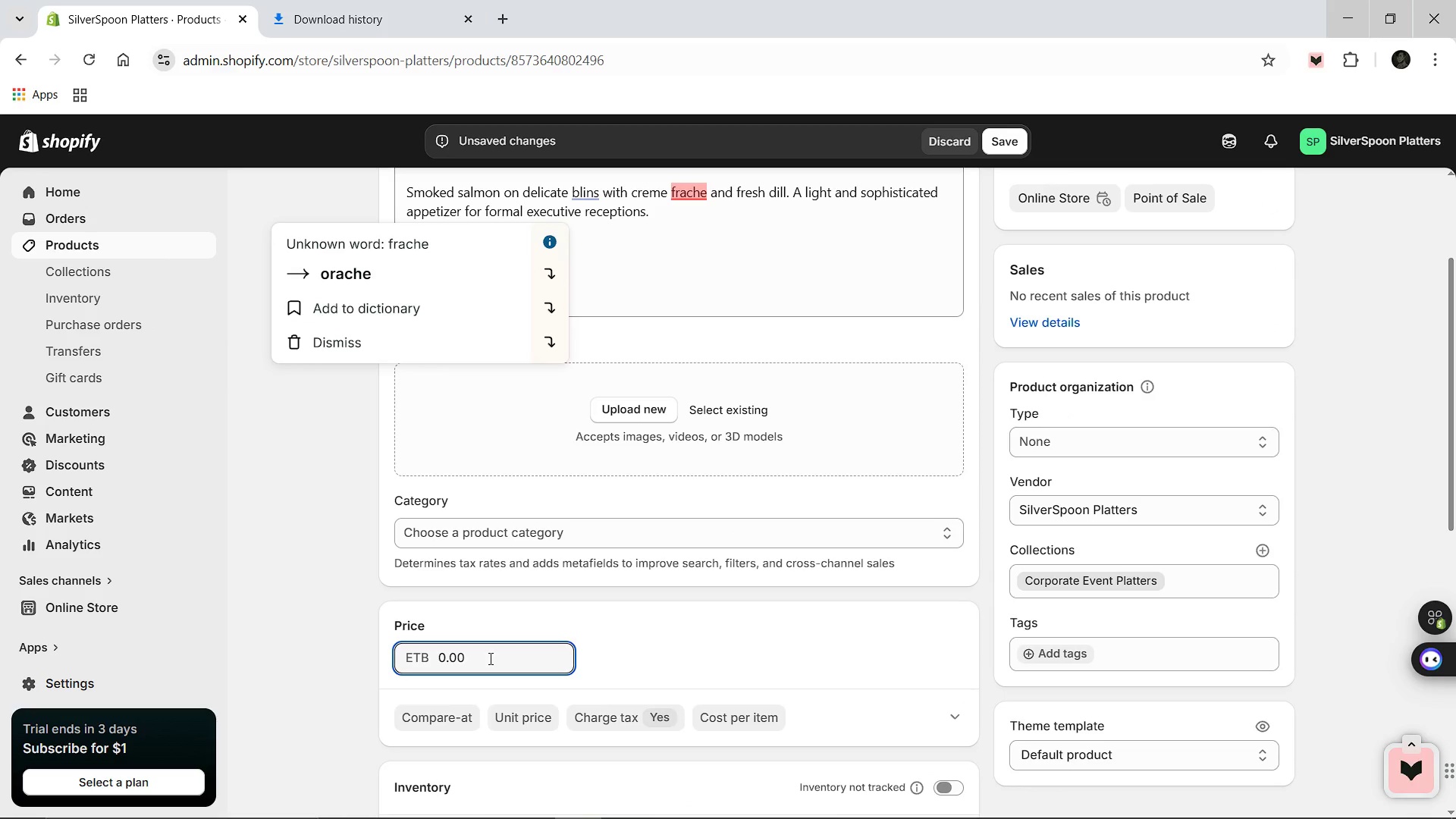 
key(Control+A)
 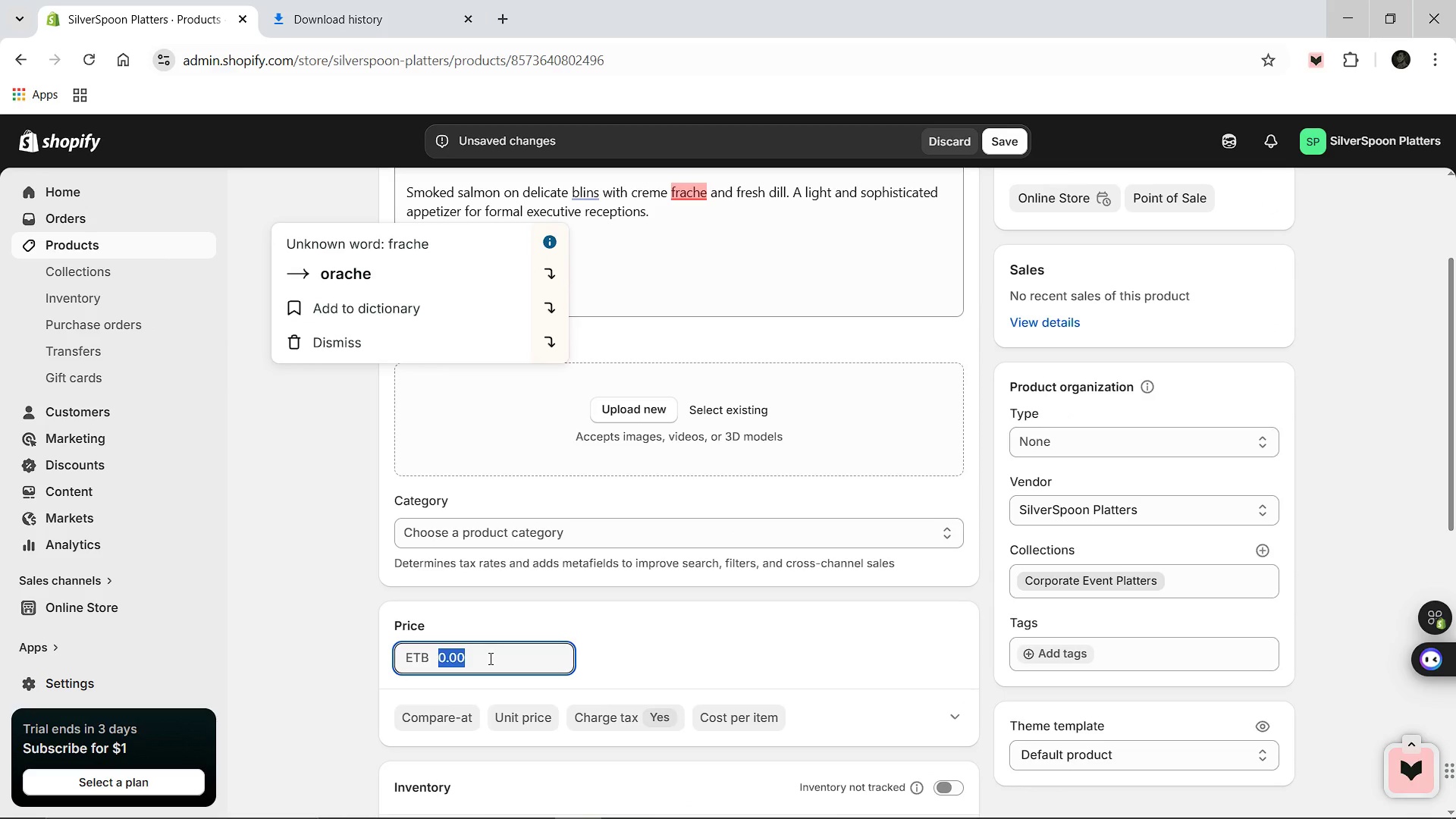 
type(110.0)
 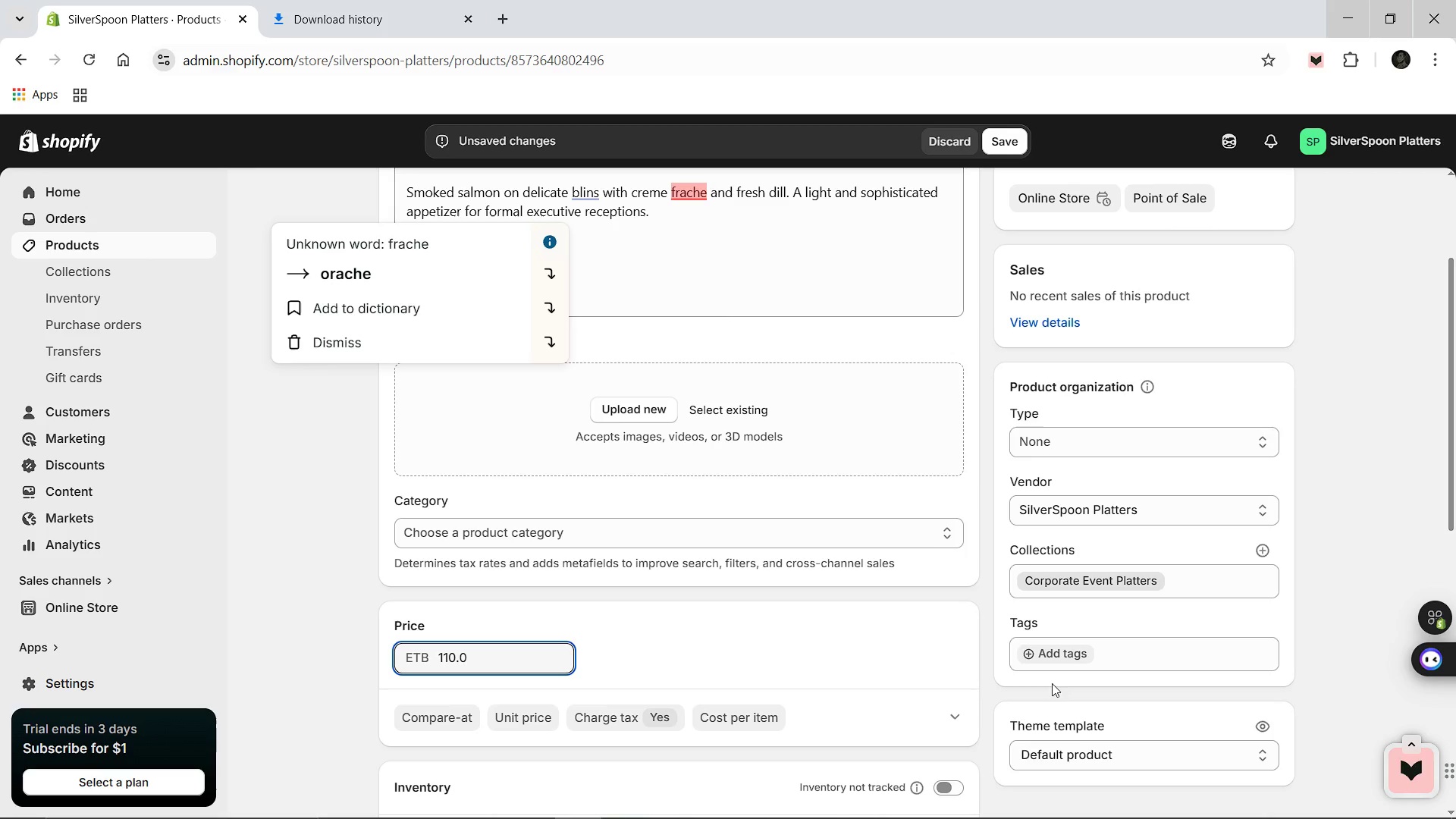 
left_click([1040, 649])
 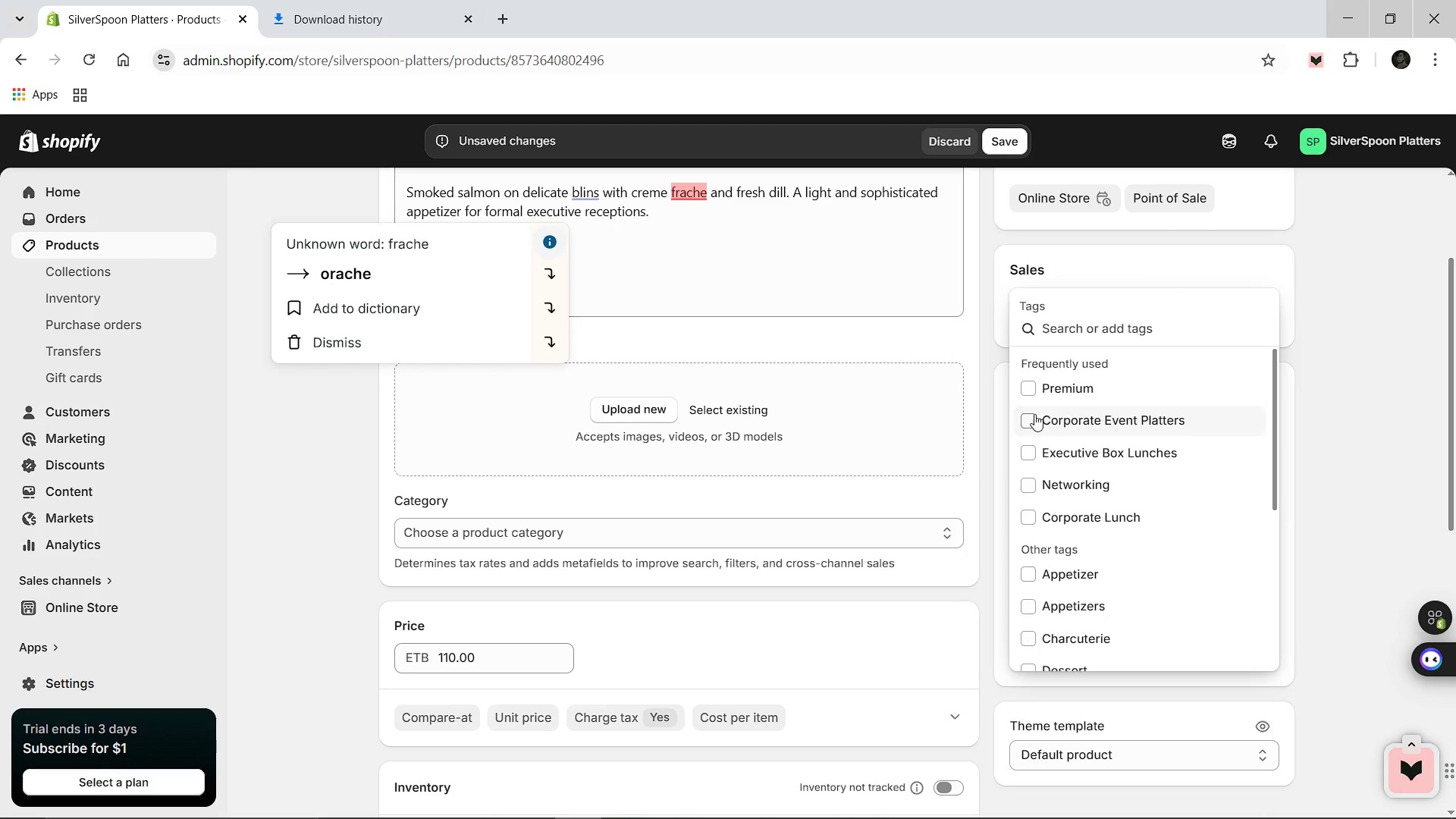 
left_click([1034, 414])
 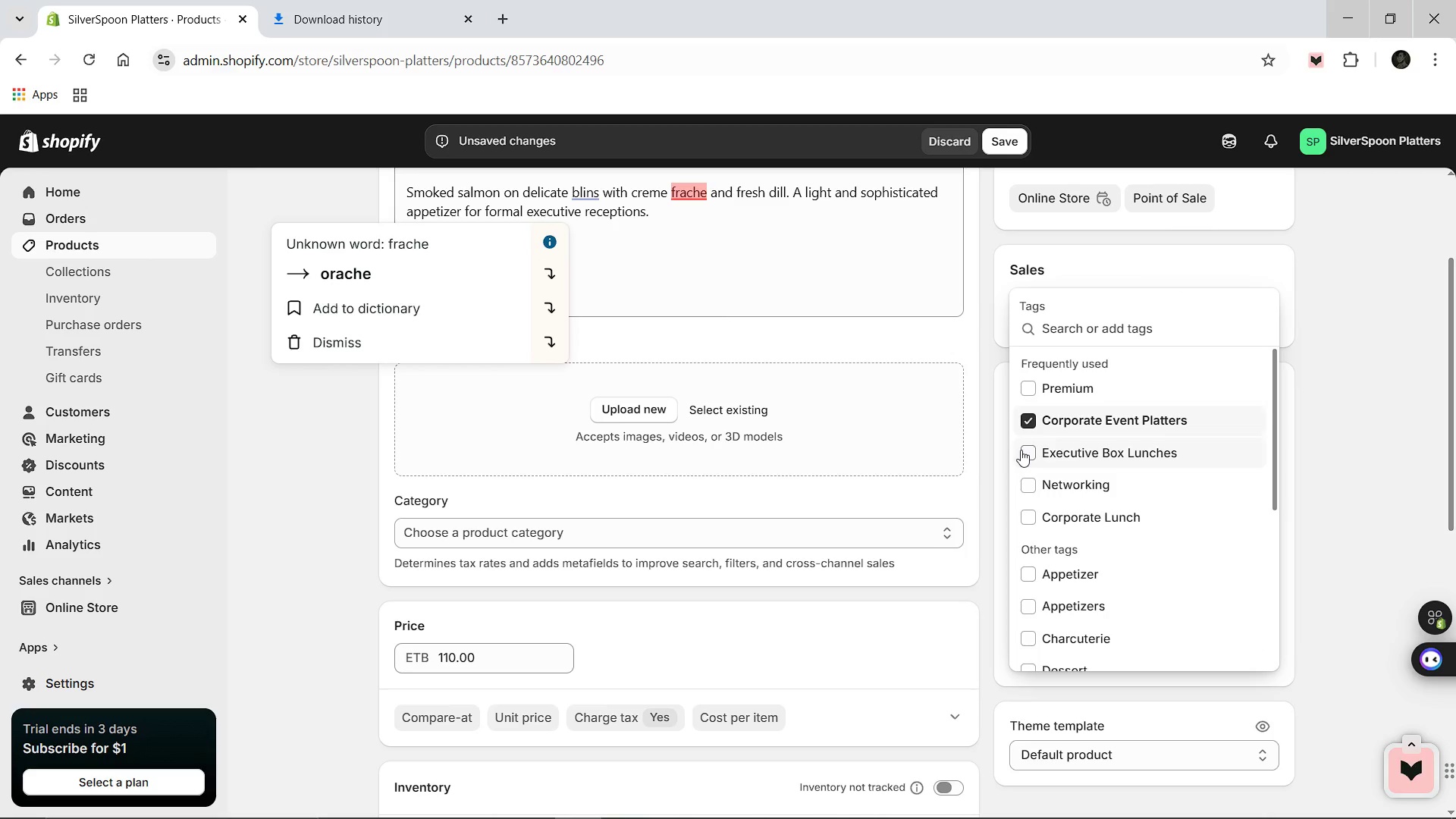 
left_click([1021, 450])
 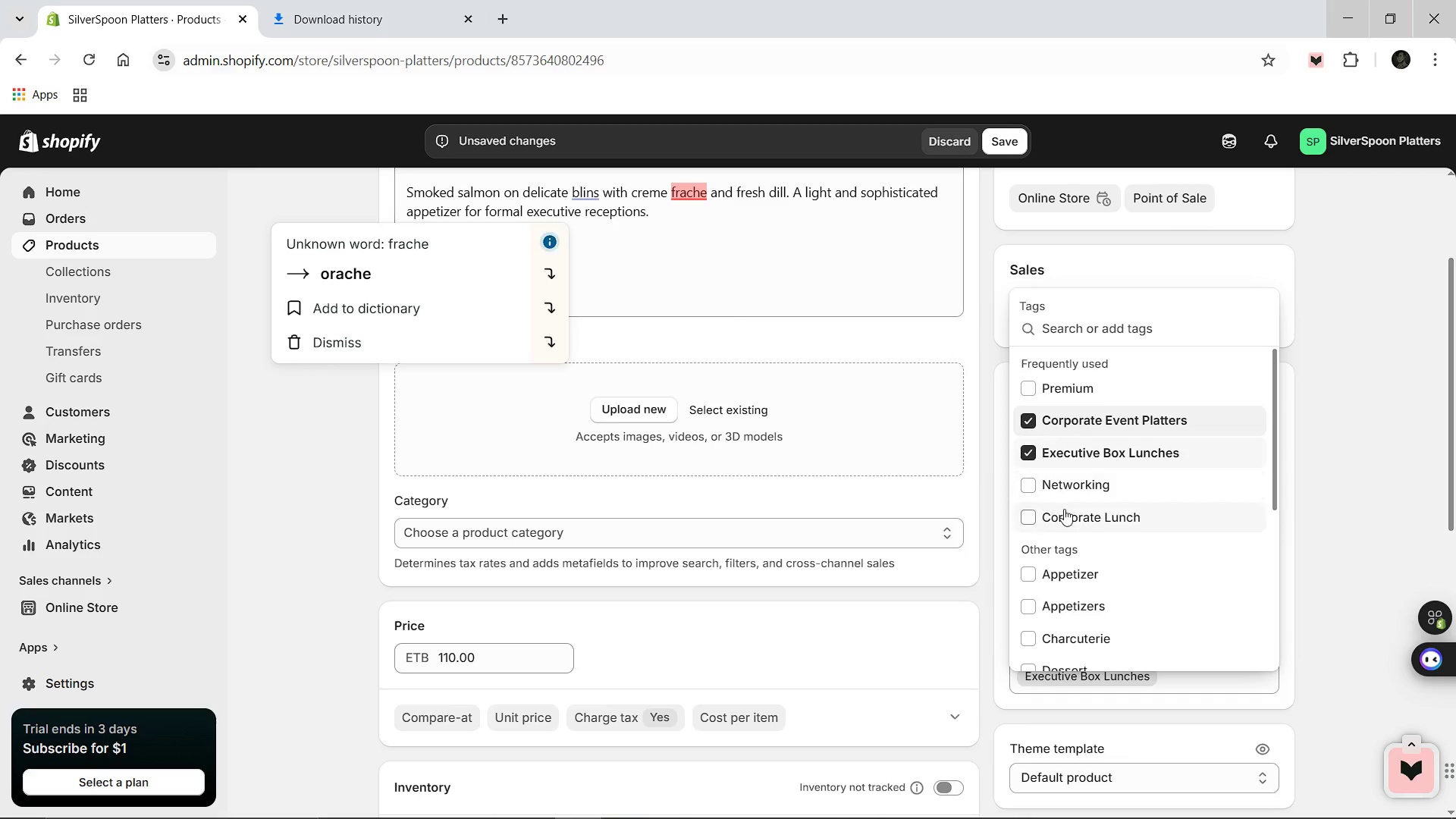 
scroll: coordinate [1066, 514], scroll_direction: down, amount: 3.0
 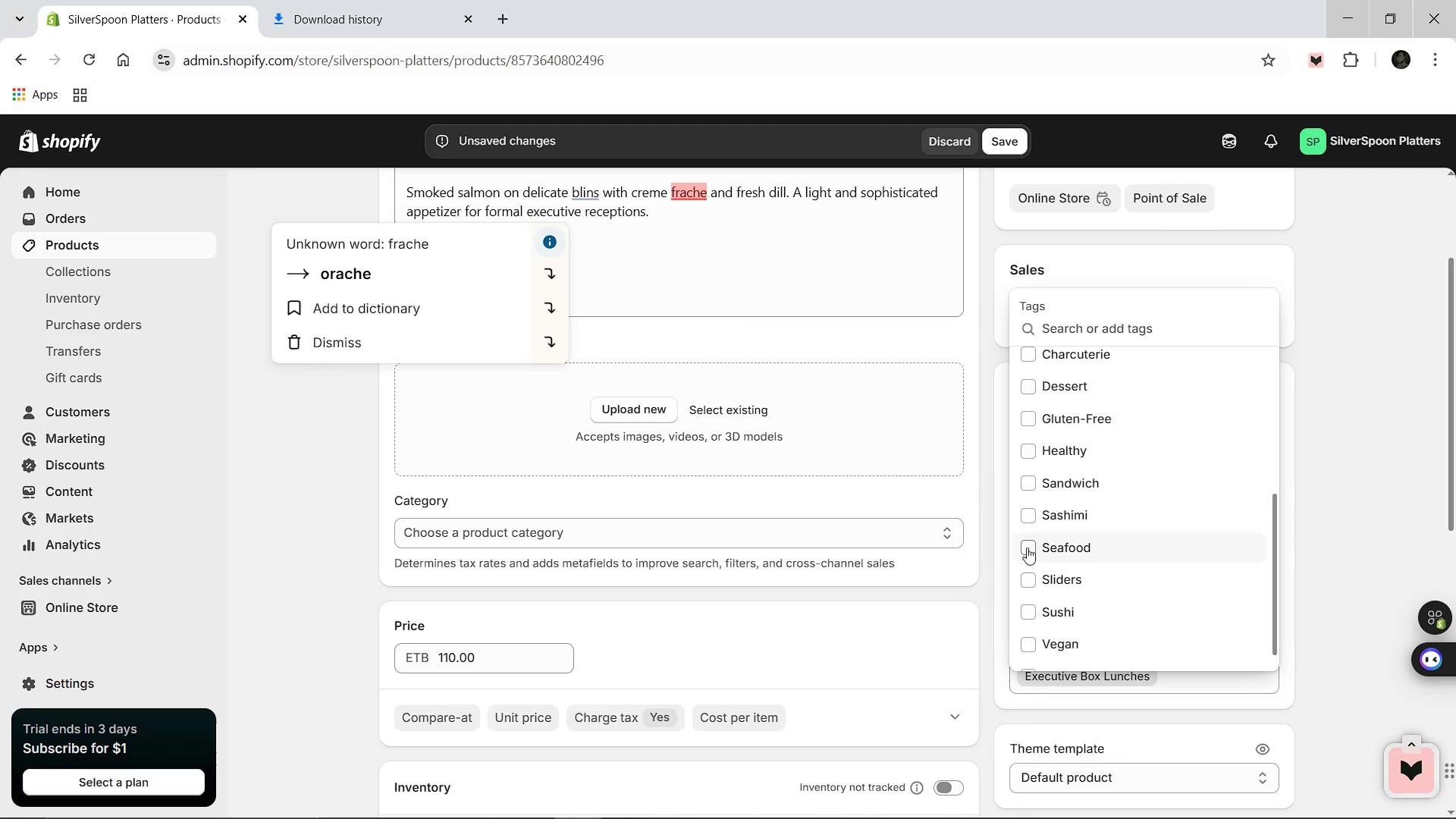 
left_click([1027, 548])
 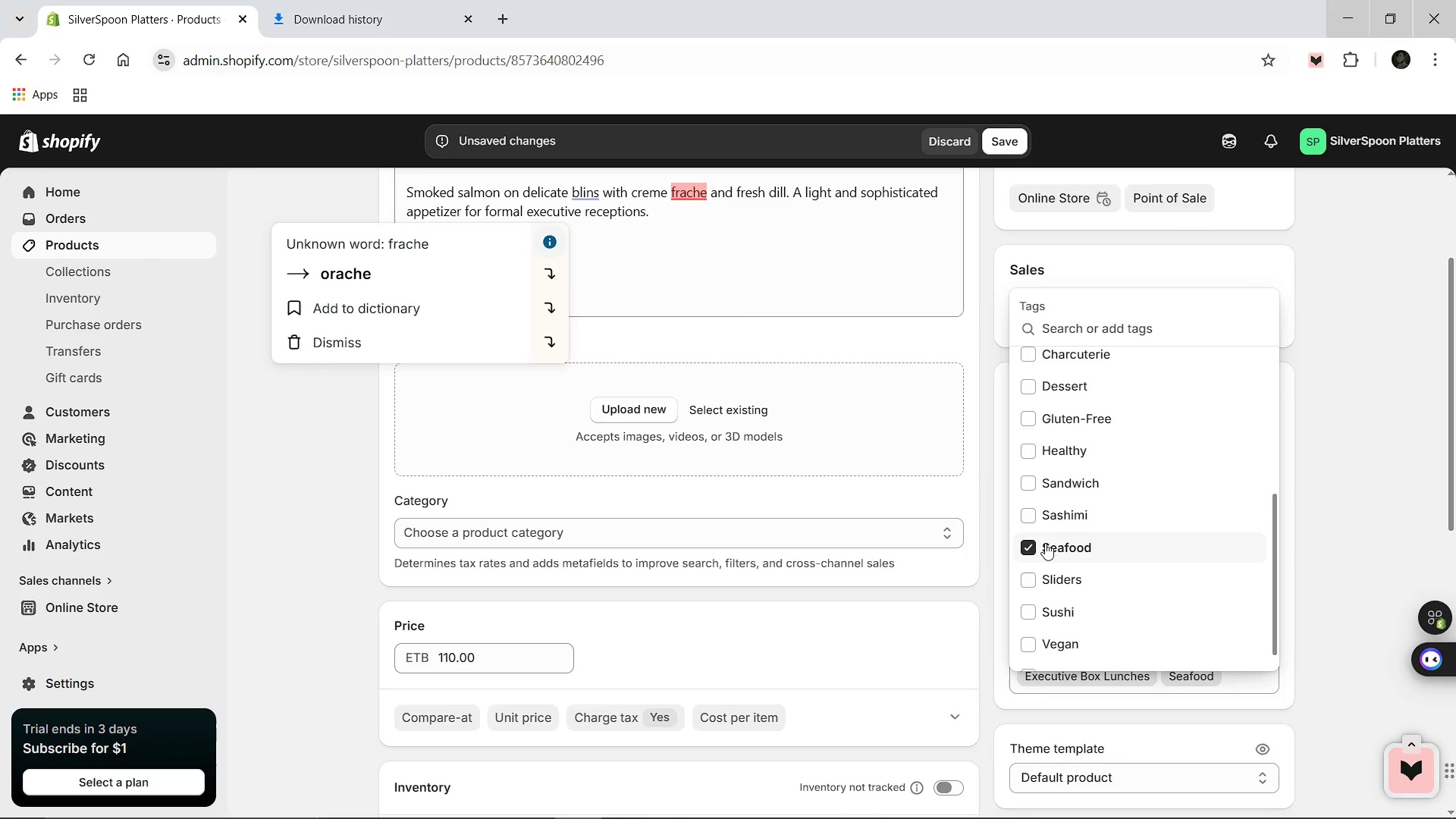 
wait(6.39)
 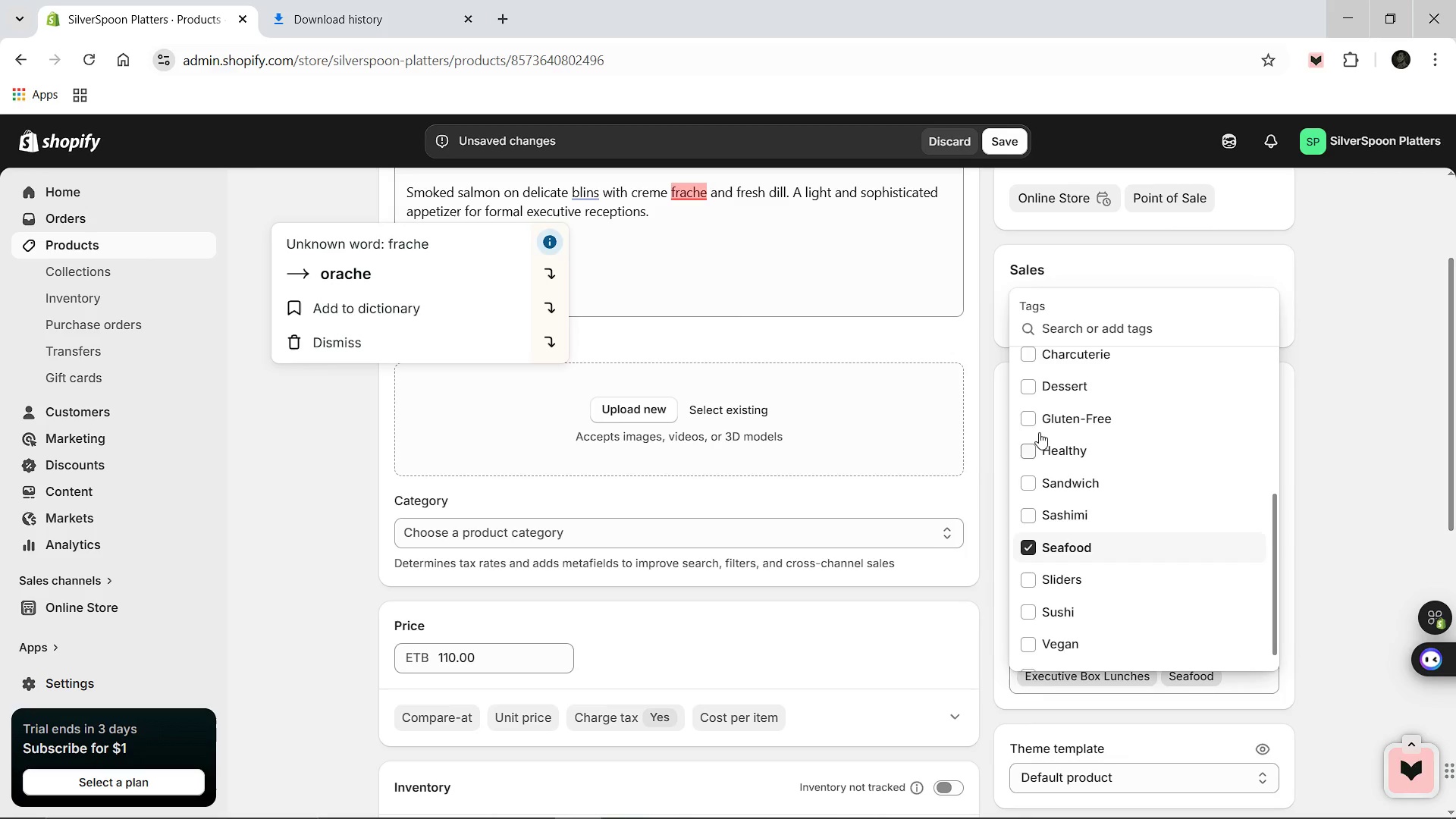 
scroll: coordinate [1040, 505], scroll_direction: up, amount: 1.0
 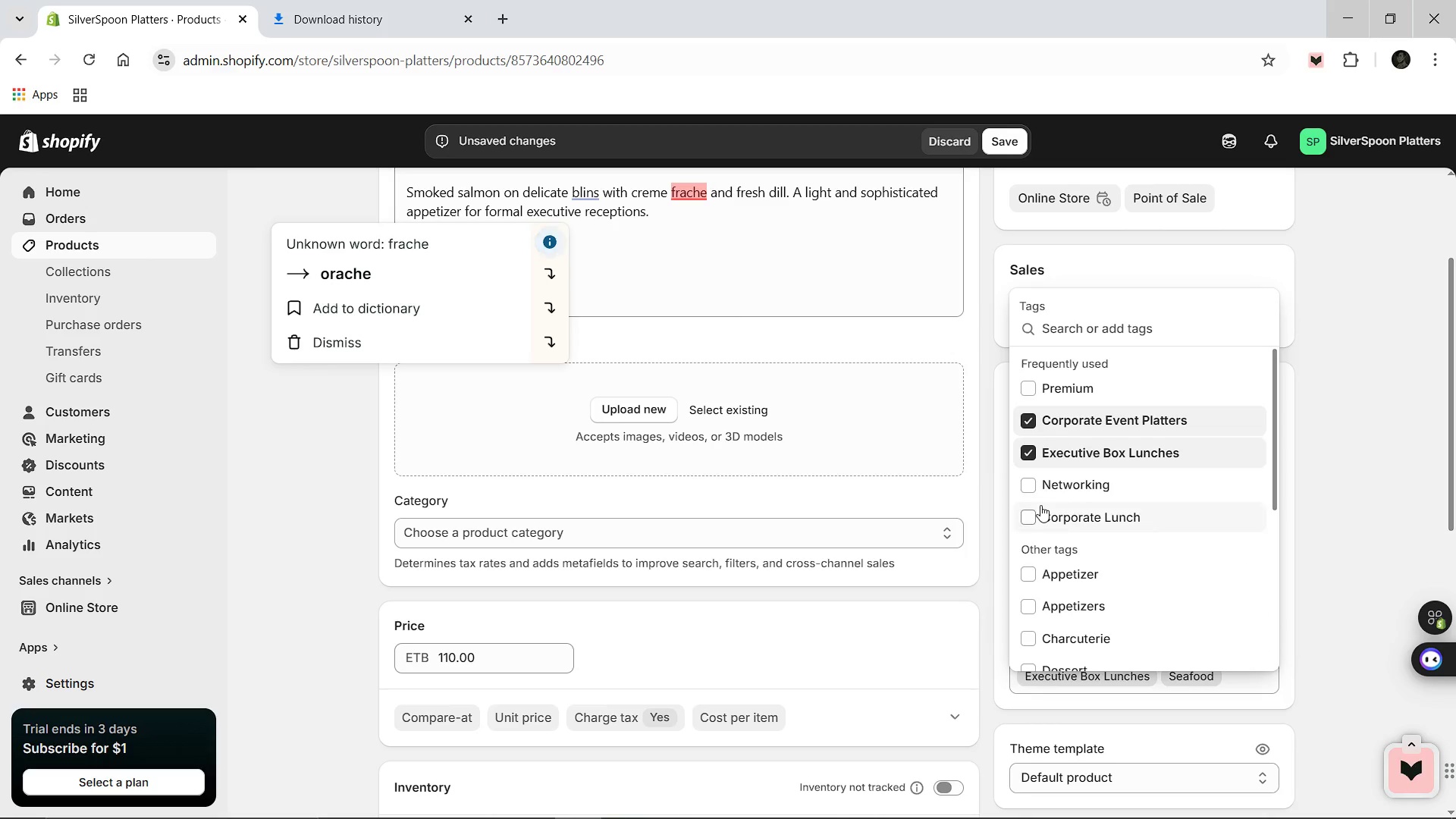 
right_click([1040, 505])
 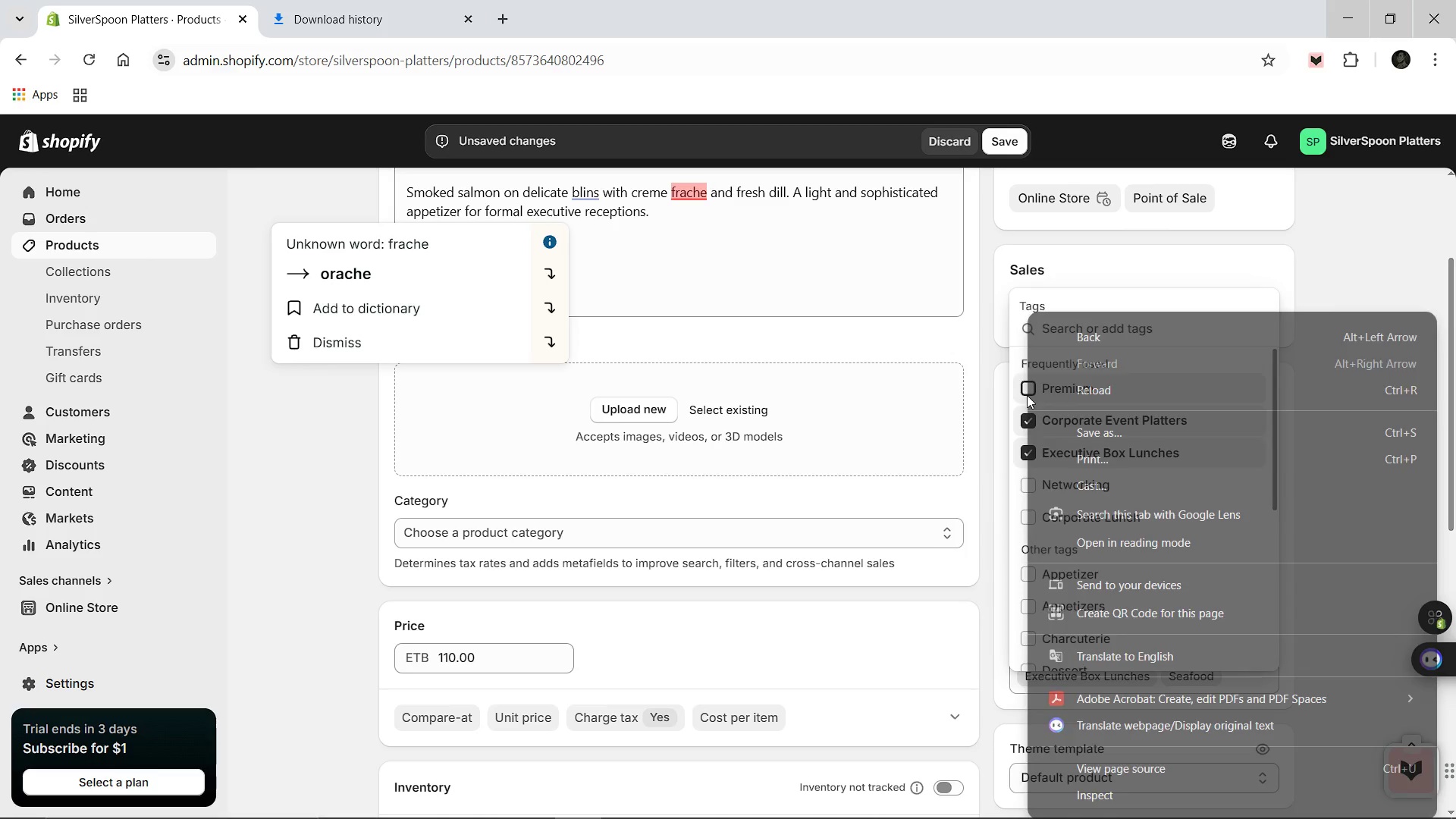 
left_click([1027, 394])
 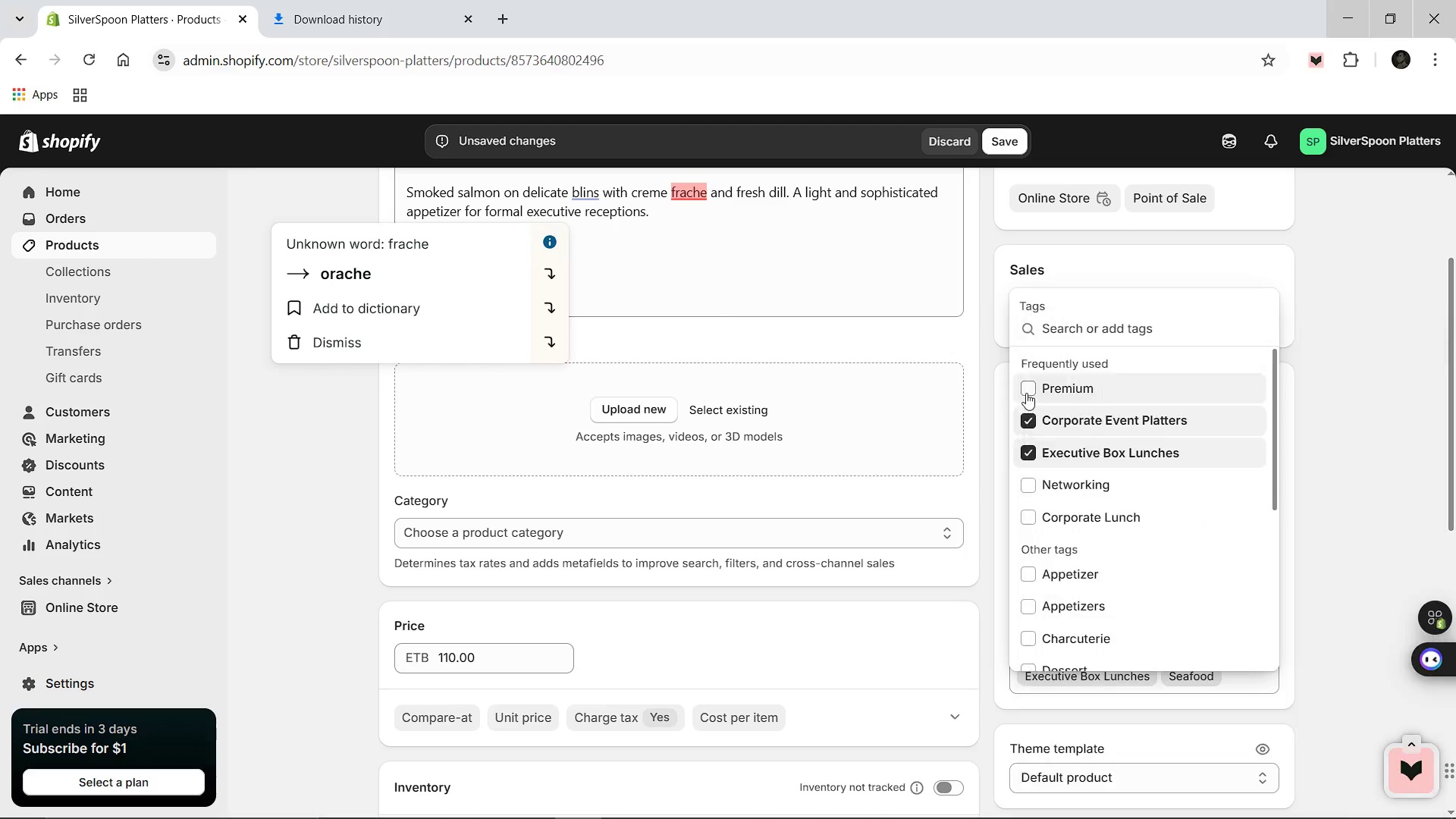 
right_click([1027, 394])
 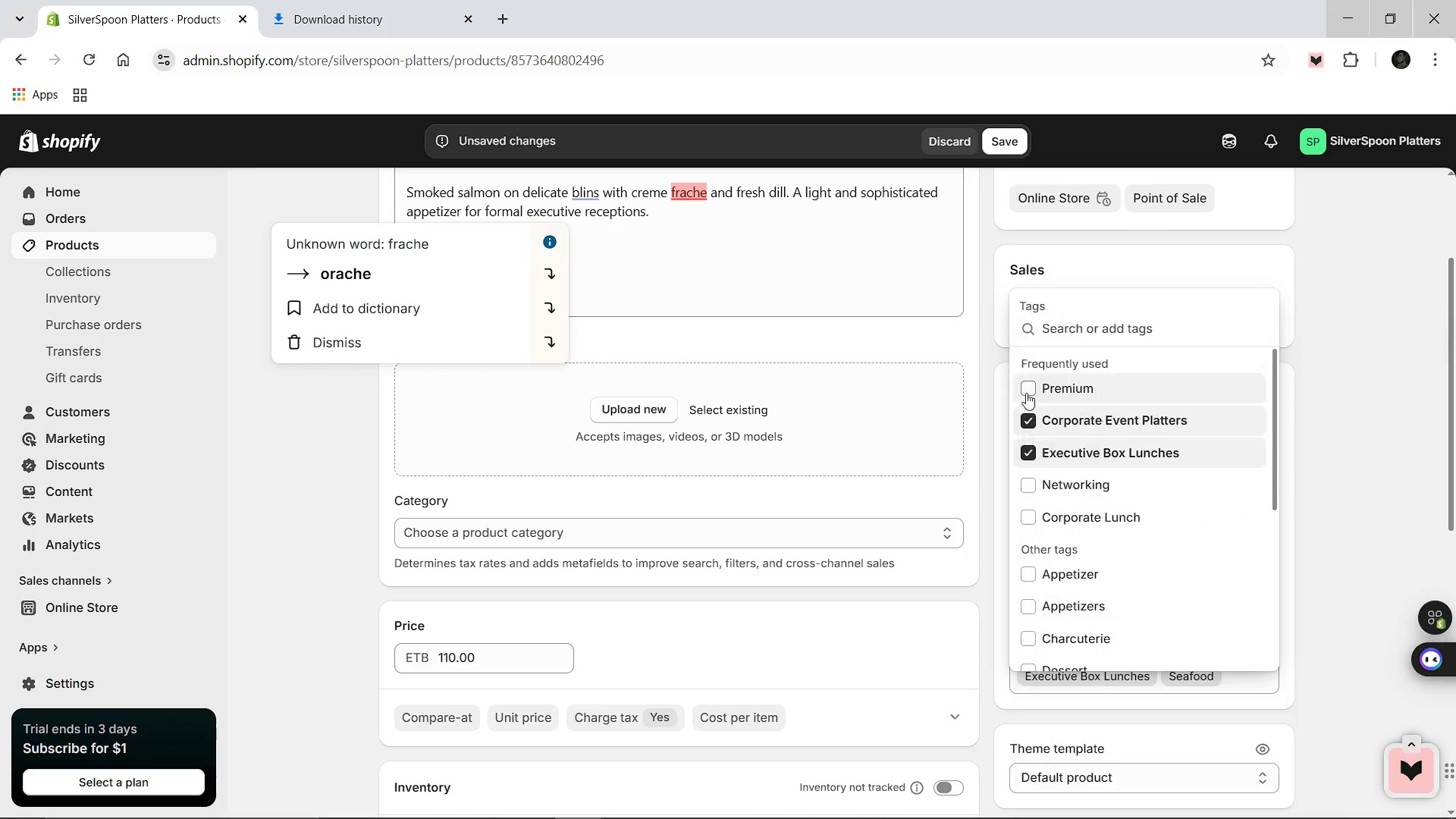 
left_click([1026, 393])
 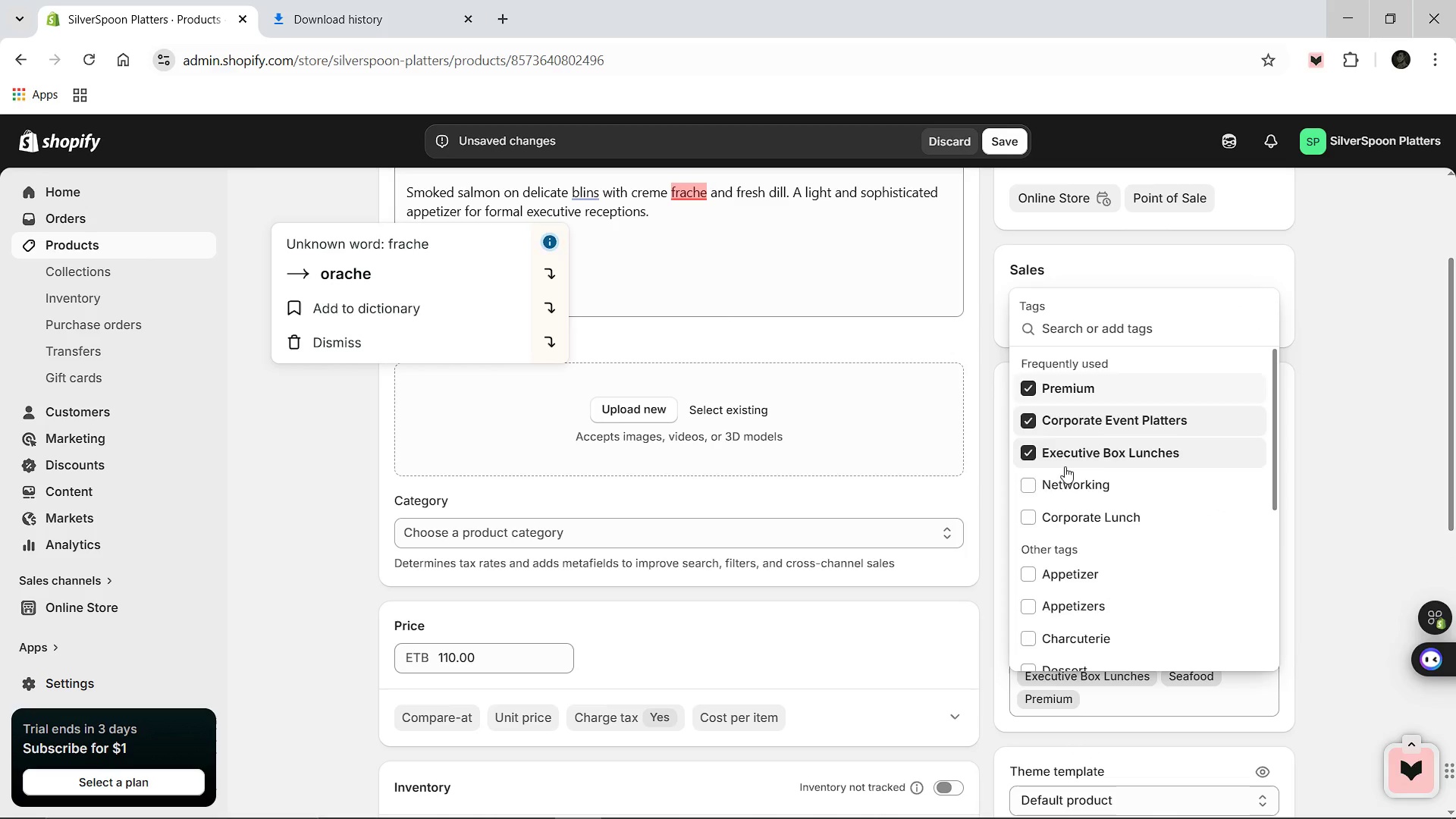 
scroll: coordinate [1065, 467], scroll_direction: down, amount: 2.0
 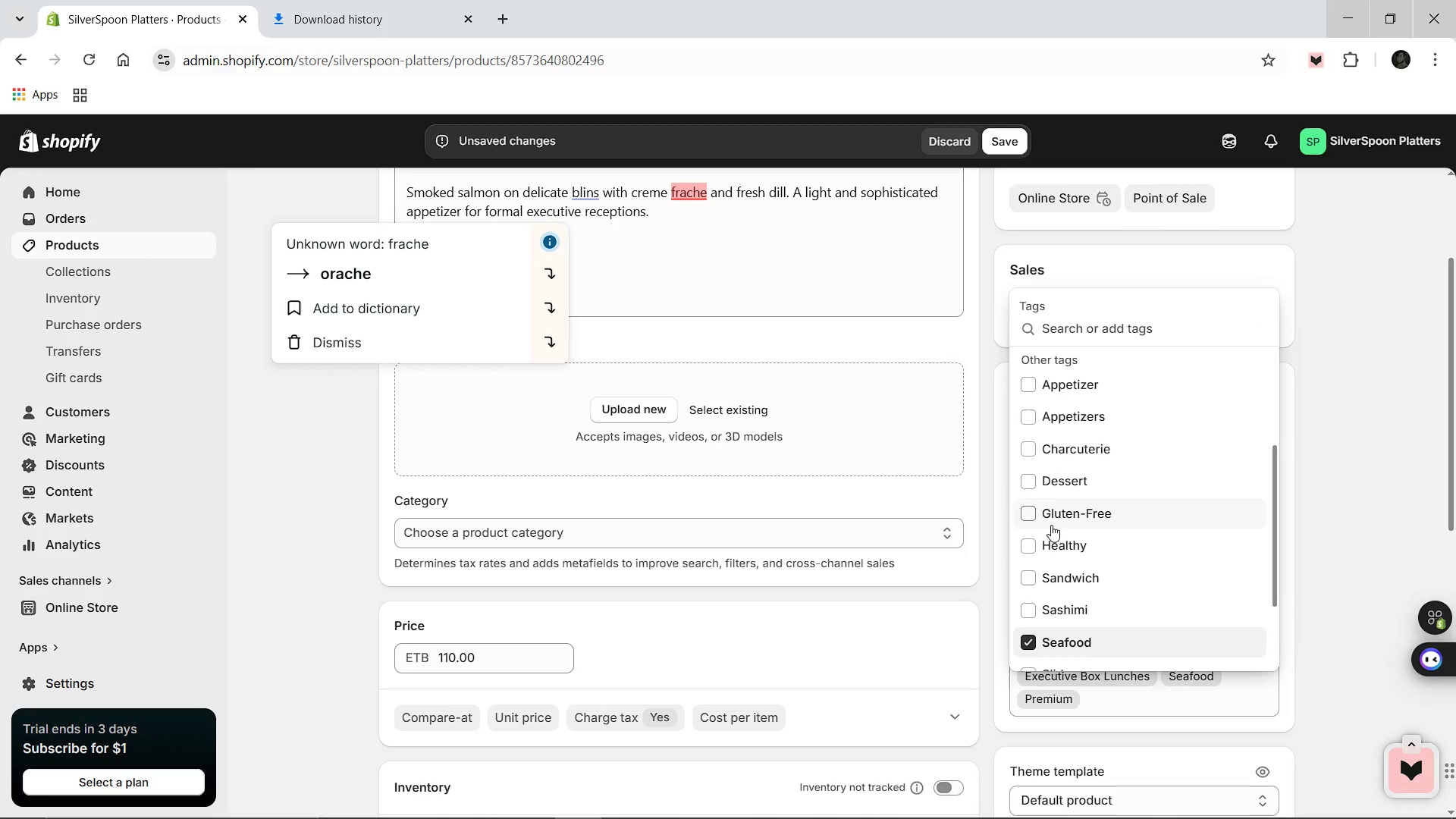 
scroll: coordinate [1046, 429], scroll_direction: up, amount: 2.0
 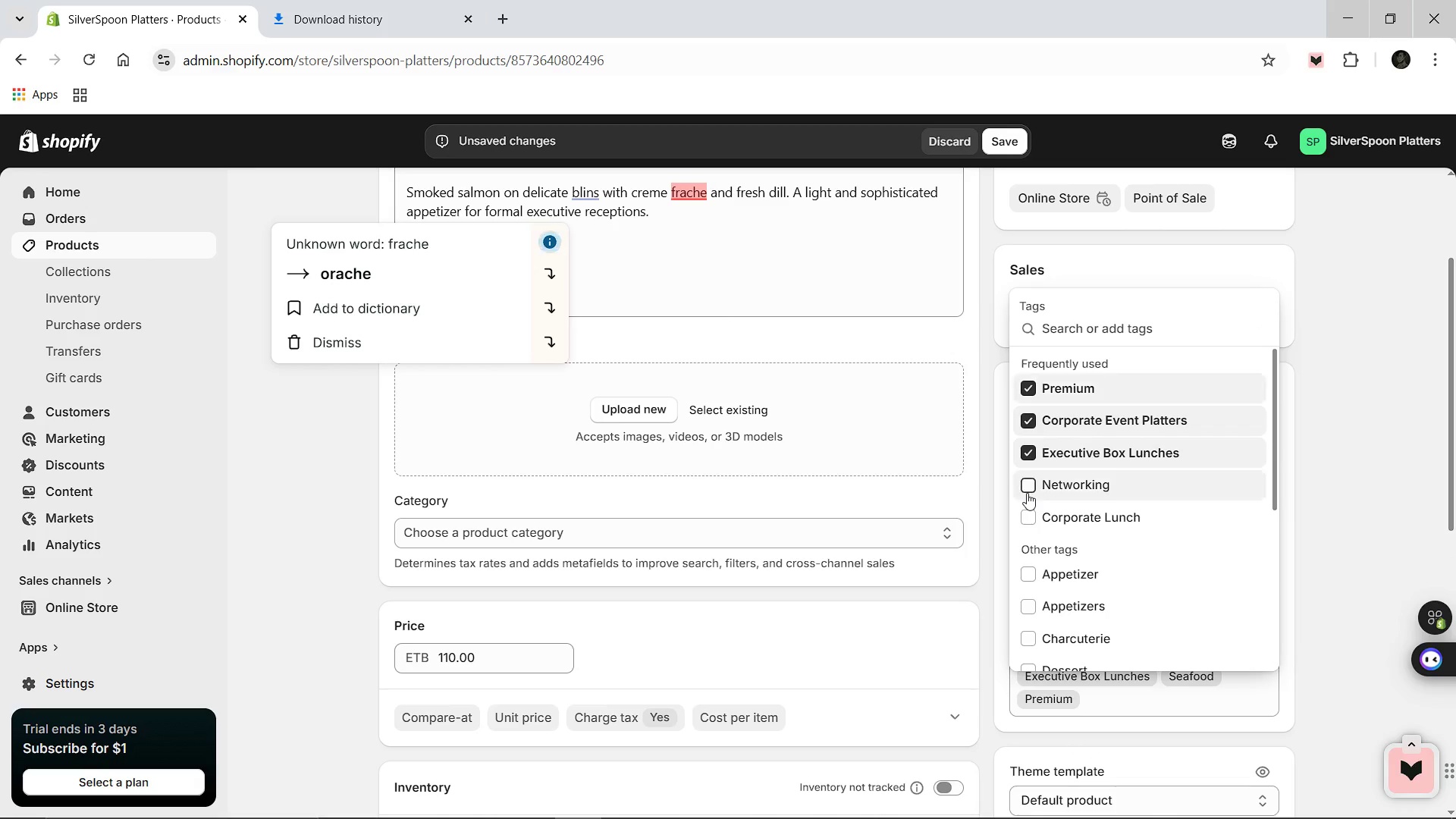 
left_click([1027, 493])
 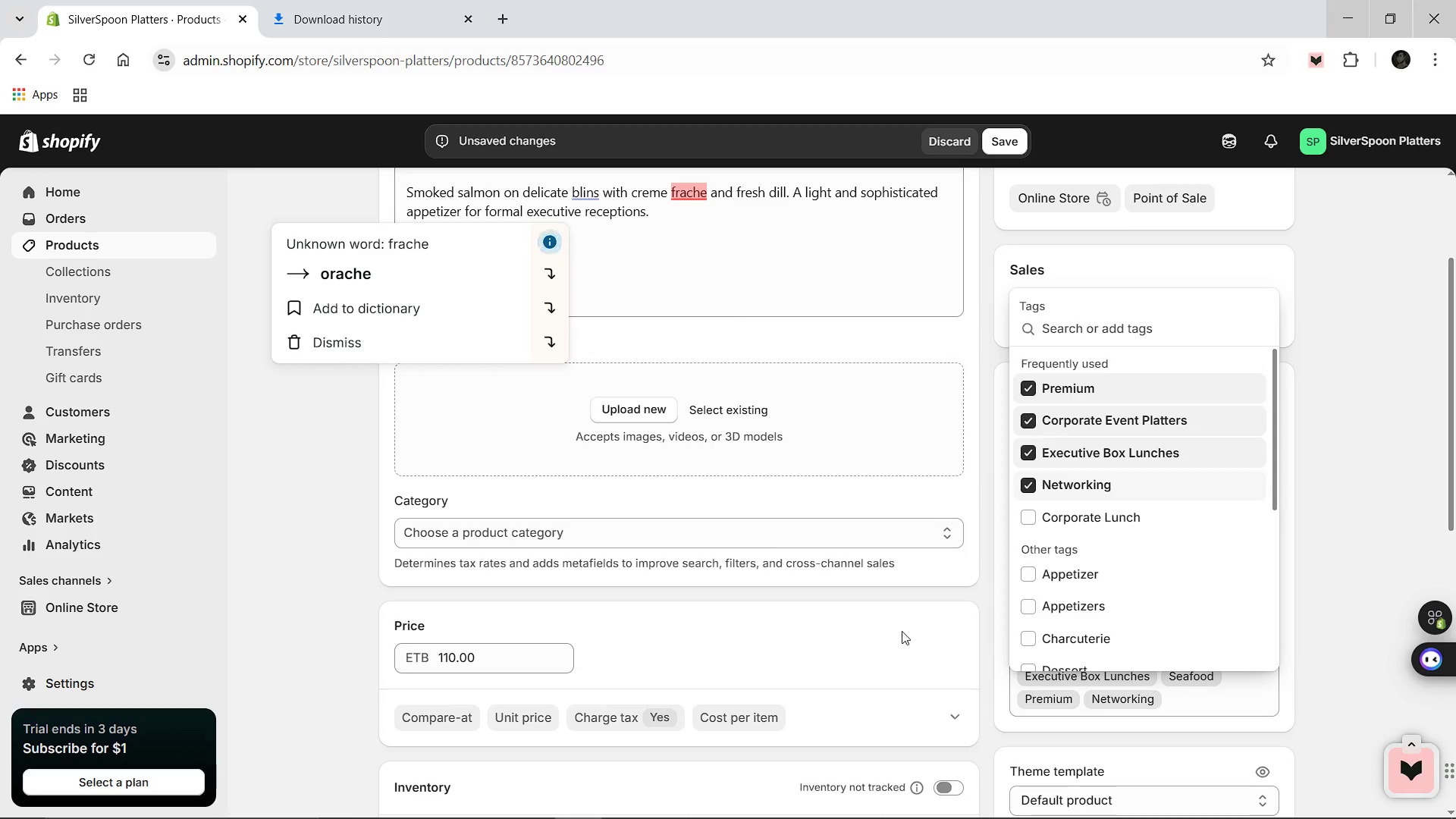 
left_click([902, 631])
 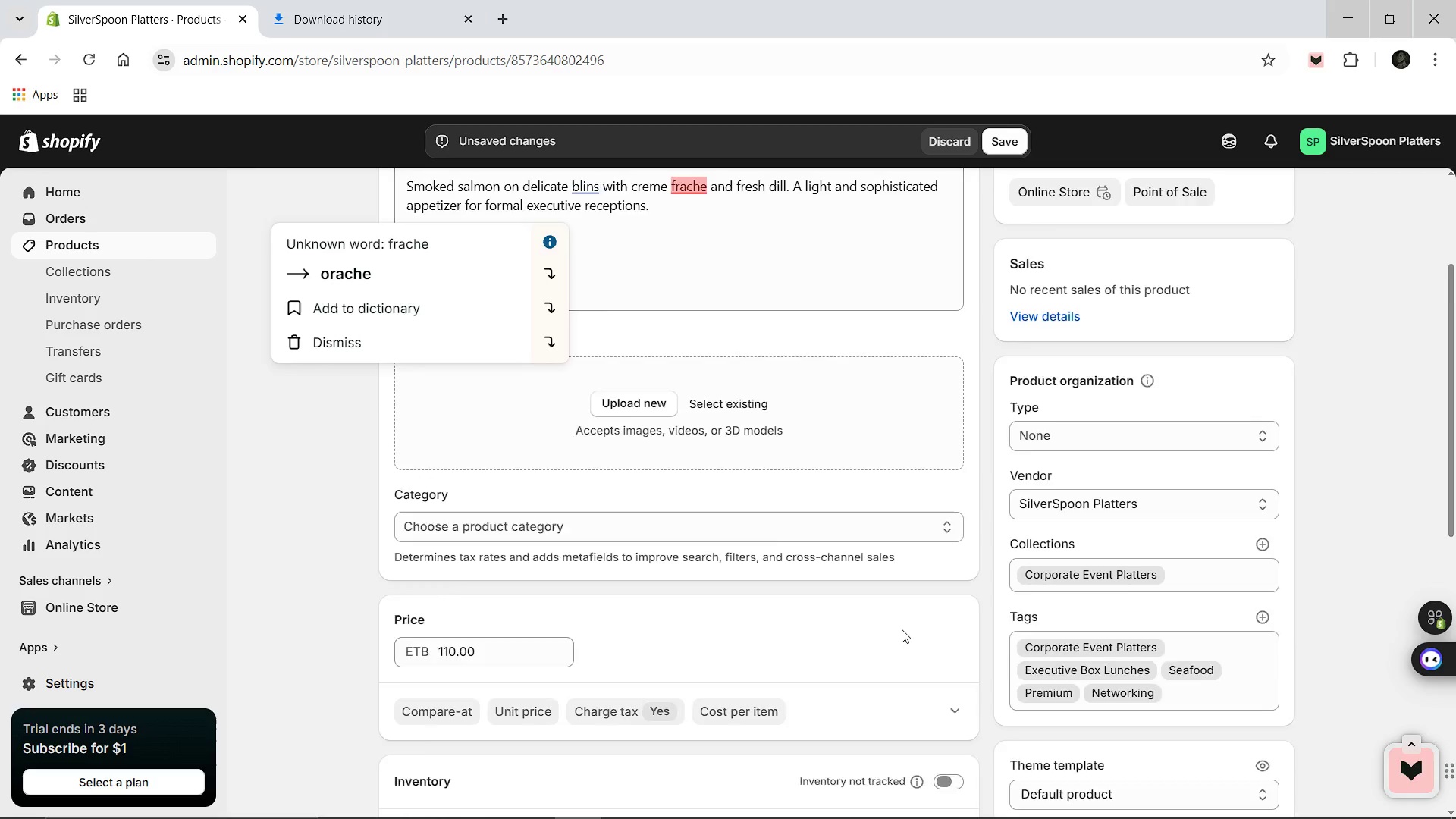 
scroll: coordinate [902, 629], scroll_direction: down, amount: 4.0
 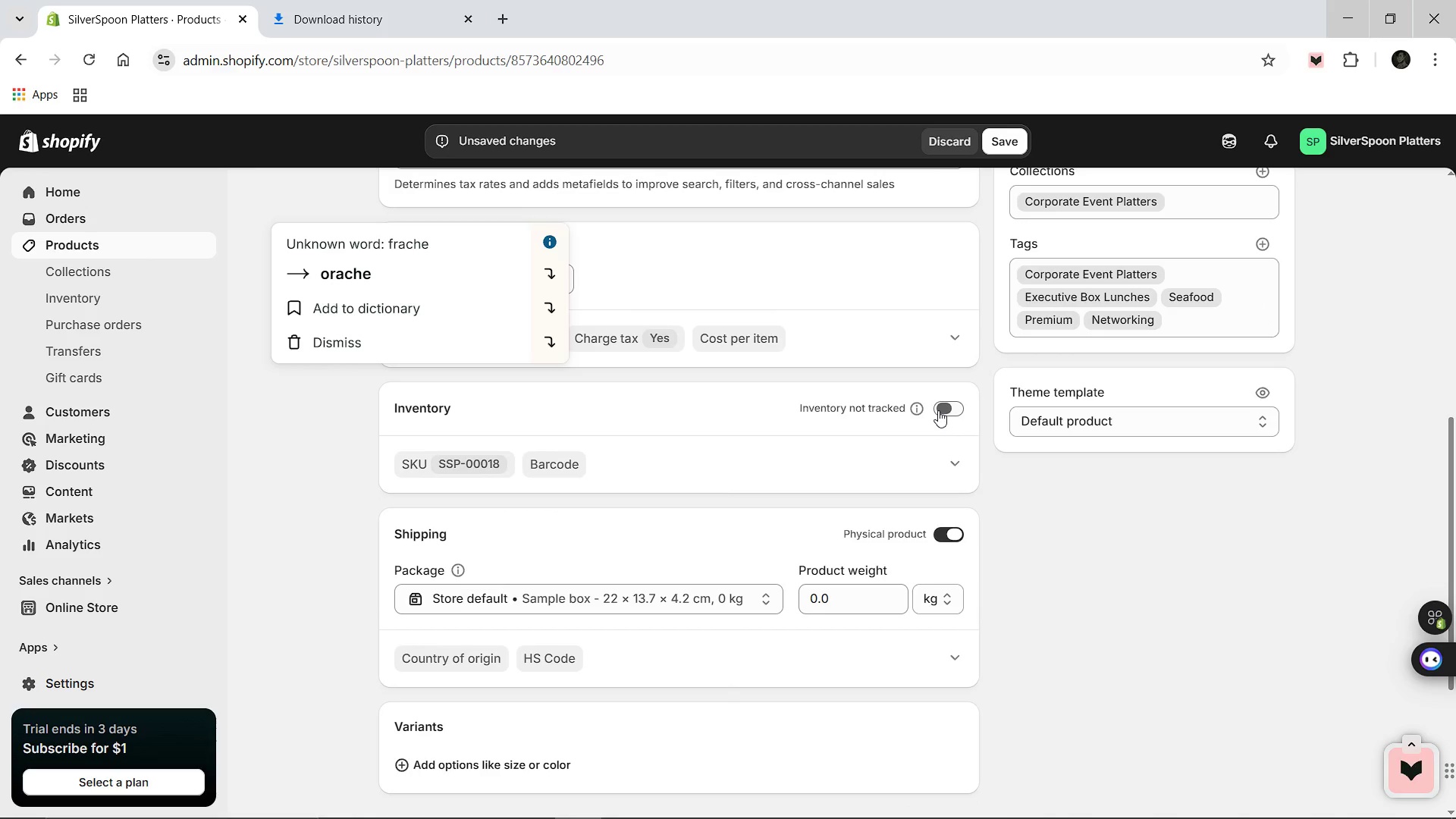 
left_click([938, 410])
 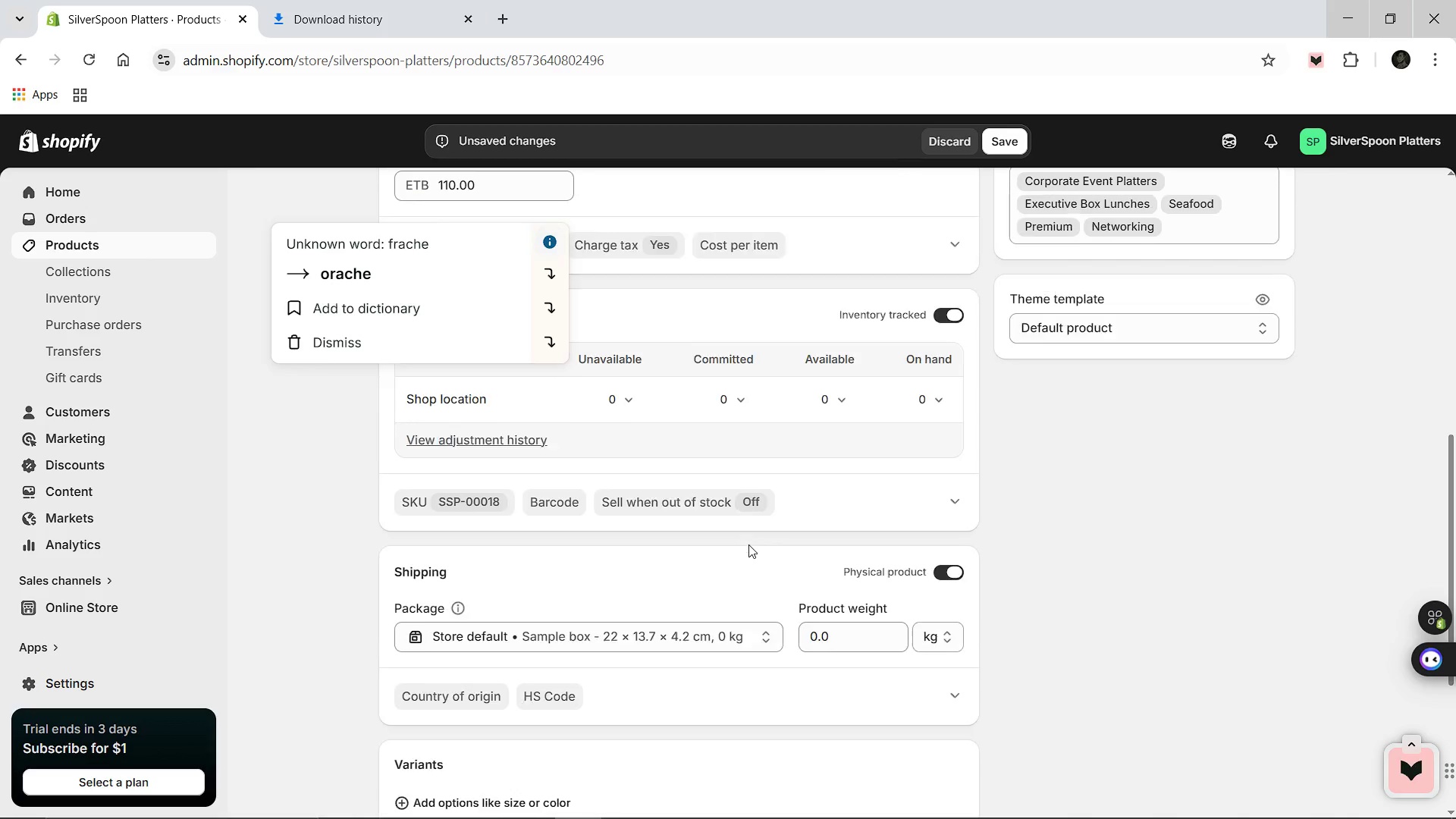 
scroll: coordinate [748, 544], scroll_direction: down, amount: 3.0
 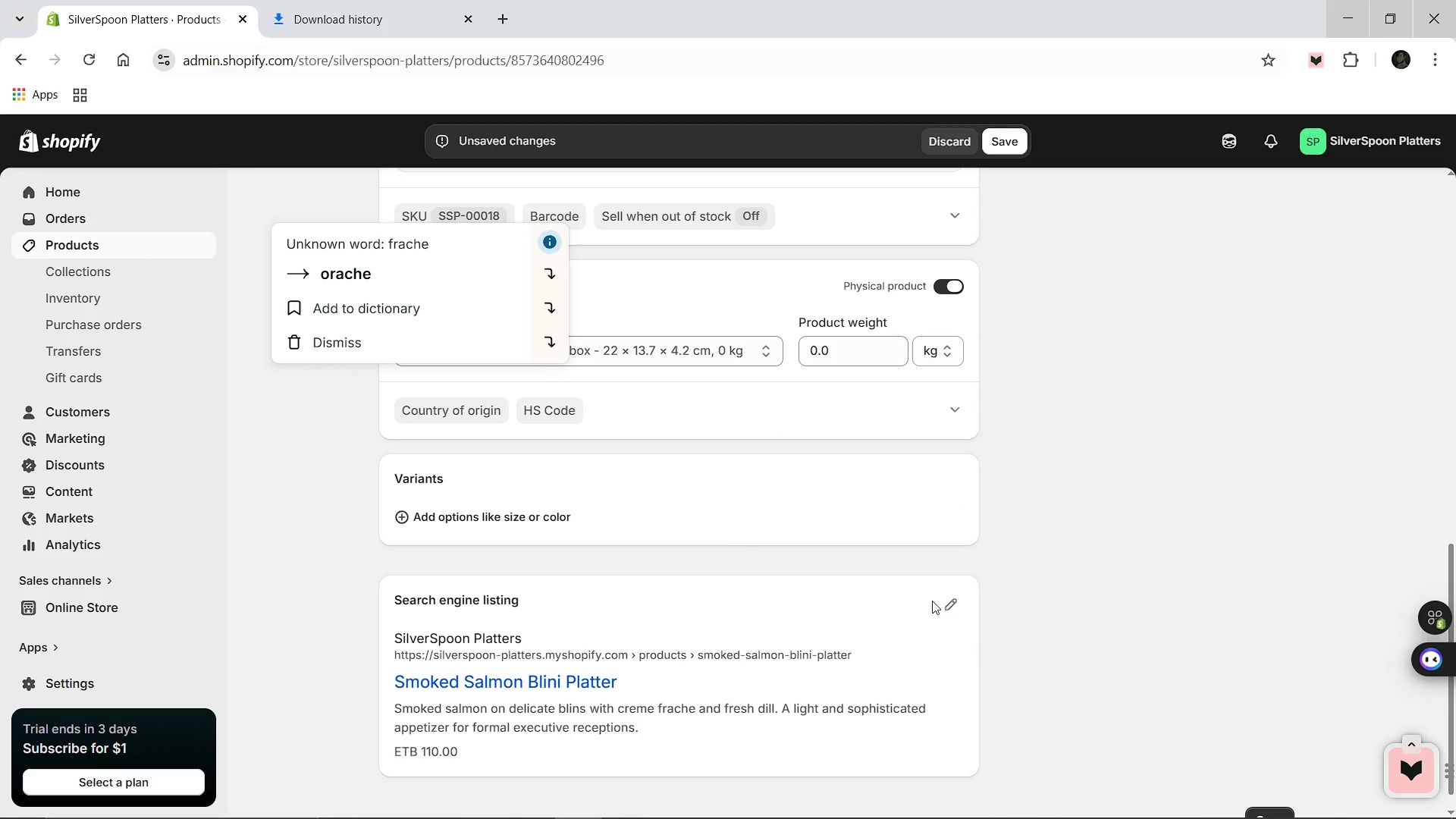 
left_click([954, 598])
 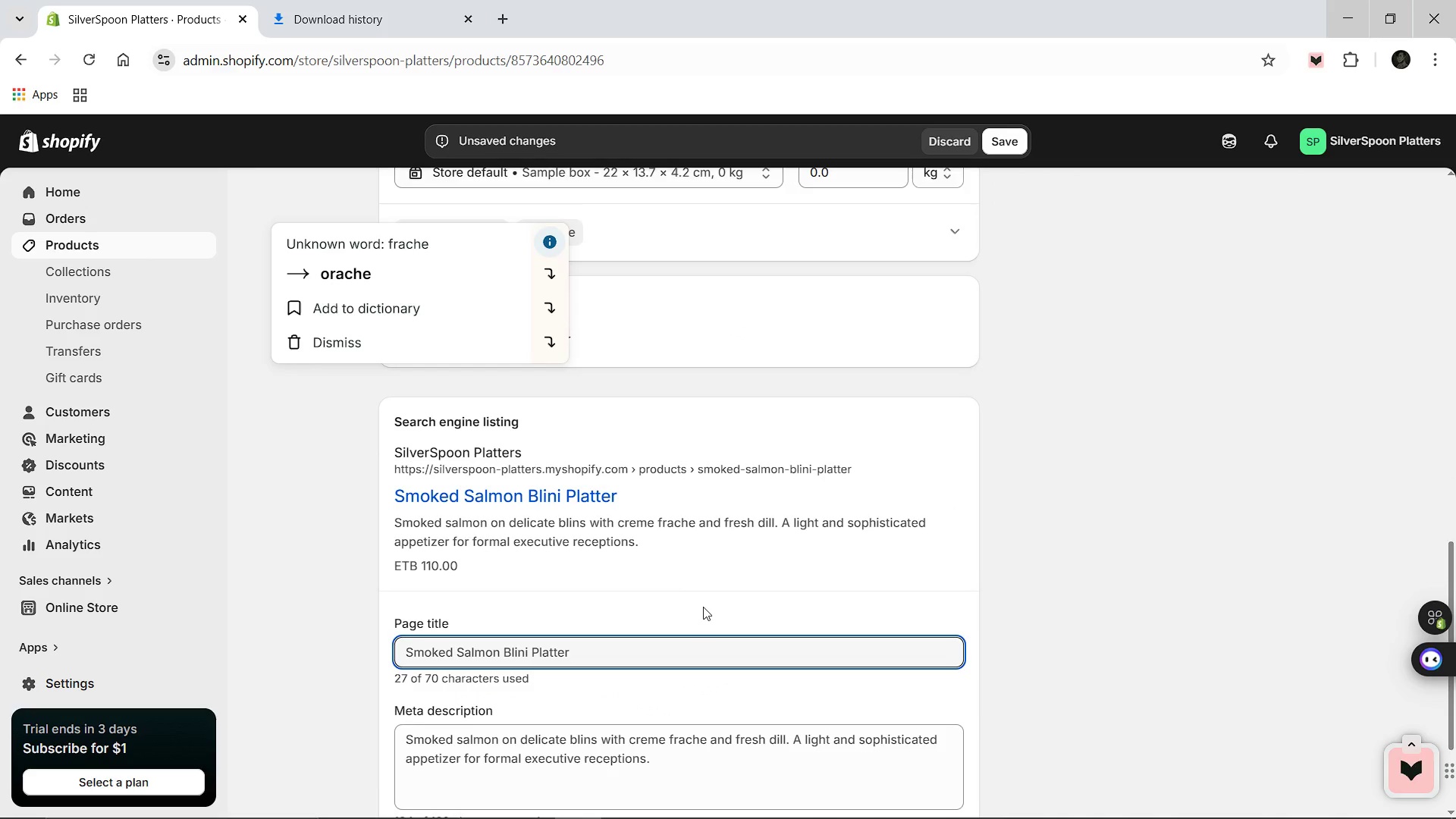 
scroll: coordinate [777, 605], scroll_direction: down, amount: 2.0
 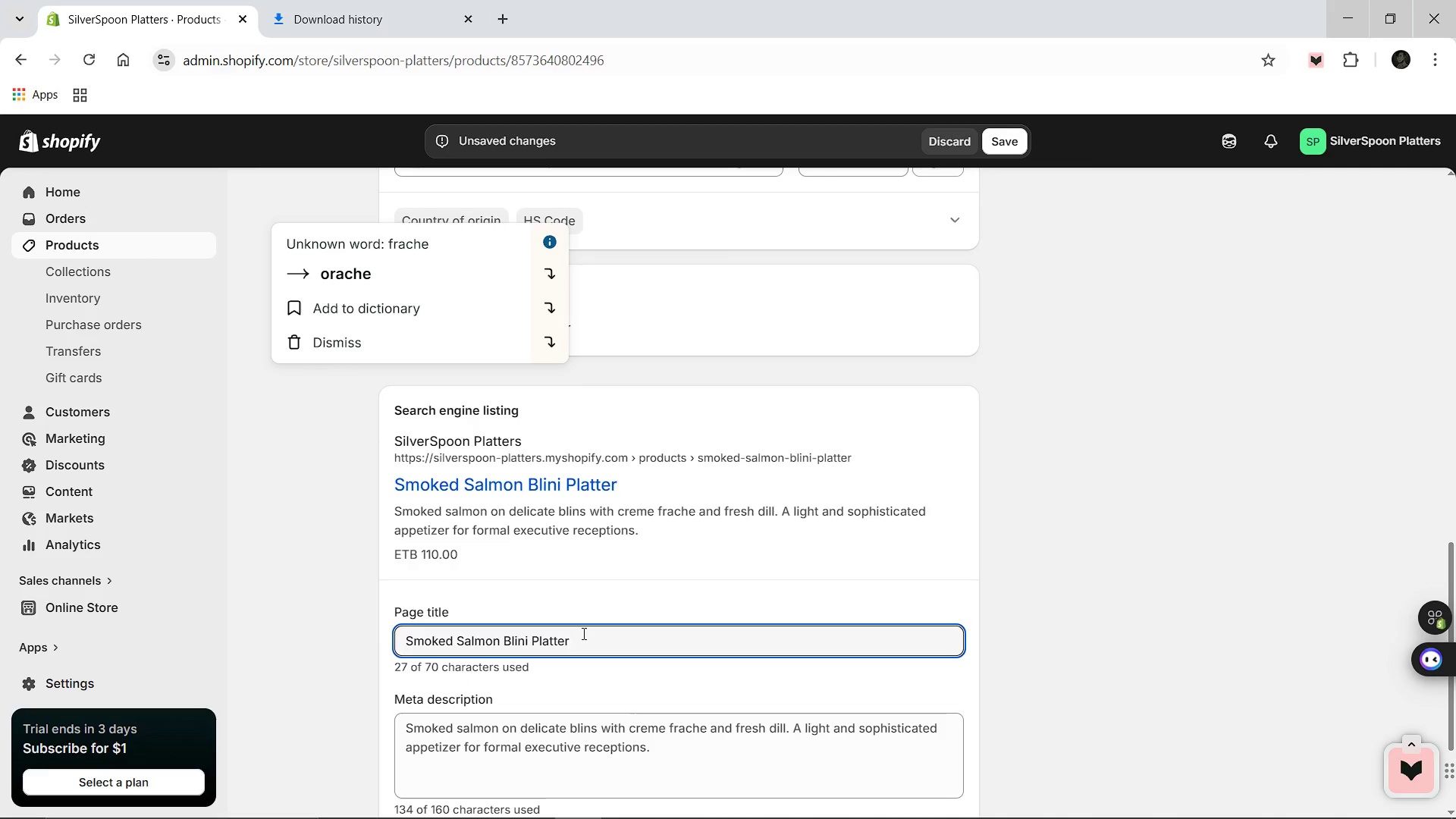 
type( [Break] SliverSpoon Platters)
 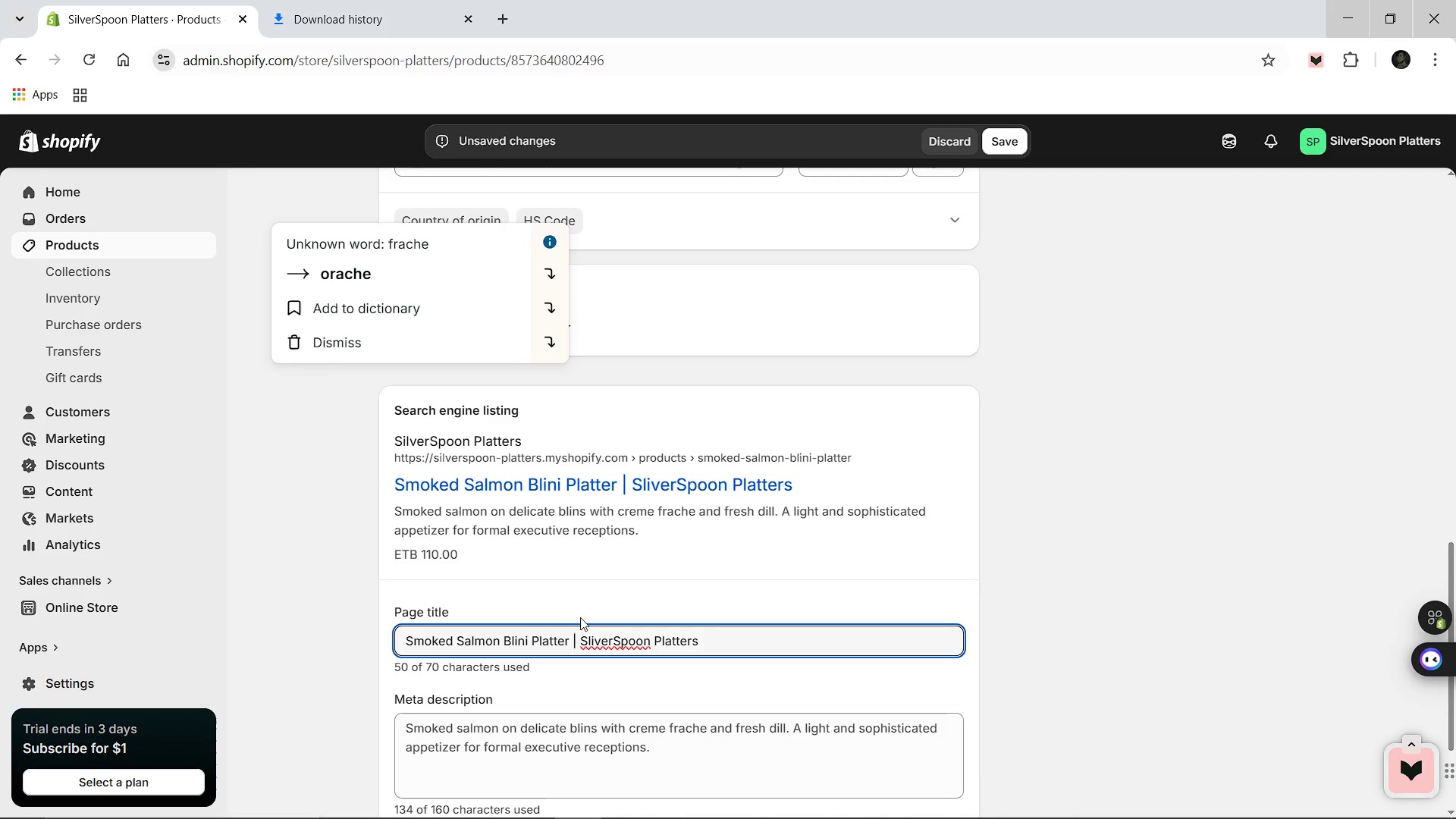 
left_click([568, 742])
 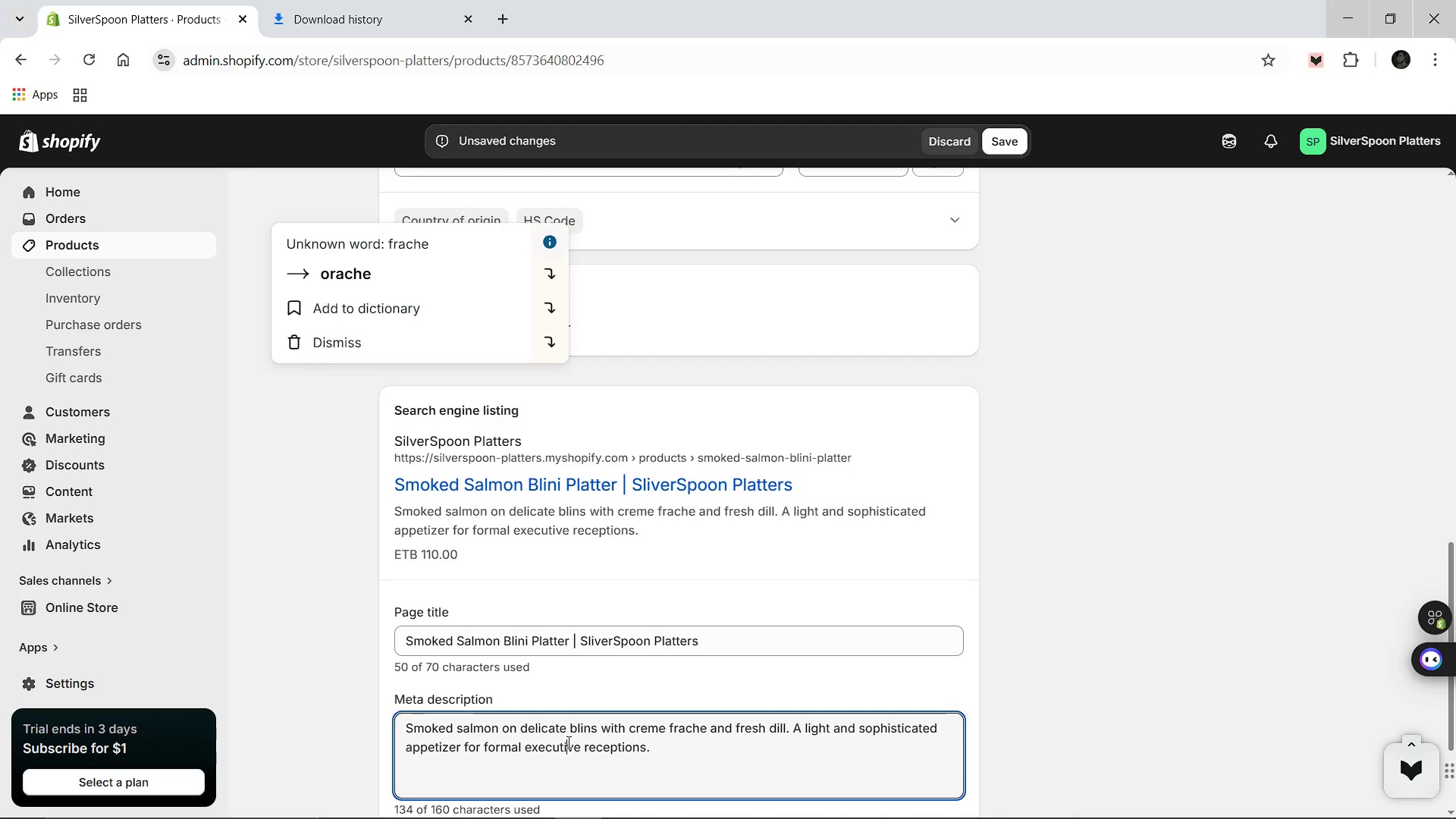 
key(Control+A)
 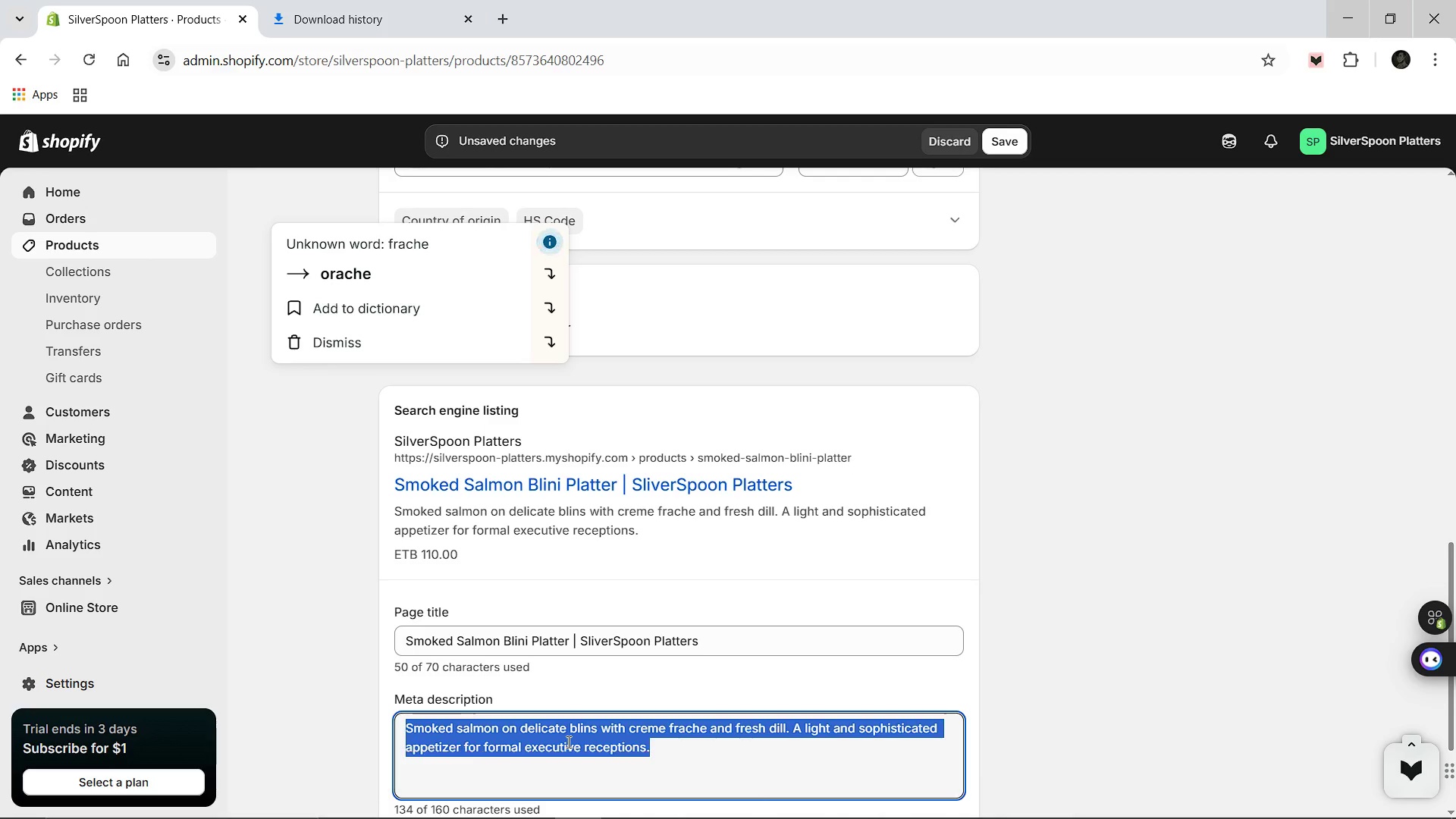 
type(Order our s)
key(Backspace)
type(Smoked Salmon Blini Platter. Premium smoked salmon sa)
key(Backspace)
key(Backspace)
type(and creme fraiche on fresh blins. Luxury catering by SilverSpoon Platters.)
 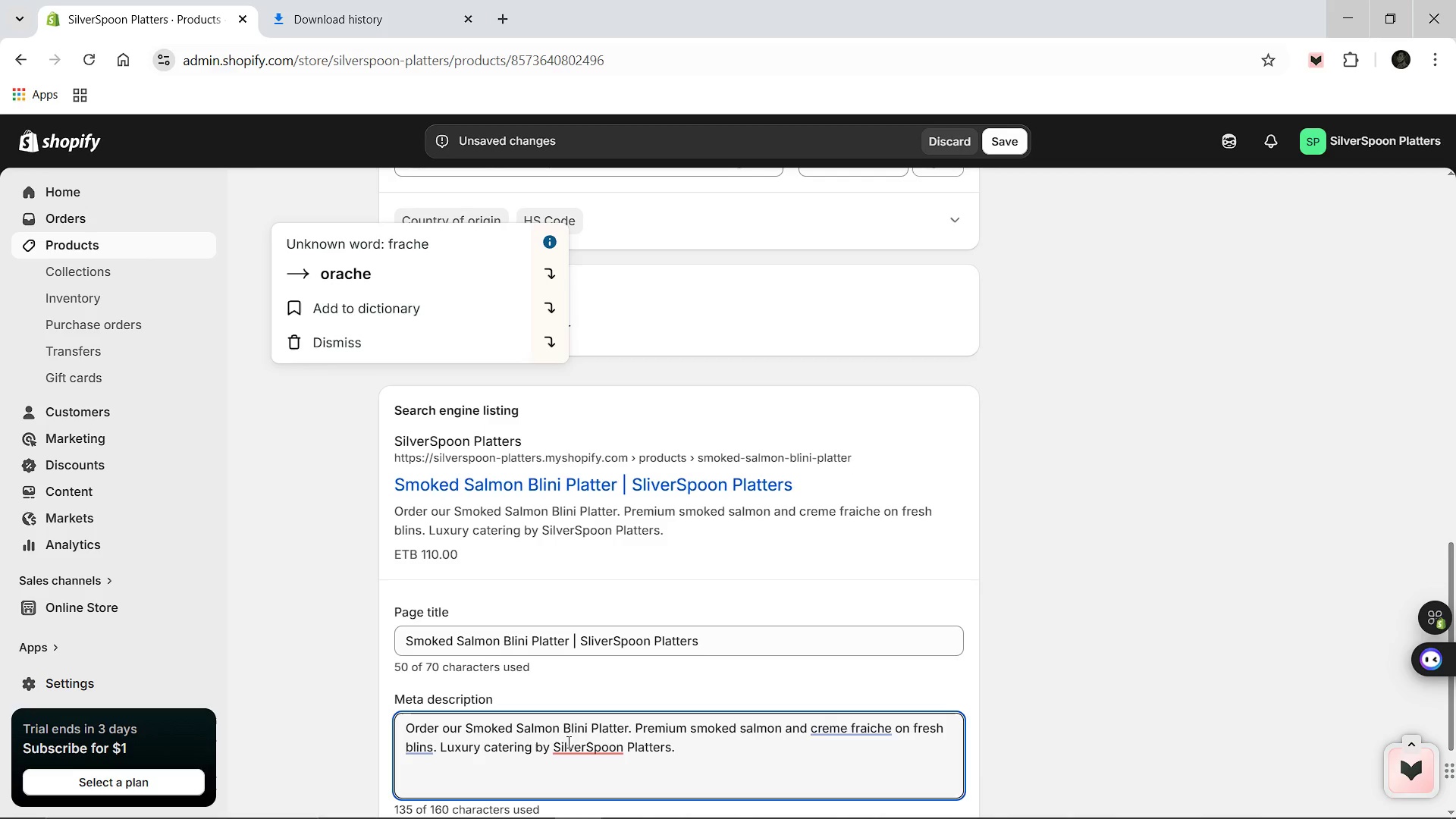 
scroll: coordinate [851, 655], scroll_direction: down, amount: 3.0
 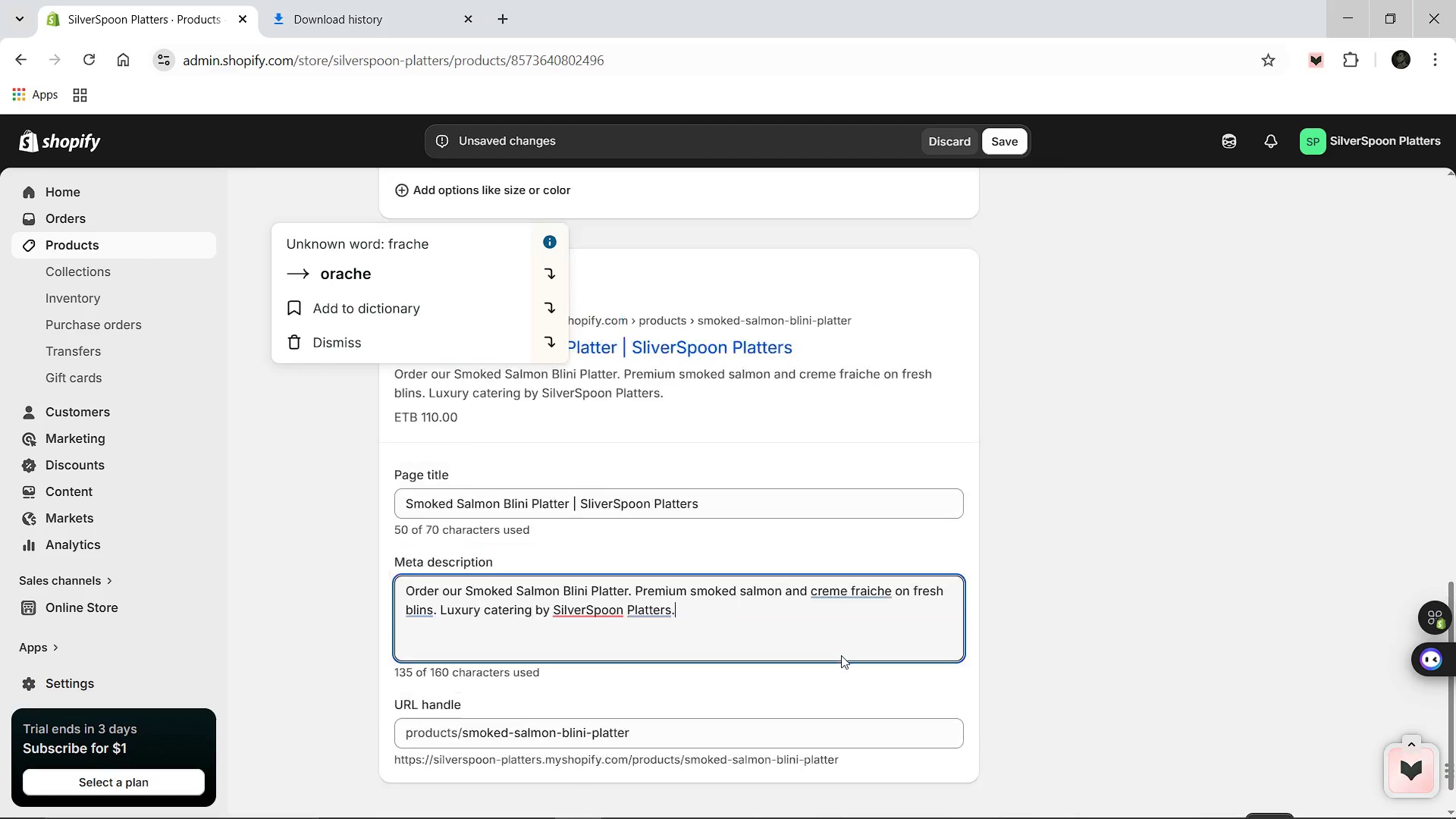 
scroll: coordinate [797, 655], scroll_direction: up, amount: 4.0
 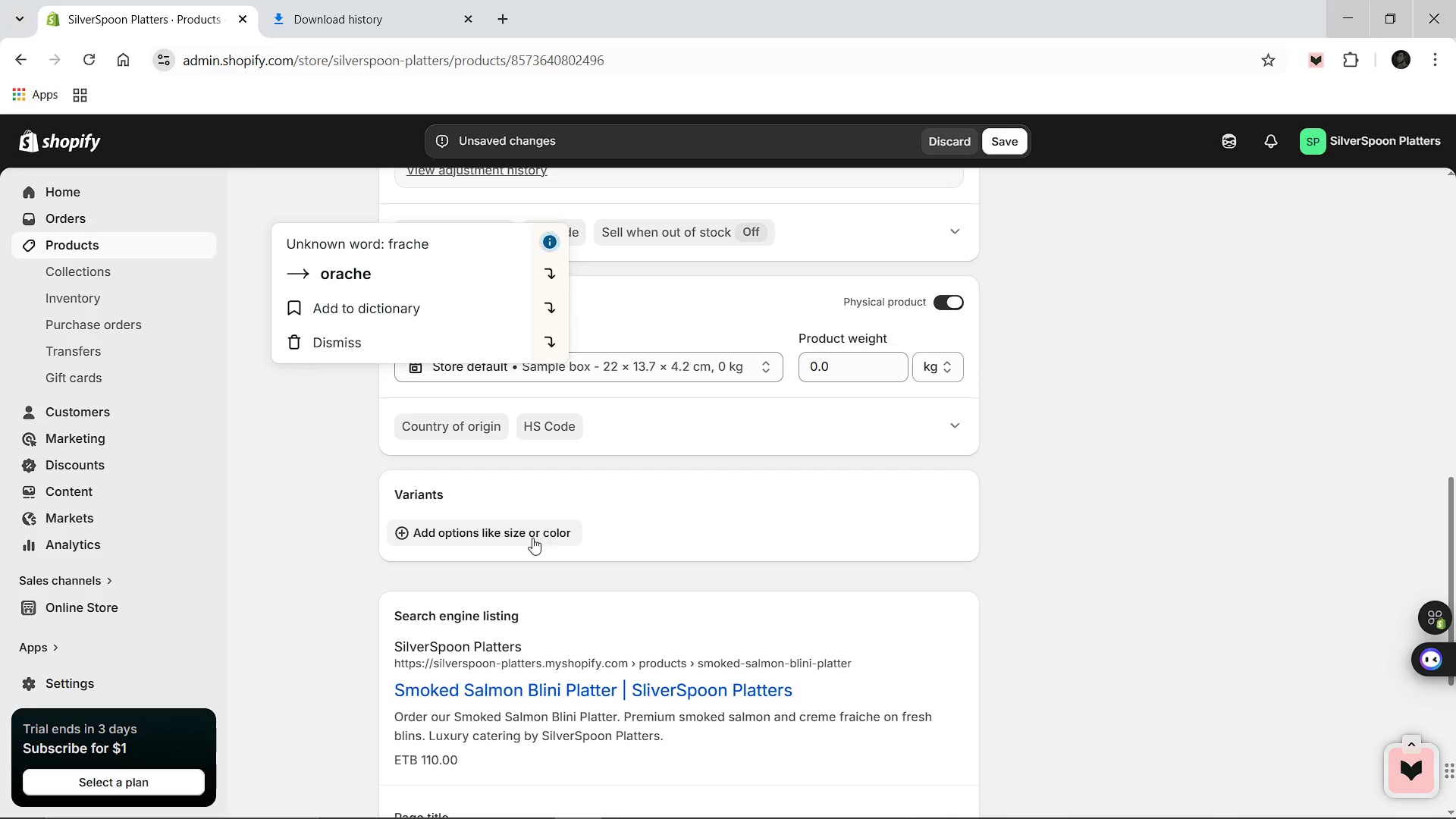 
left_click([532, 538])
 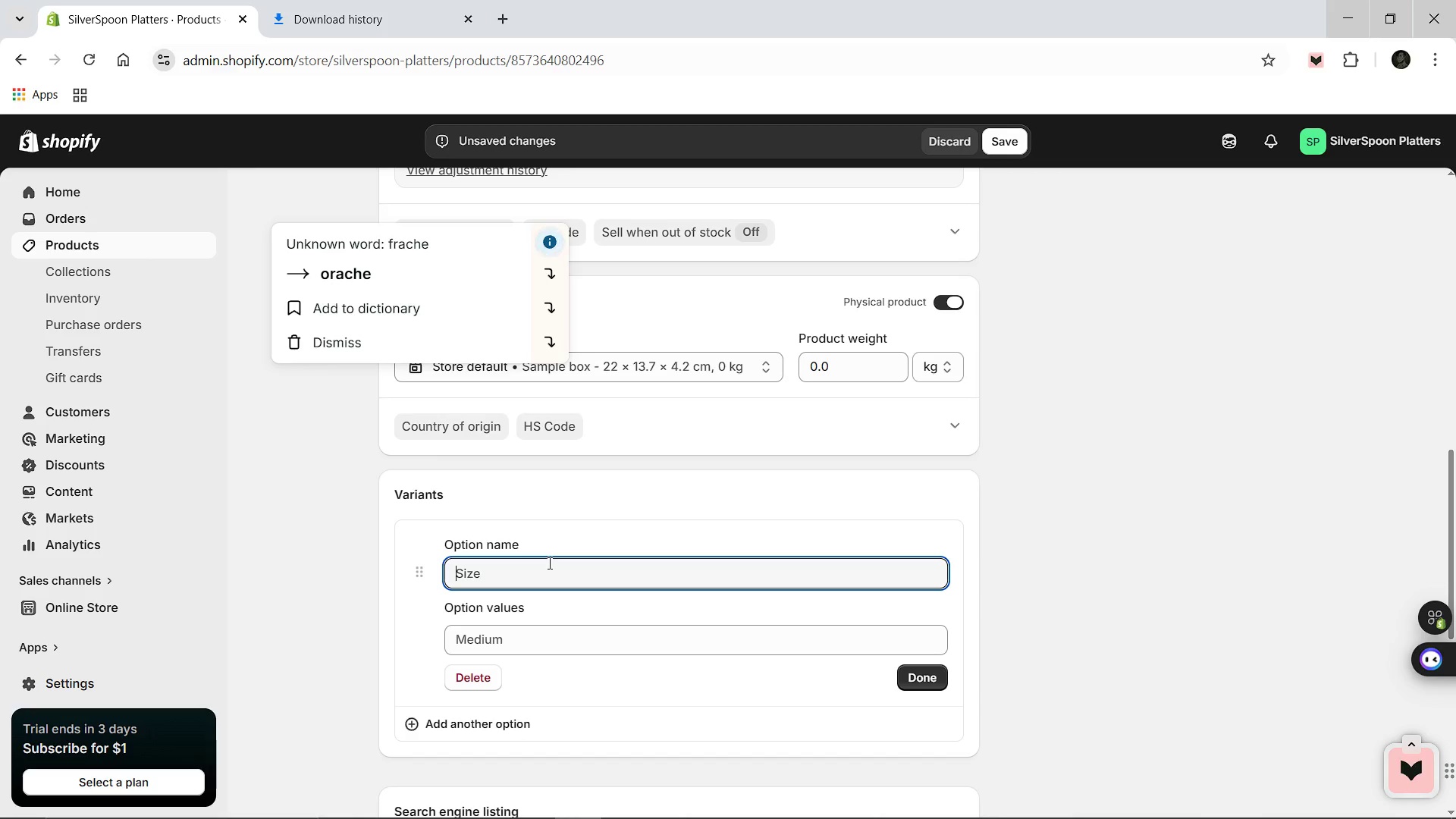 
type(Dietary Preference)
 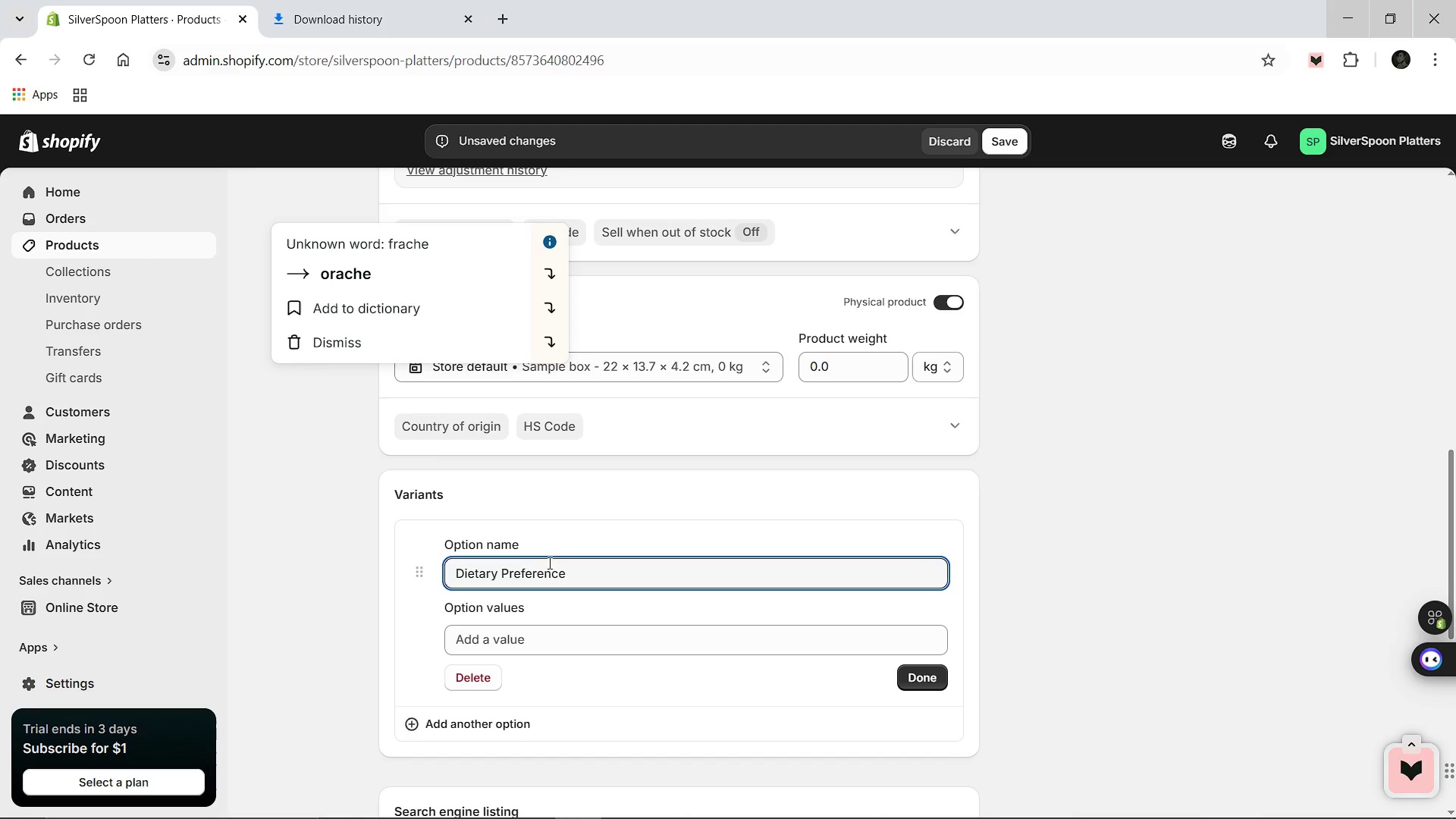 
left_click([547, 632])
 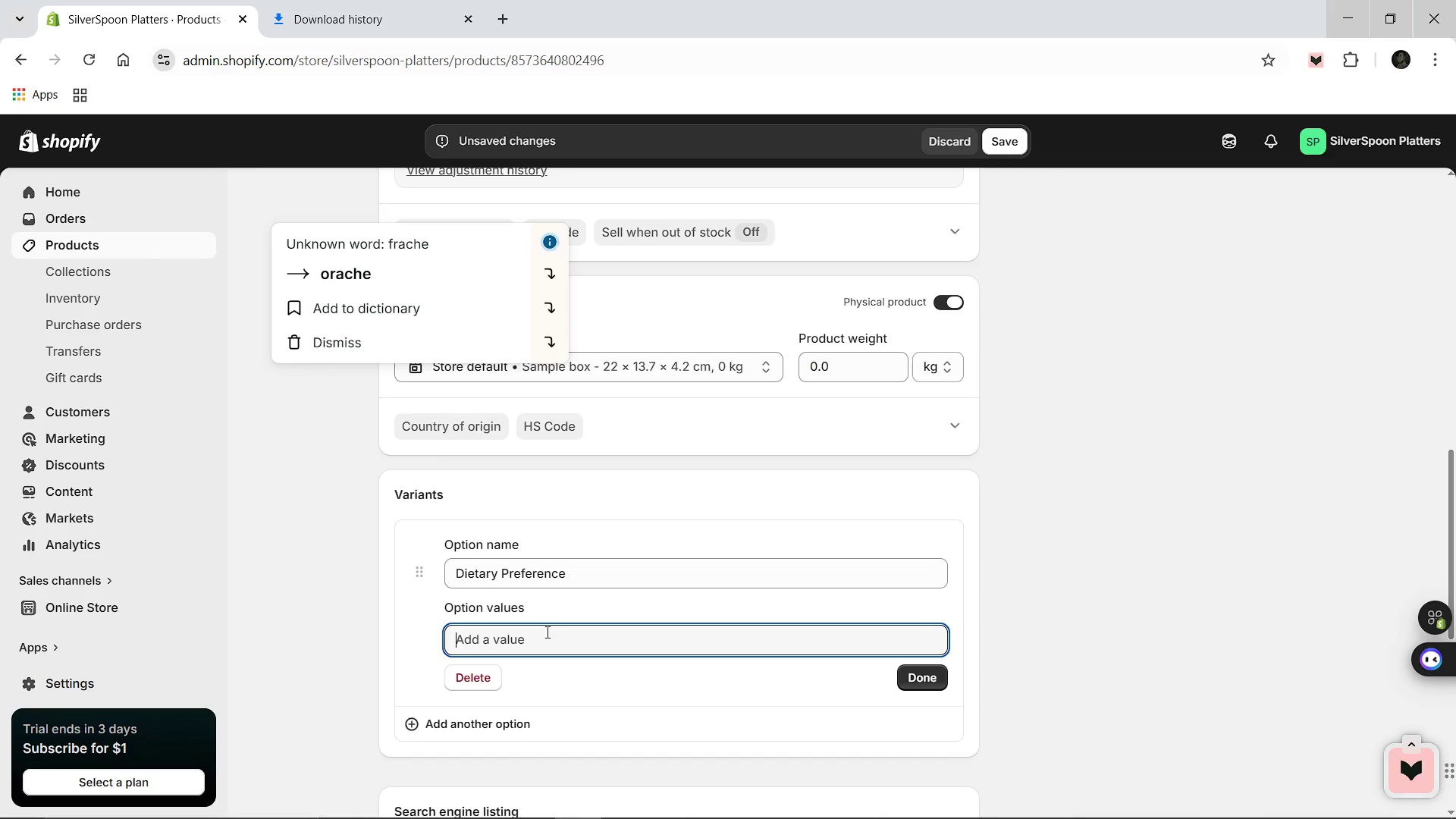 
type(Standr)
key(Backspace)
type(ard)
 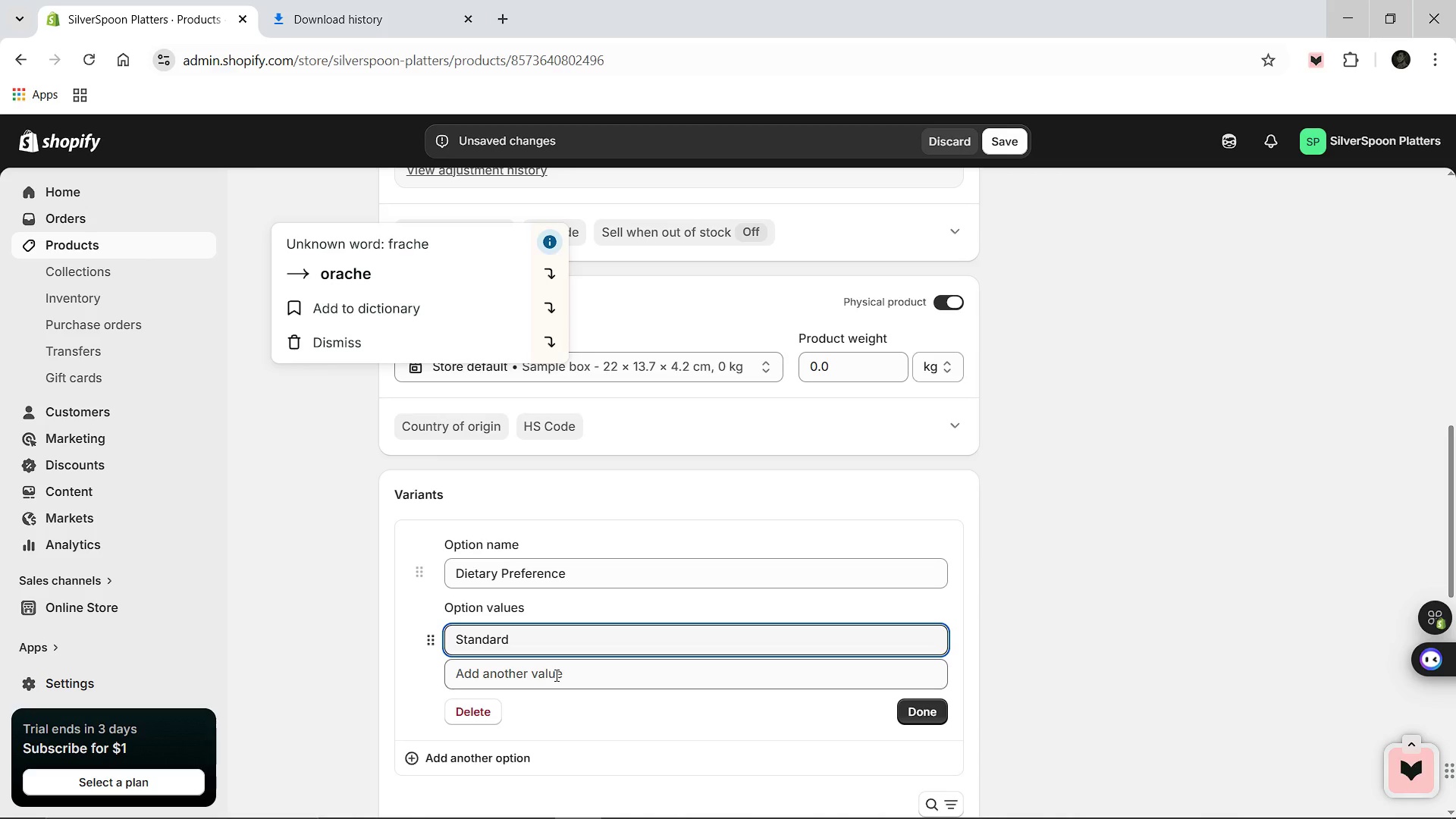 
left_click([554, 675])
 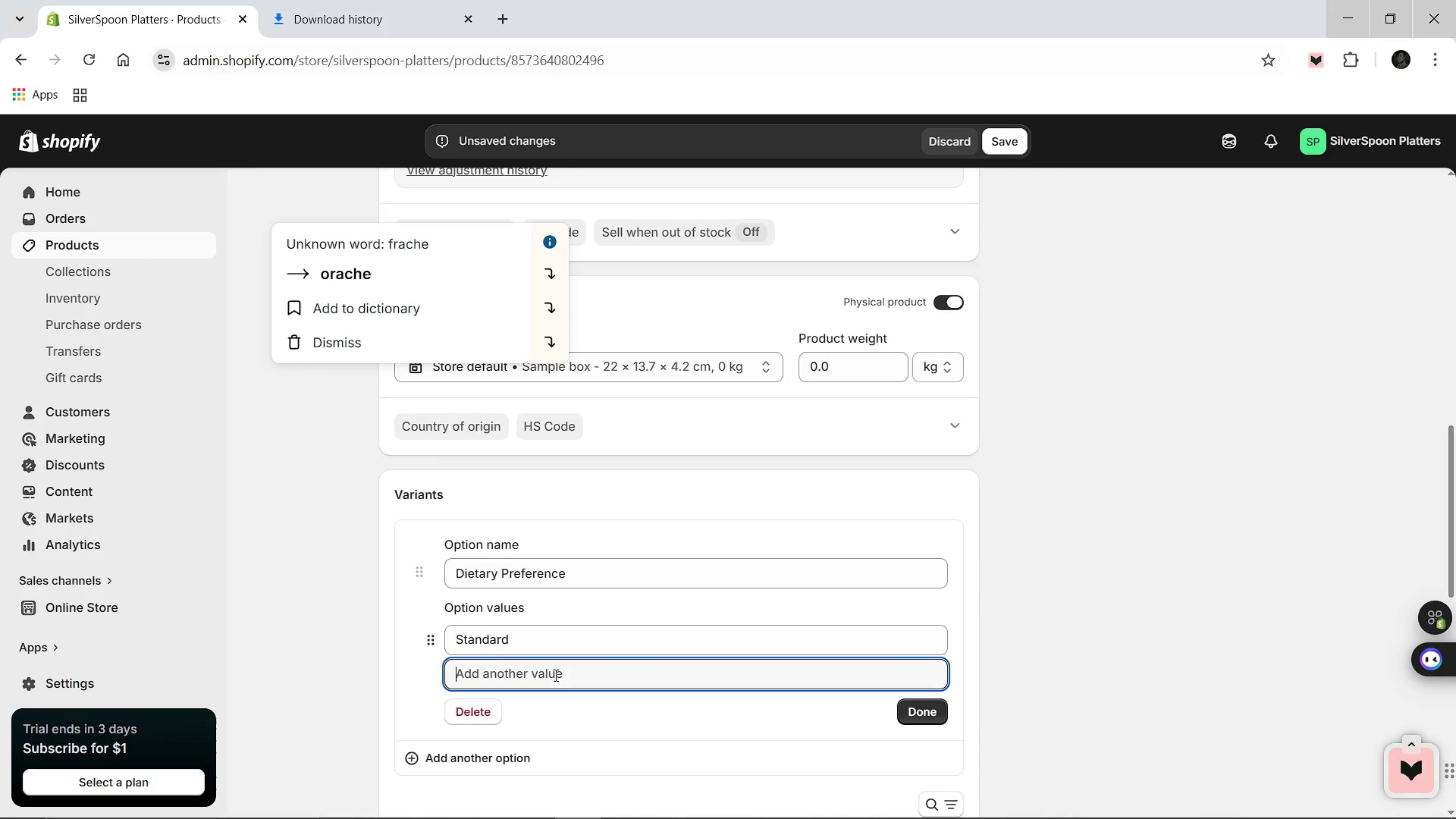 
type(Vegan)
 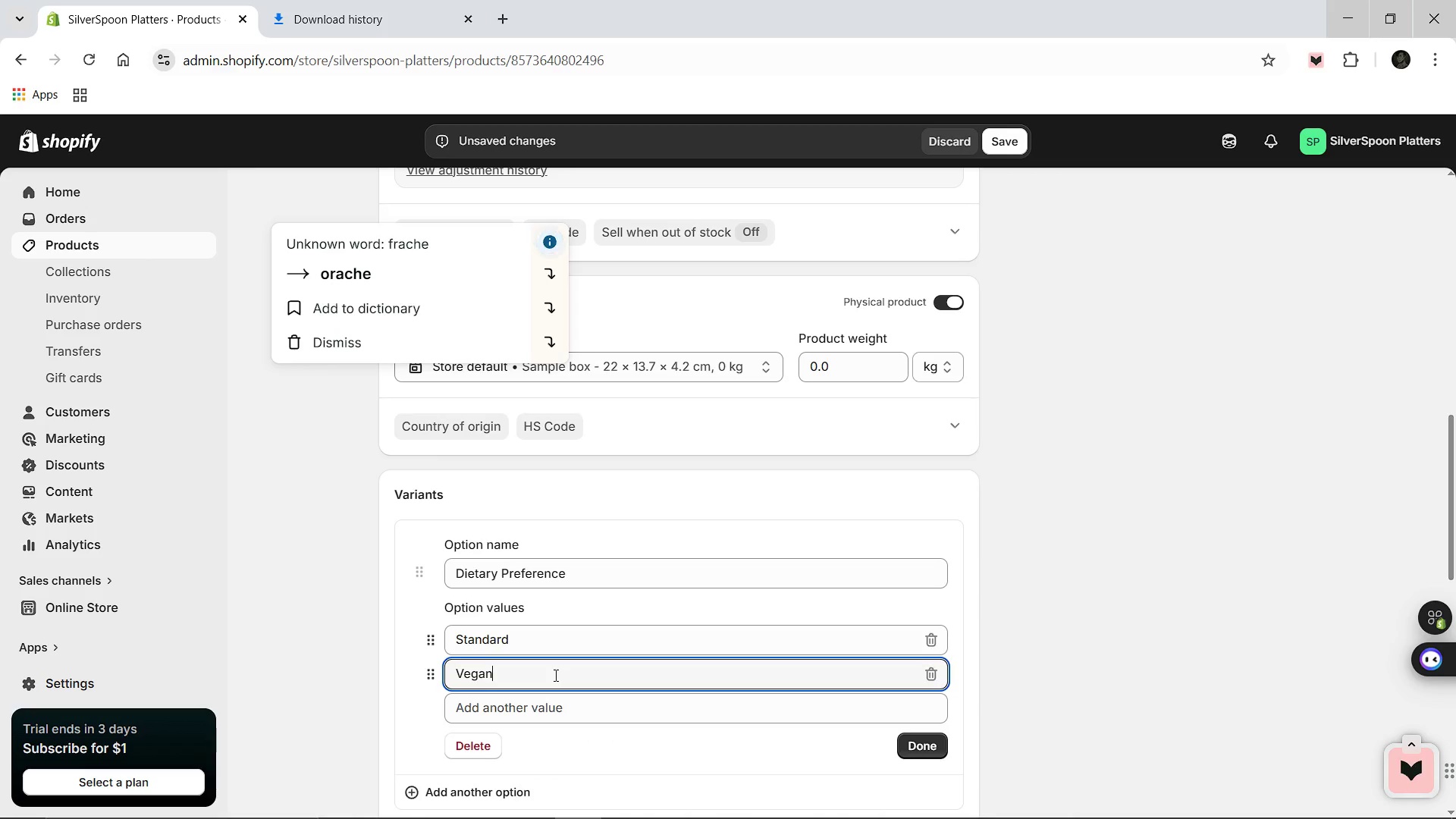 
key(Enter)
 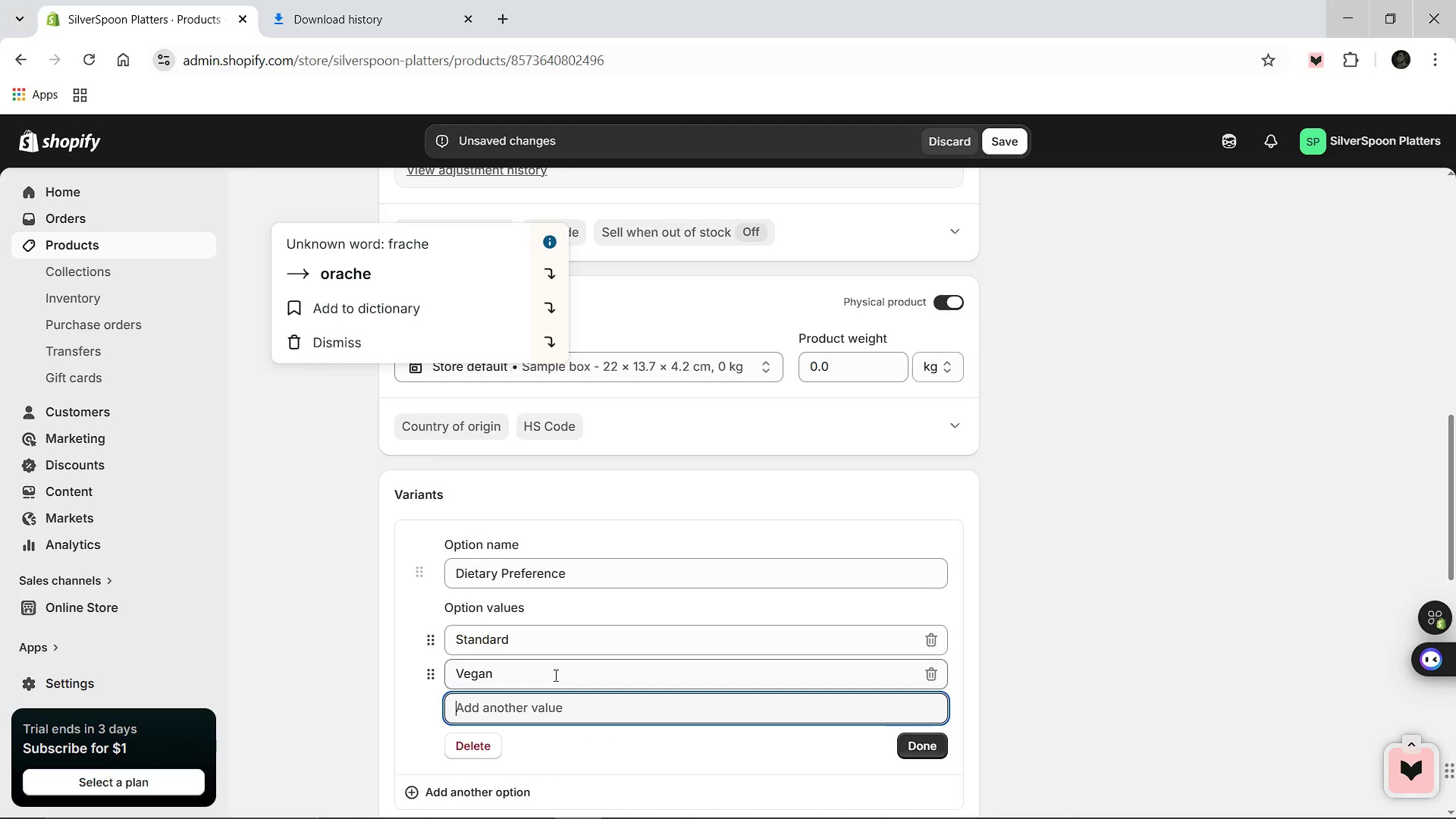 
type(PremiumStandard)
 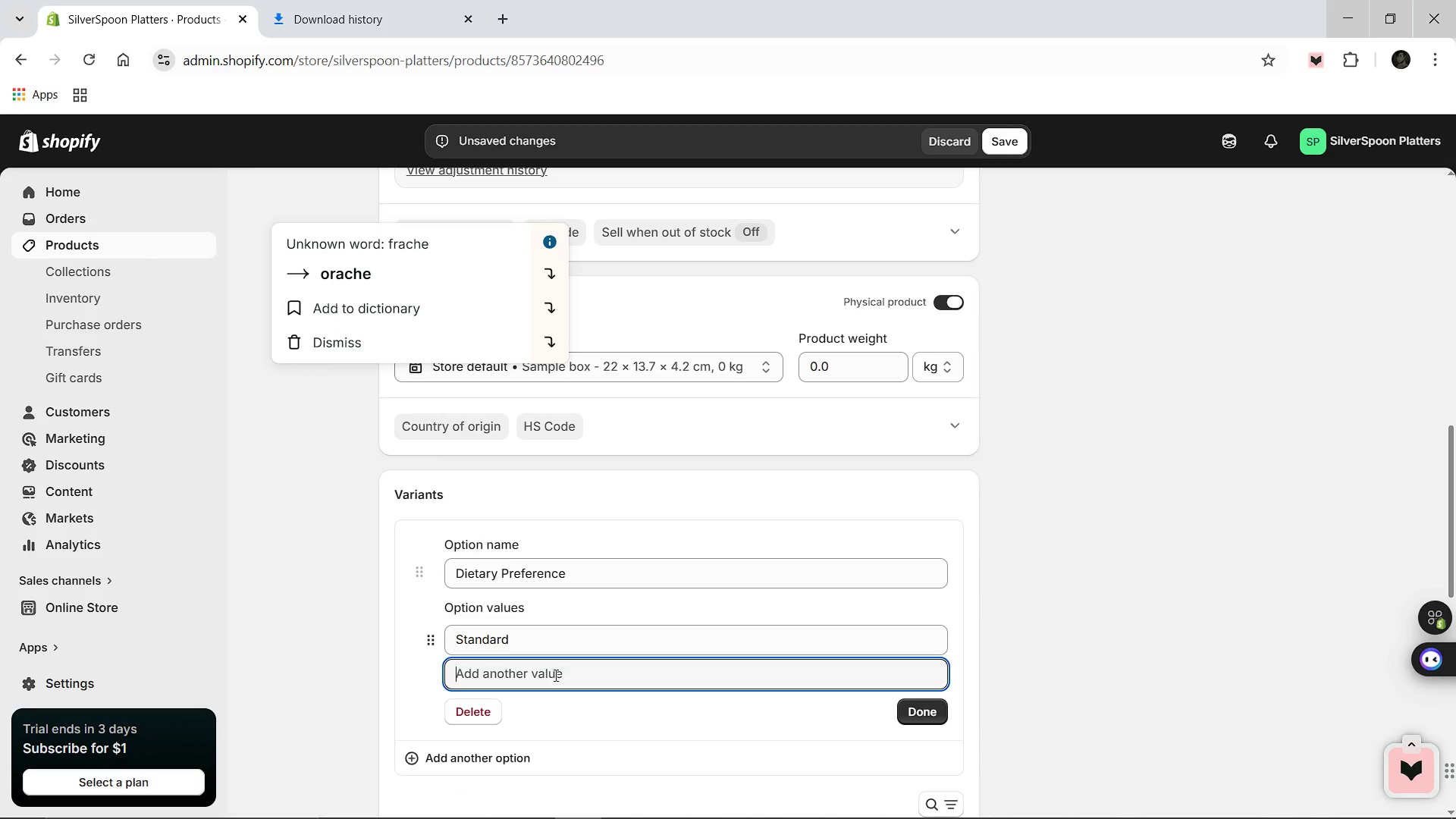 
hold_key(key=Backspace, duration=1.31)
 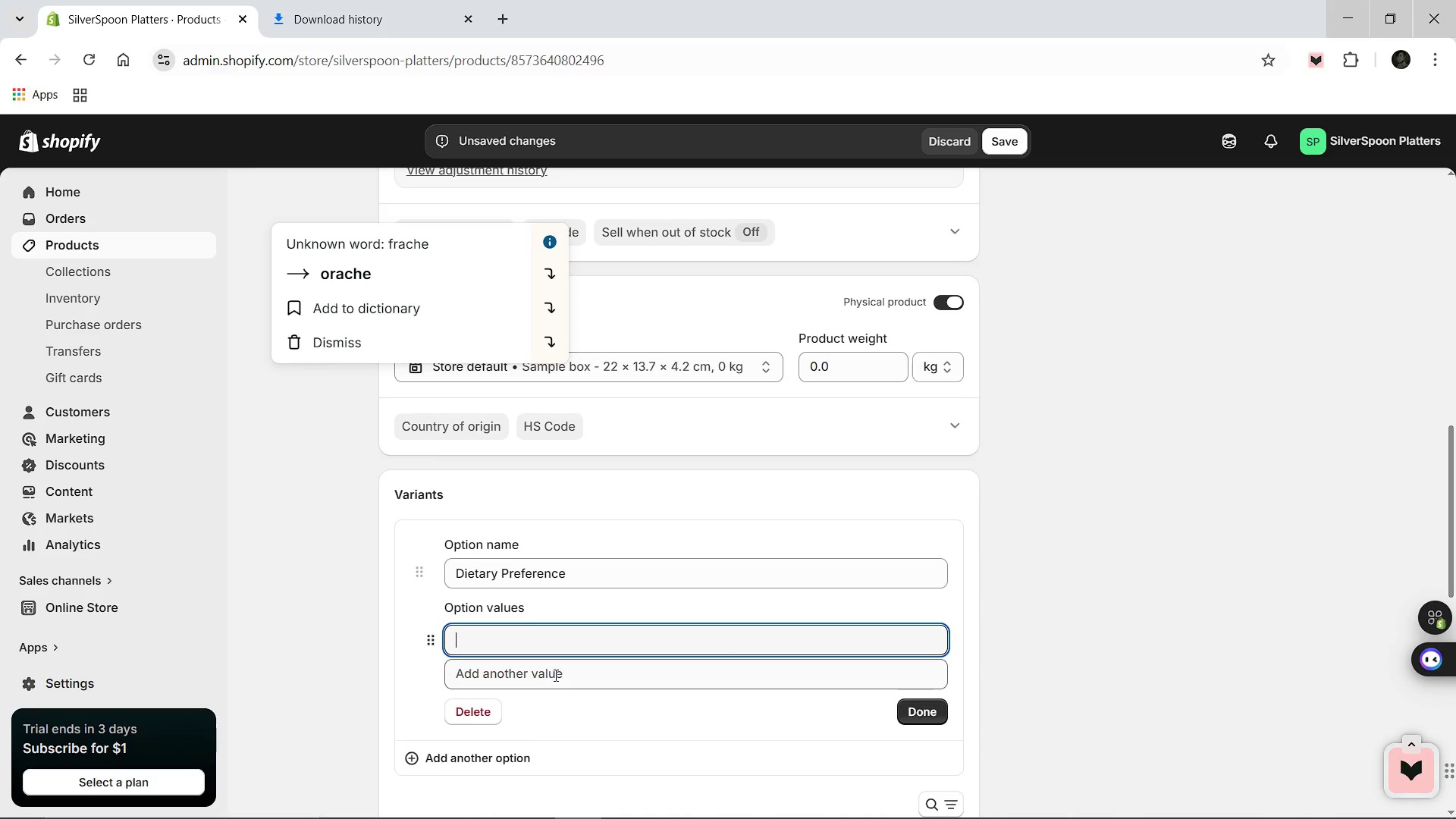 
key(Enter)
 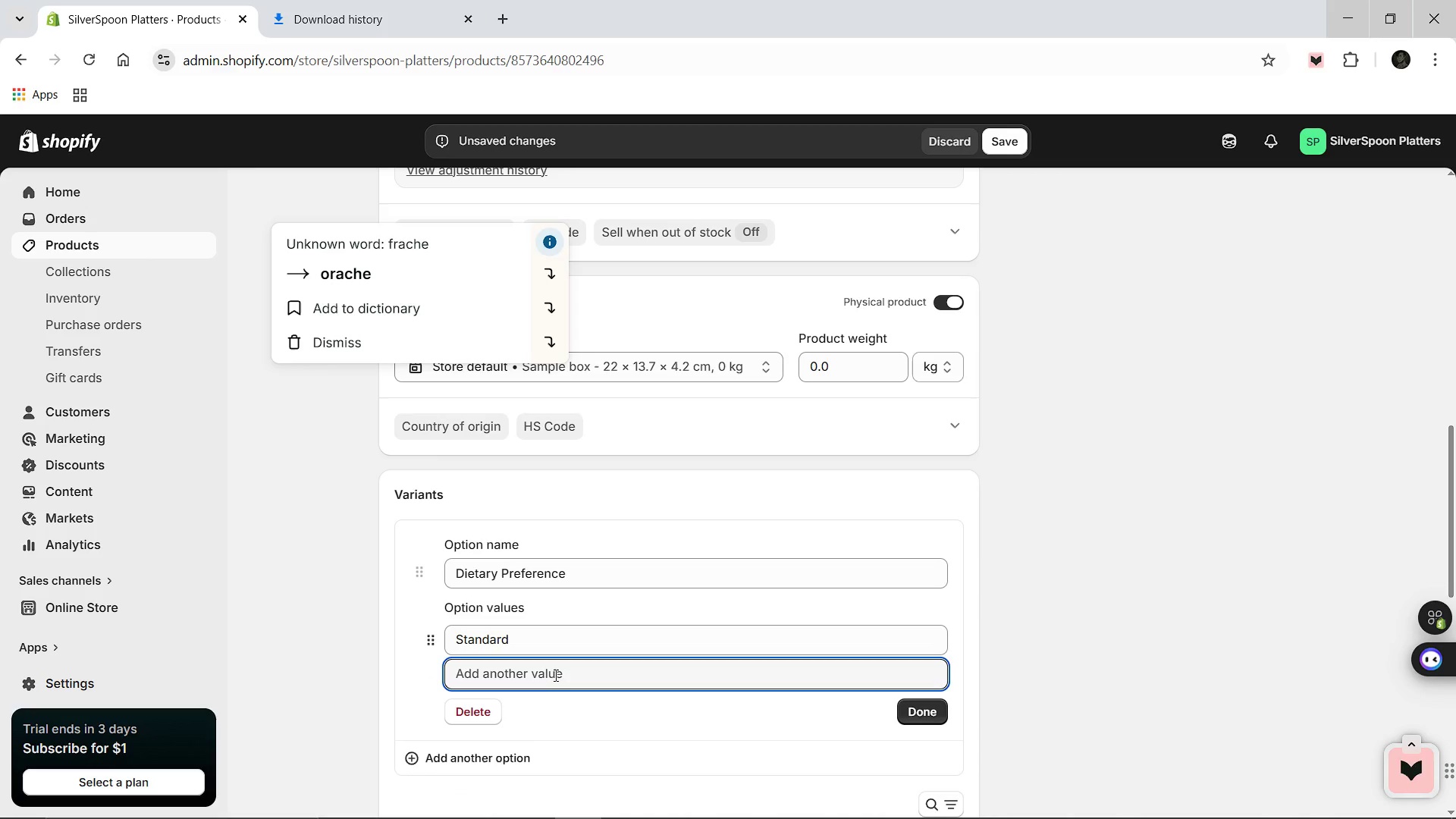 
type(Vegan)
 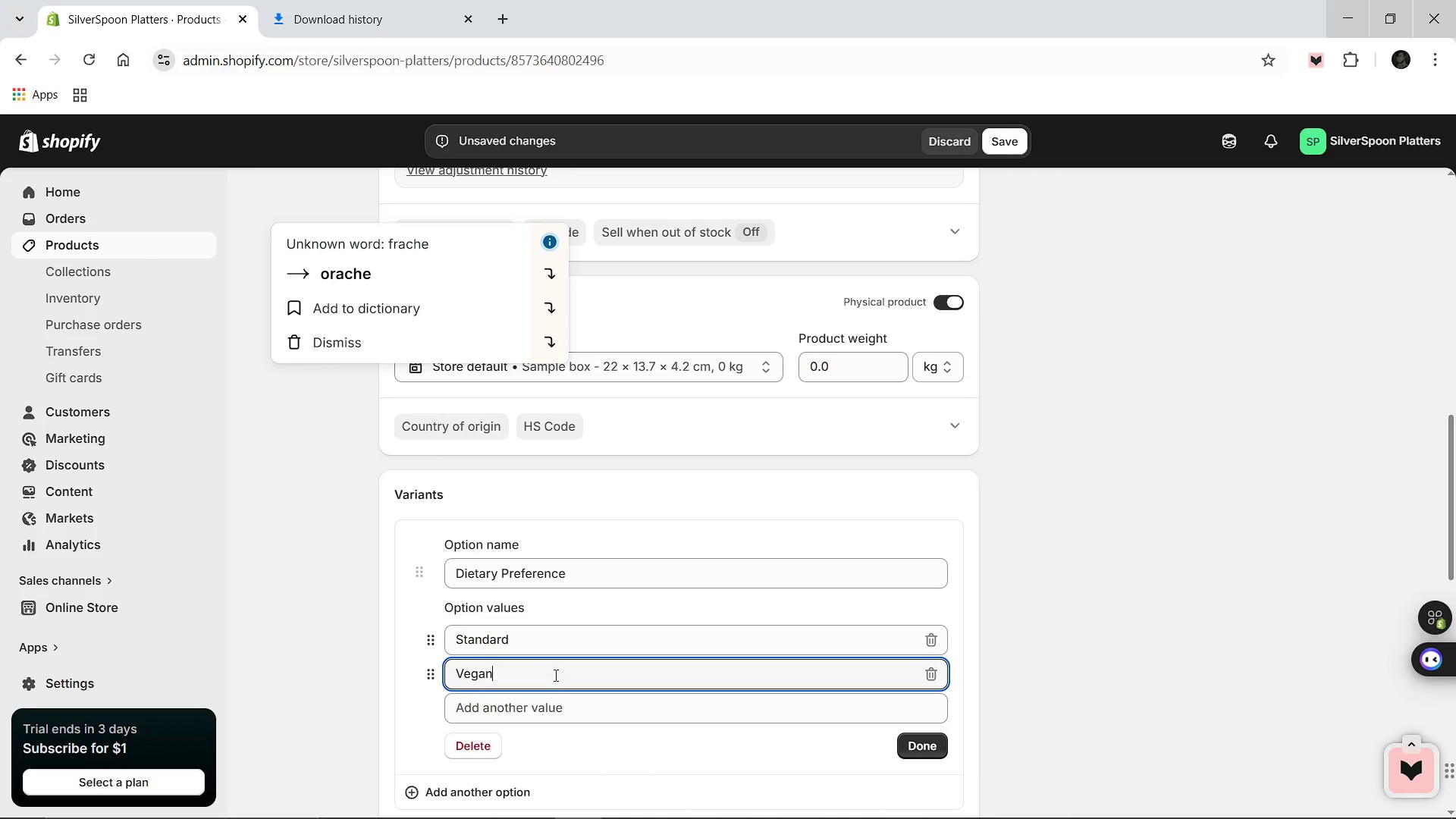 
key(Enter)
 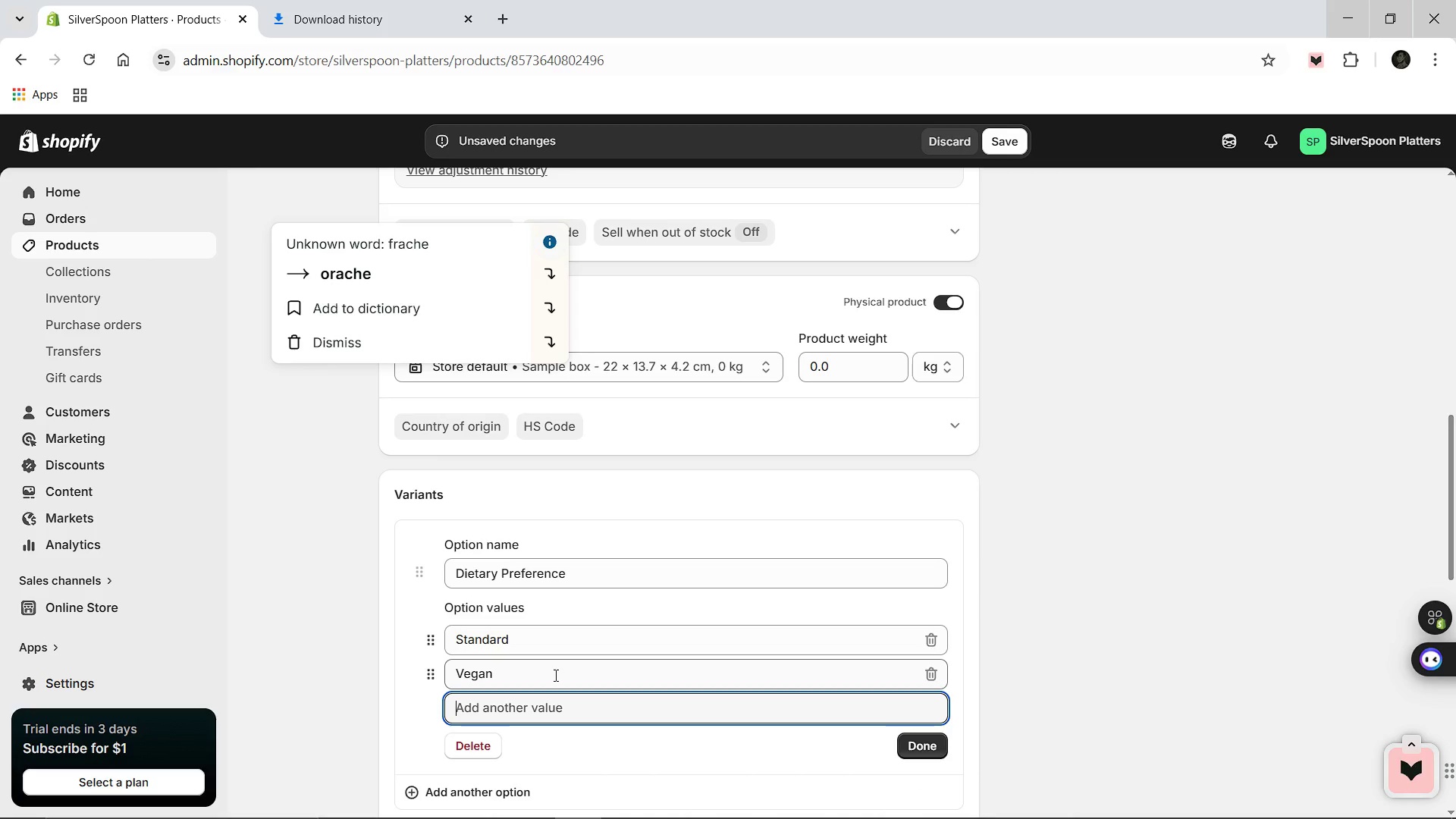 
type(Standard (Premium))
 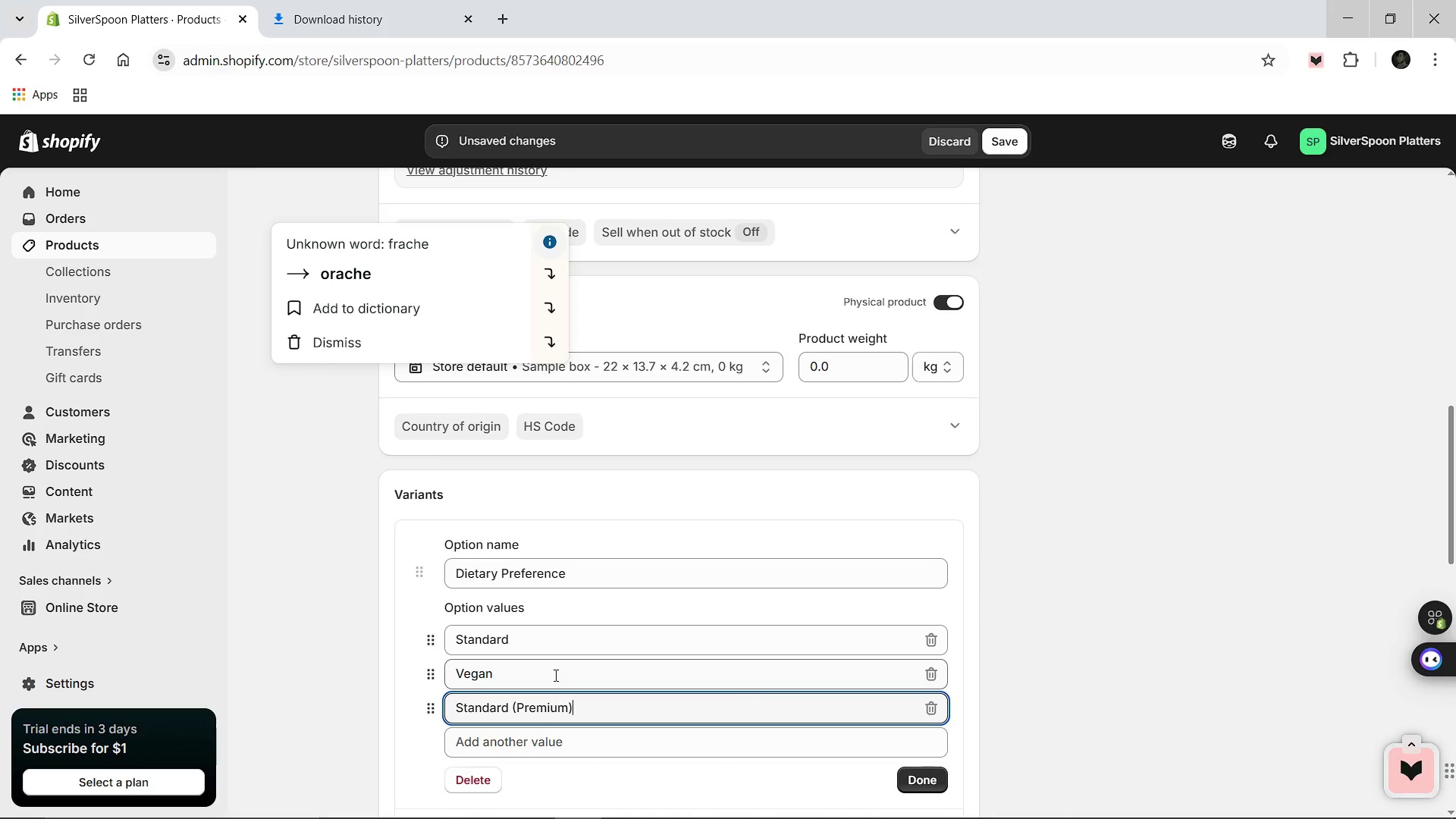 
key(Enter)
 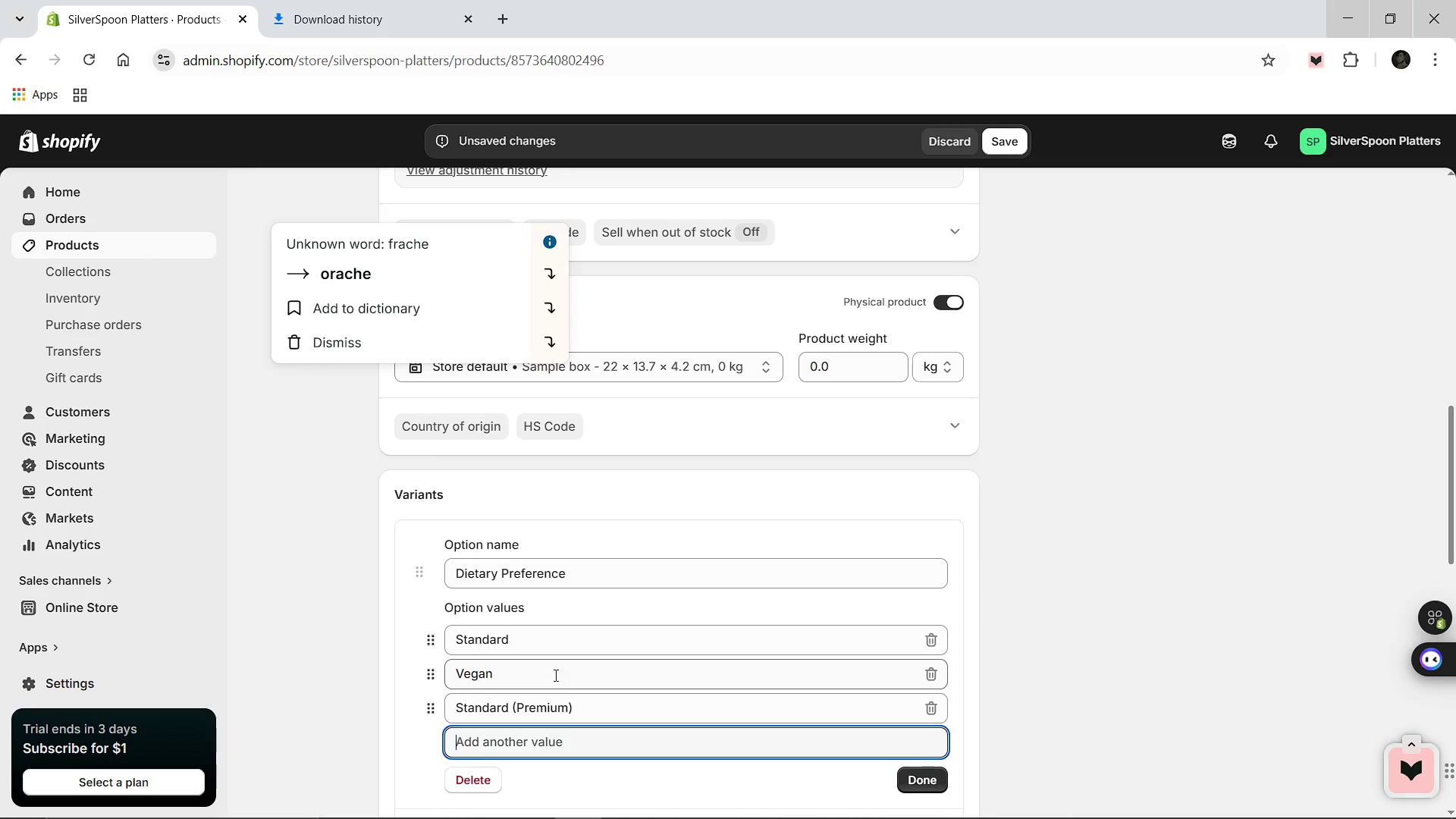 
type(Vegan ))
key(Backspace)
type((Box))
 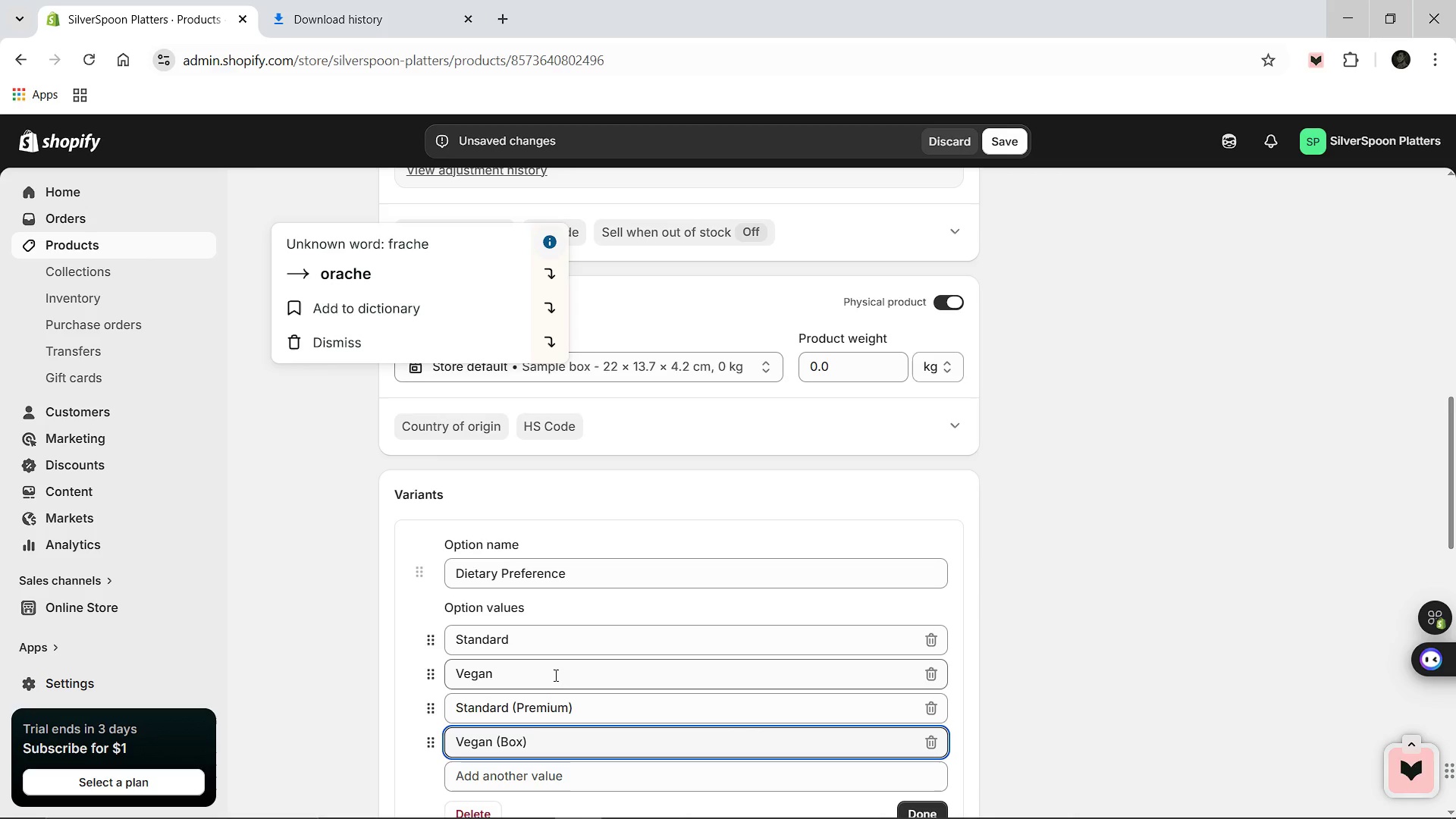 
key(Enter)
 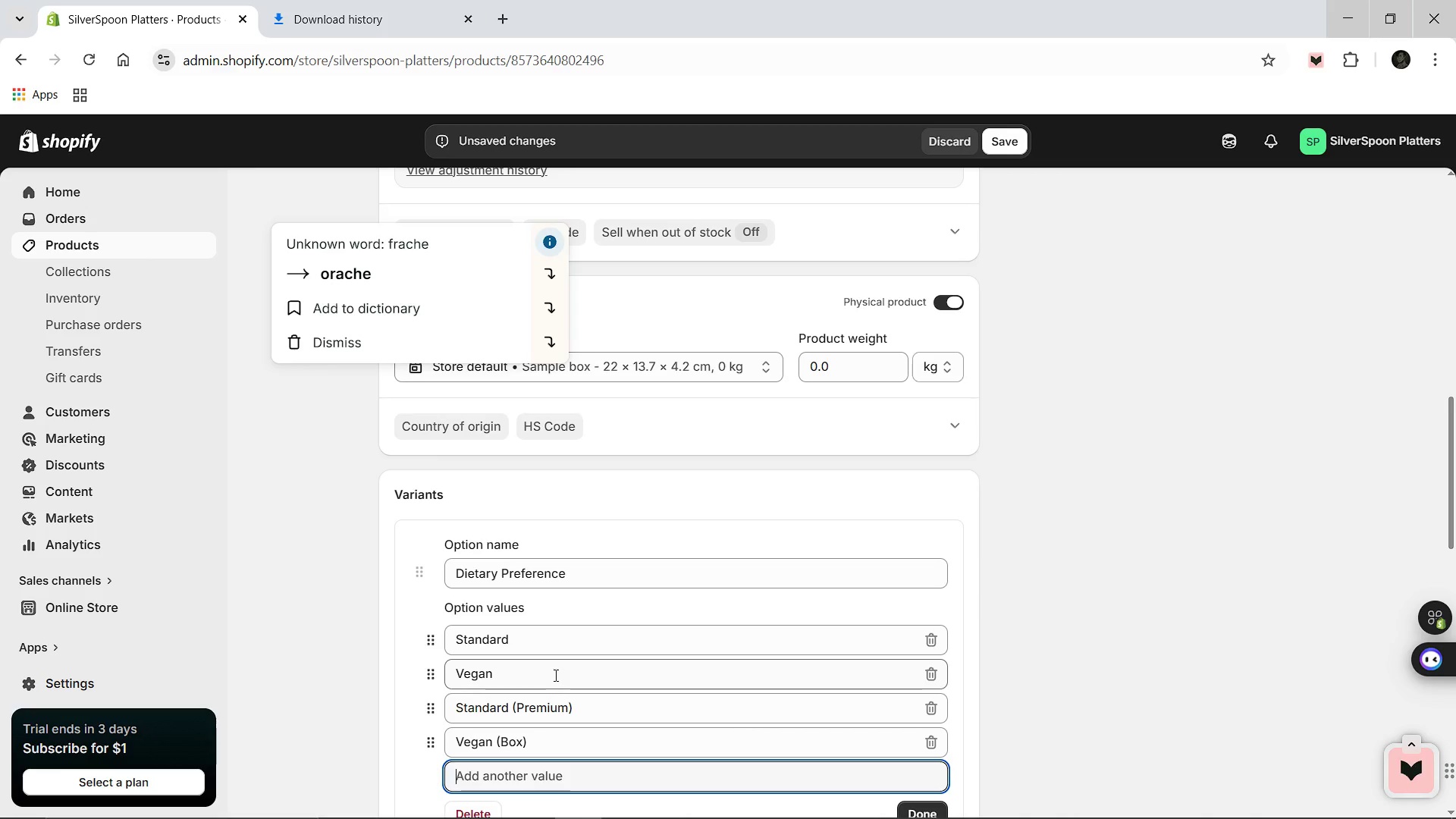 
type(Vegan (Large))
 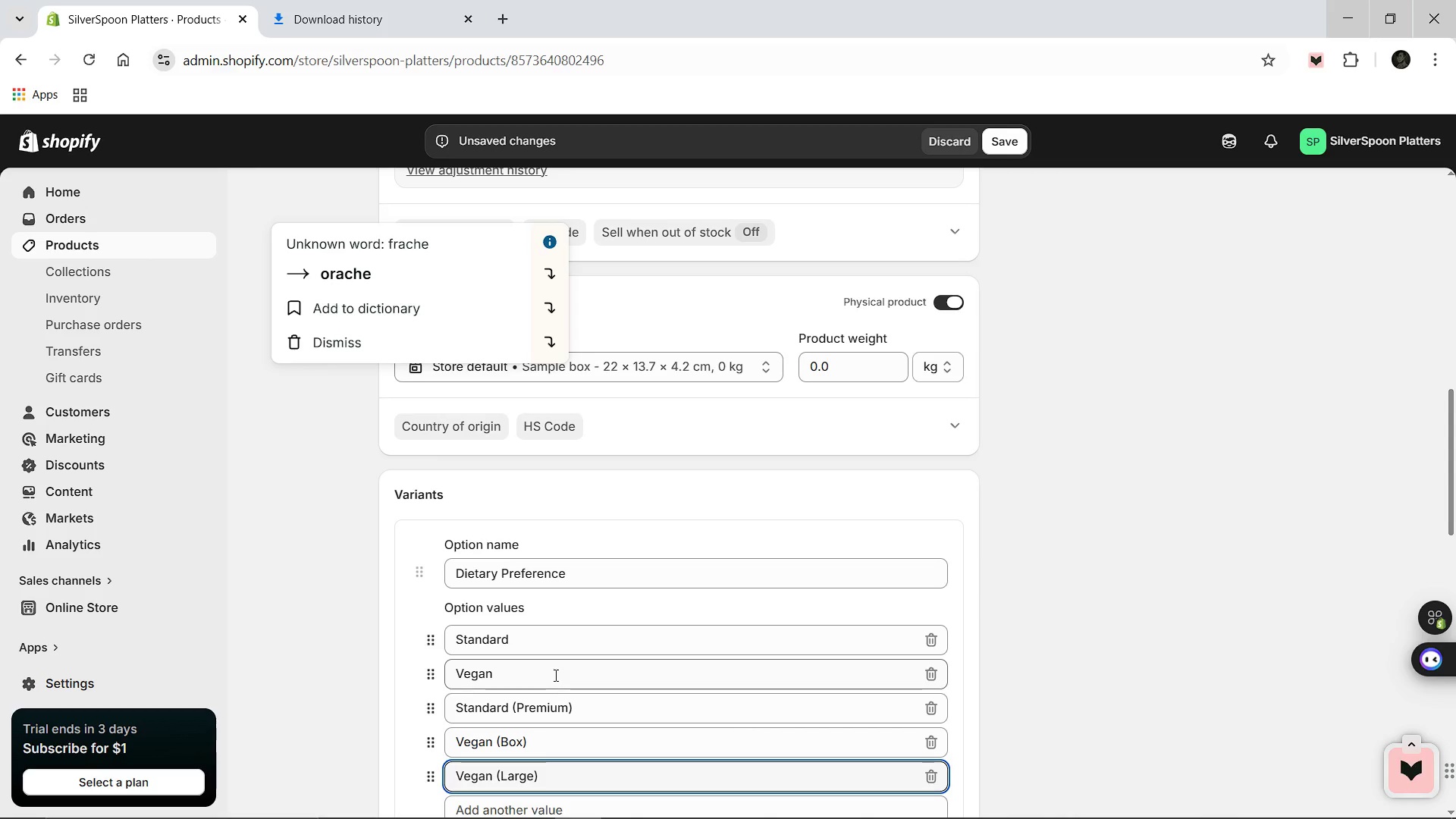 
scroll: coordinate [585, 664], scroll_direction: down, amount: 4.0
 